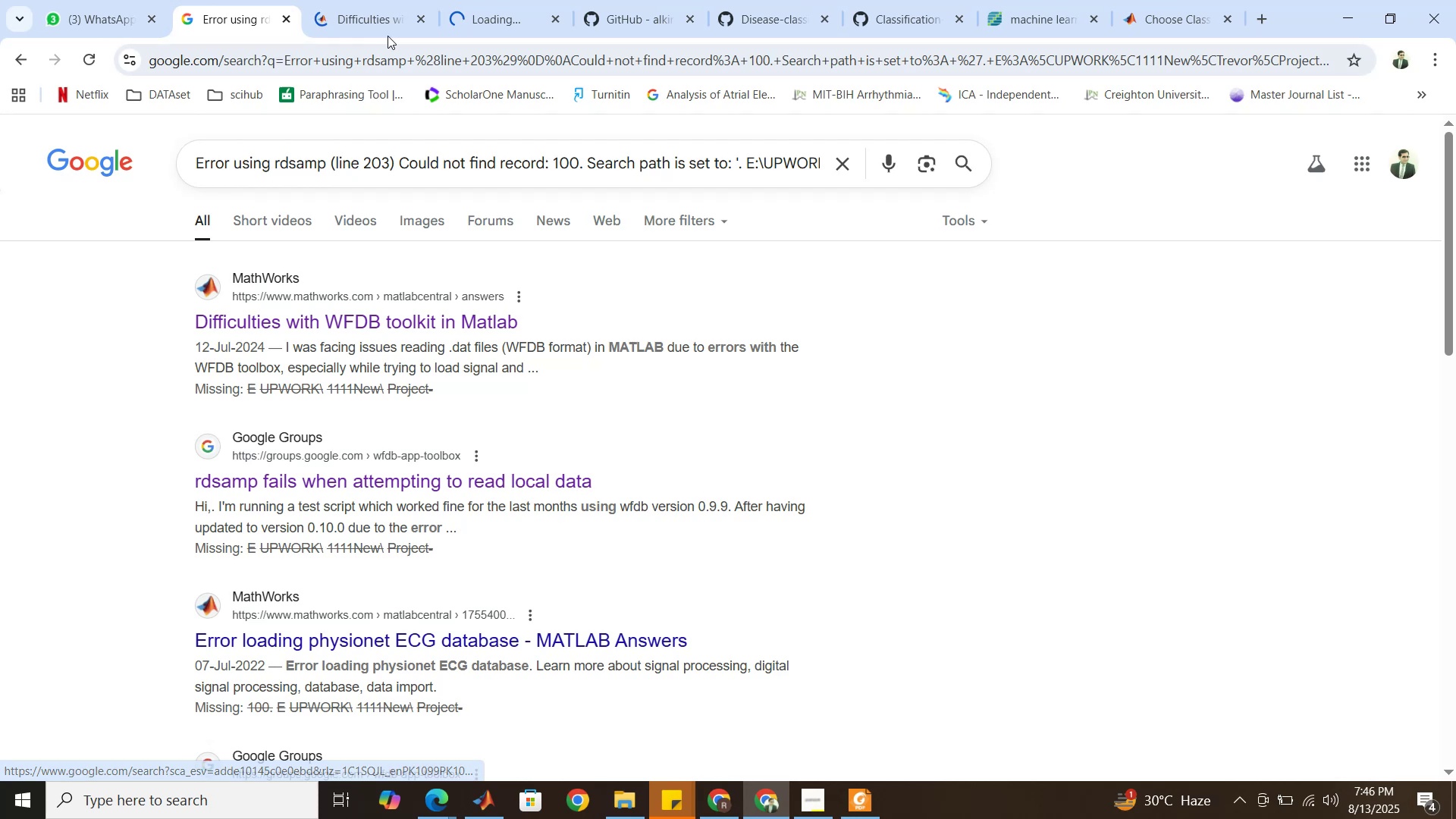 
left_click([381, 2])
 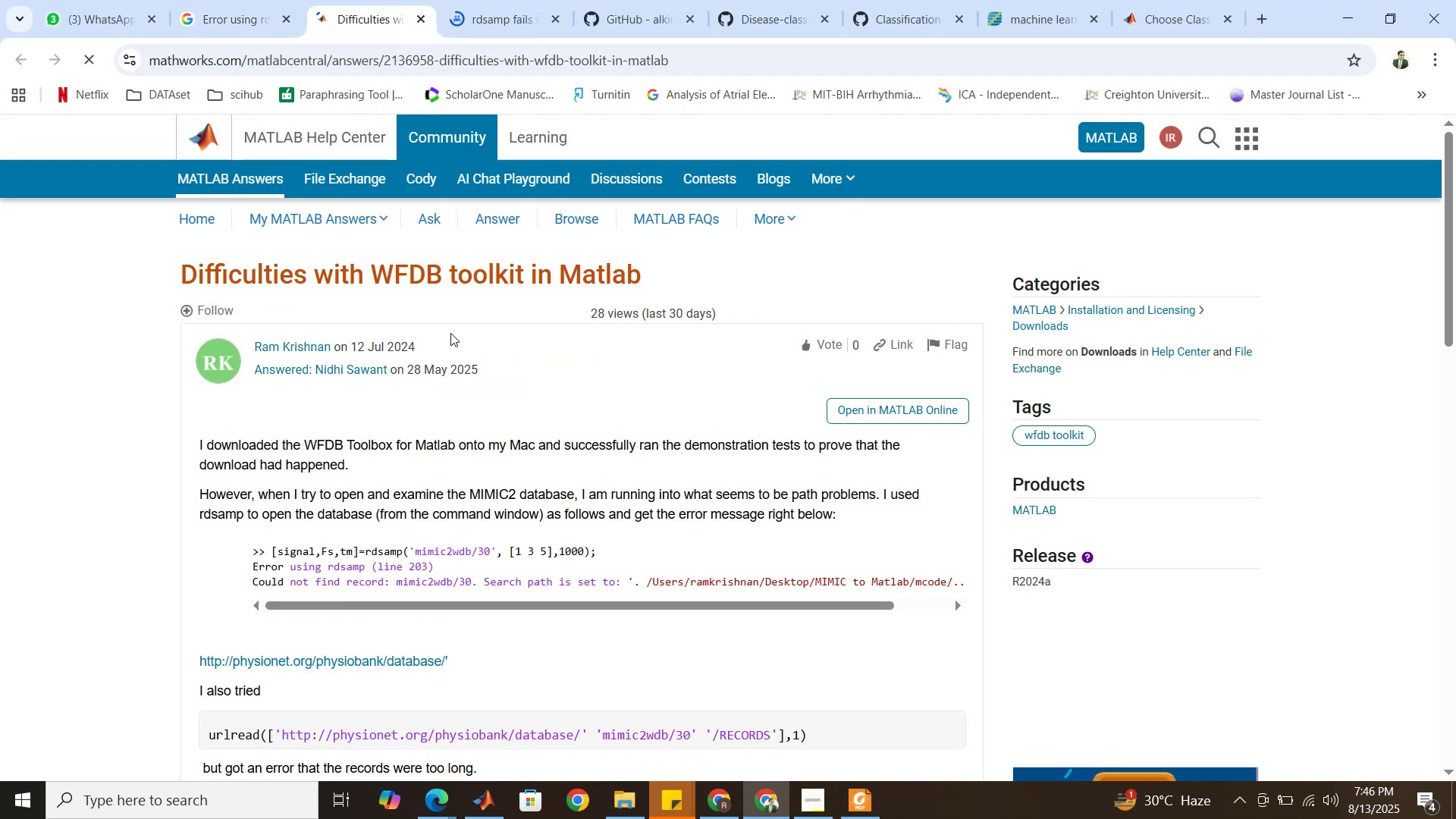 
scroll: coordinate [529, 406], scroll_direction: down, amount: 11.0
 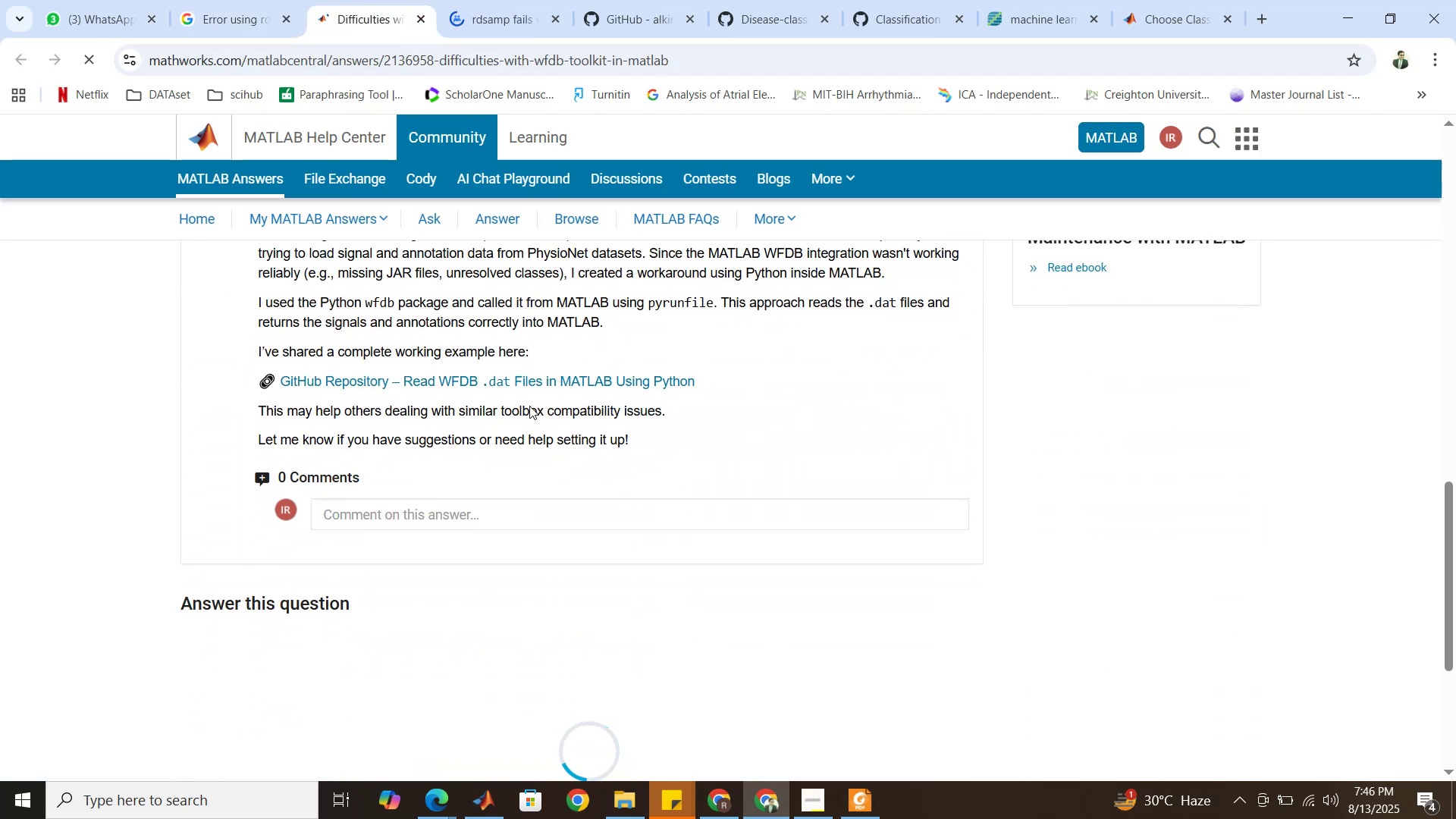 
scroll: coordinate [529, 406], scroll_direction: up, amount: 1.0
 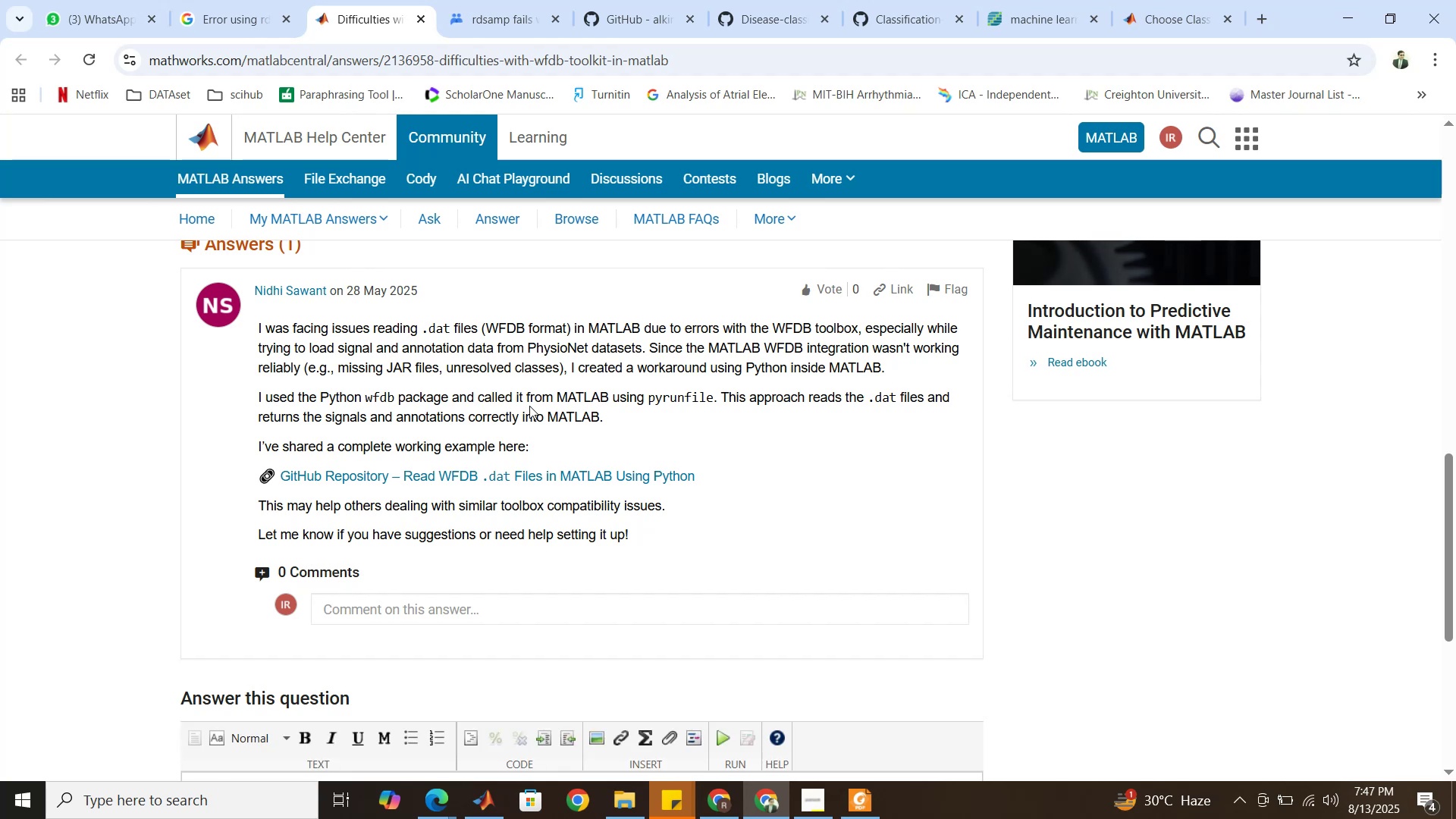 
wait(16.31)
 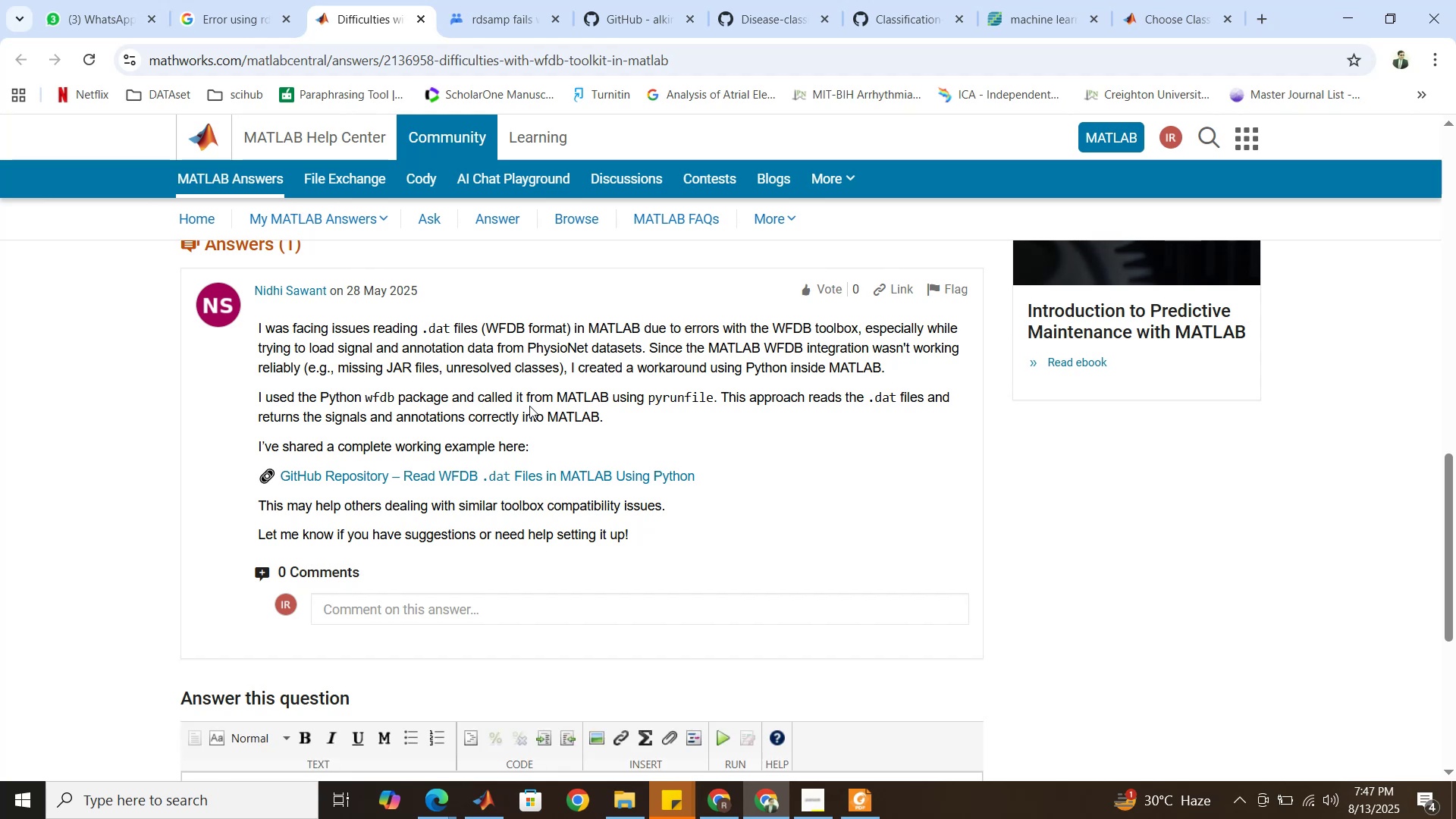 
left_click([519, 3])
 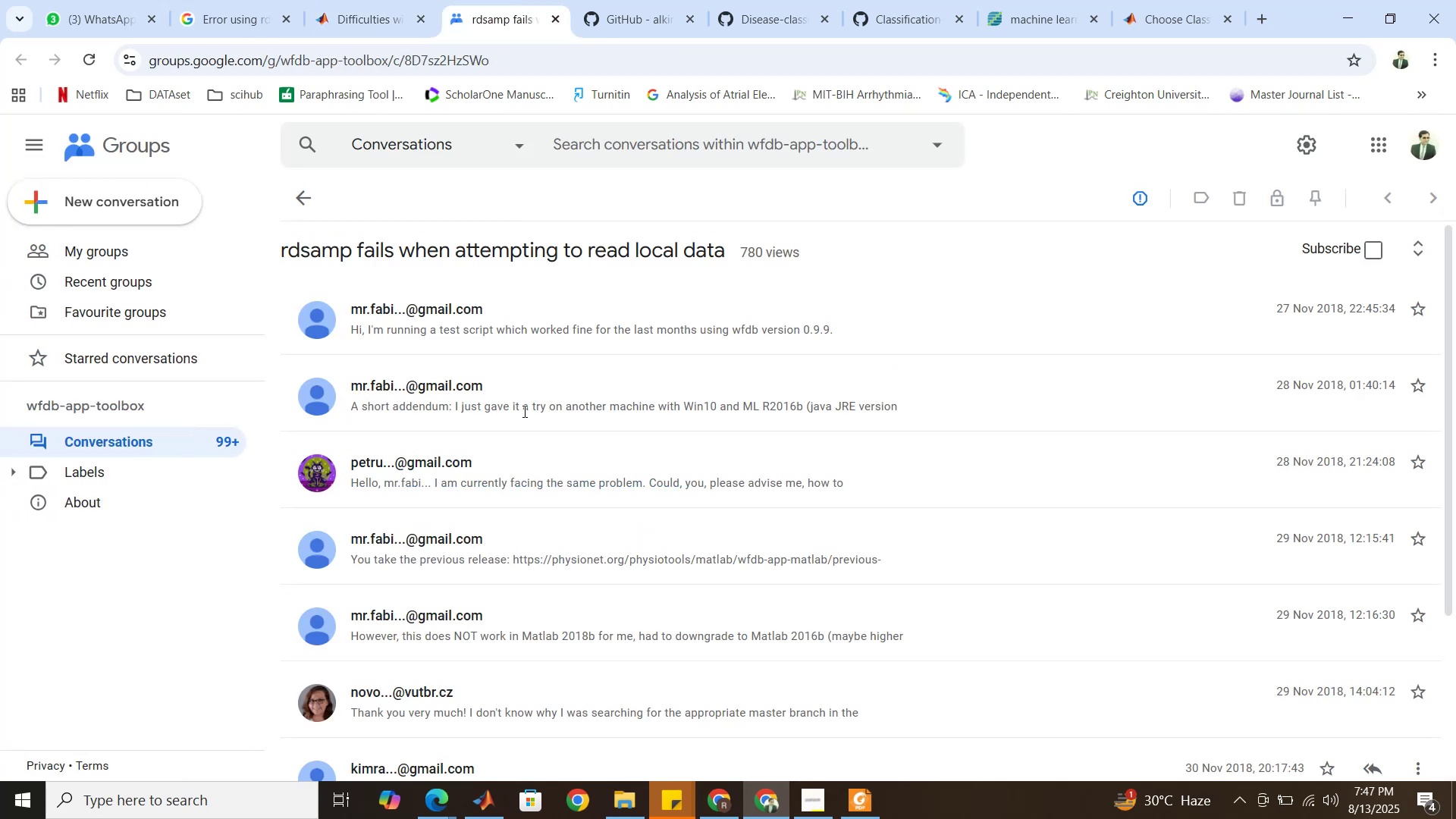 
scroll: coordinate [523, 411], scroll_direction: down, amount: 3.0
 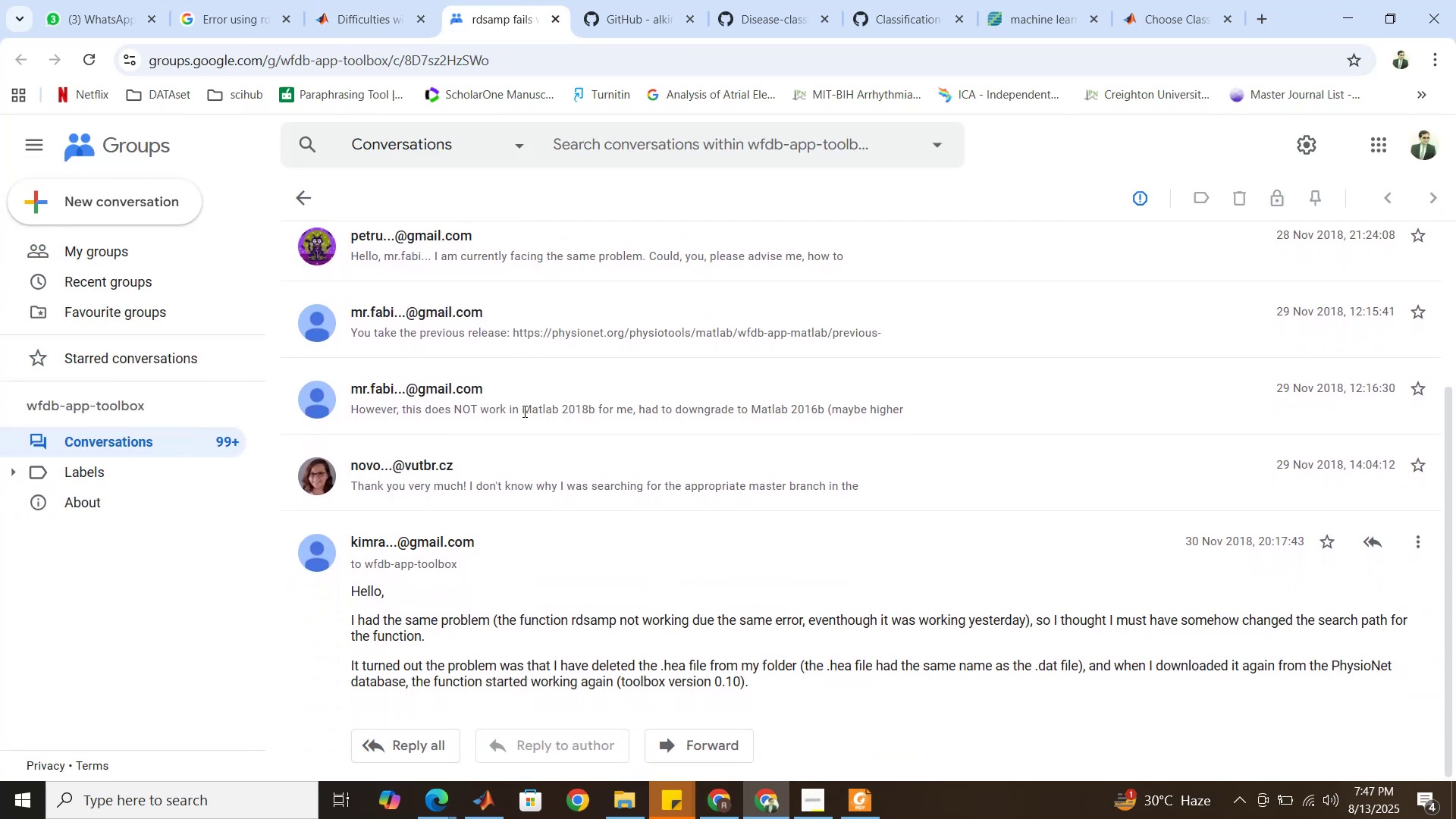 
scroll: coordinate [523, 411], scroll_direction: up, amount: 2.0
 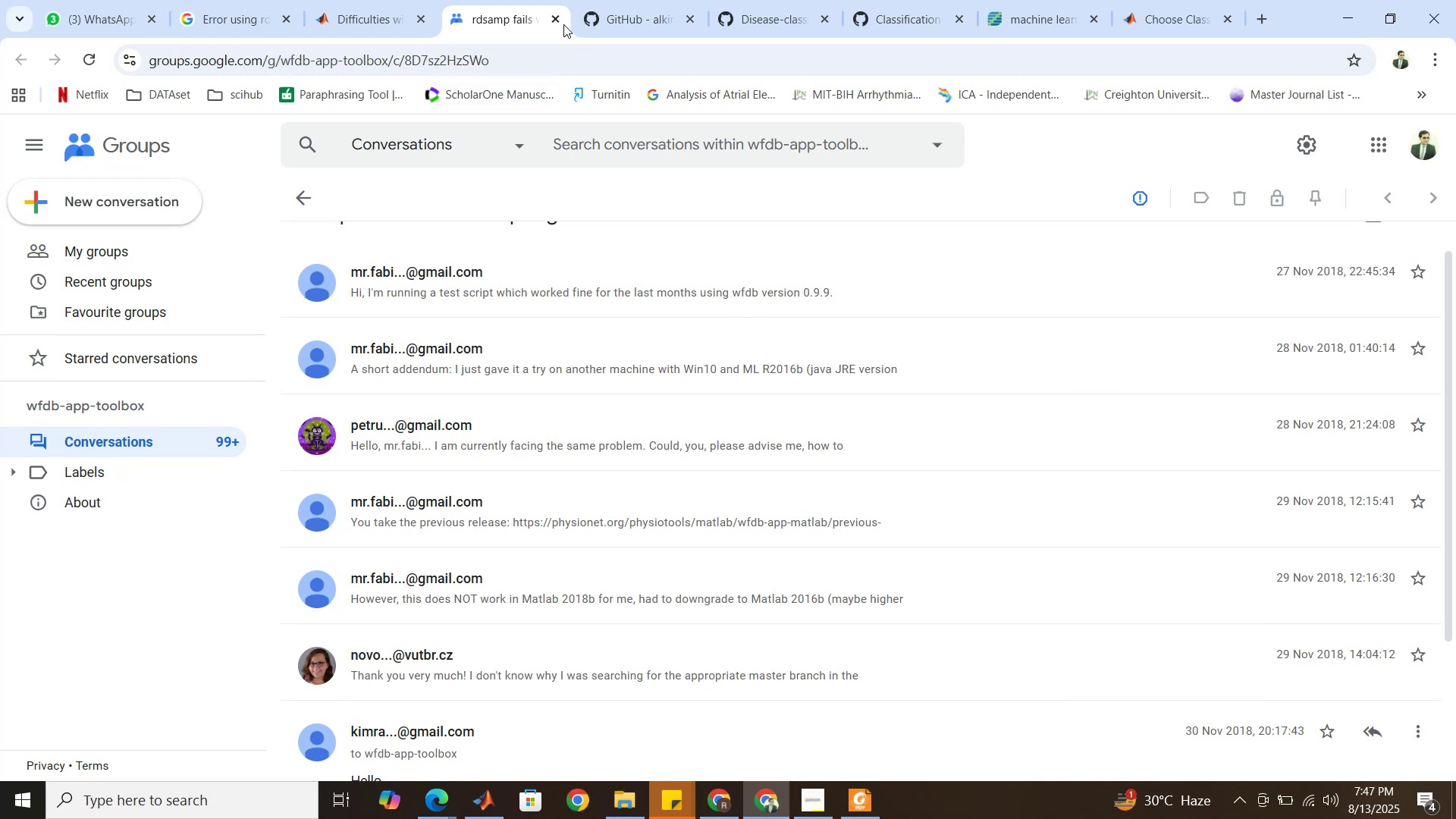 
double_click([555, 18])
 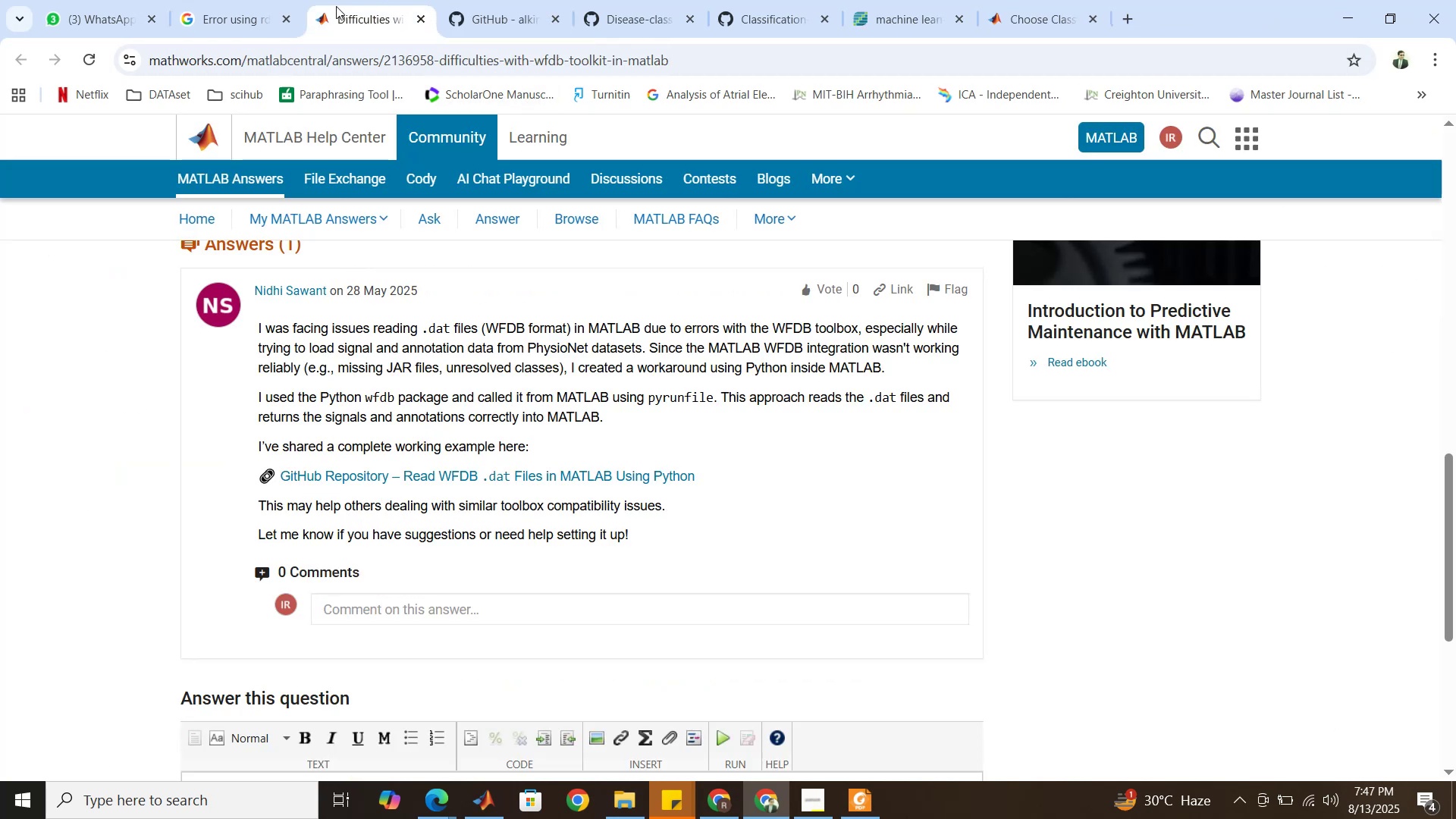 
left_click([239, 2])
 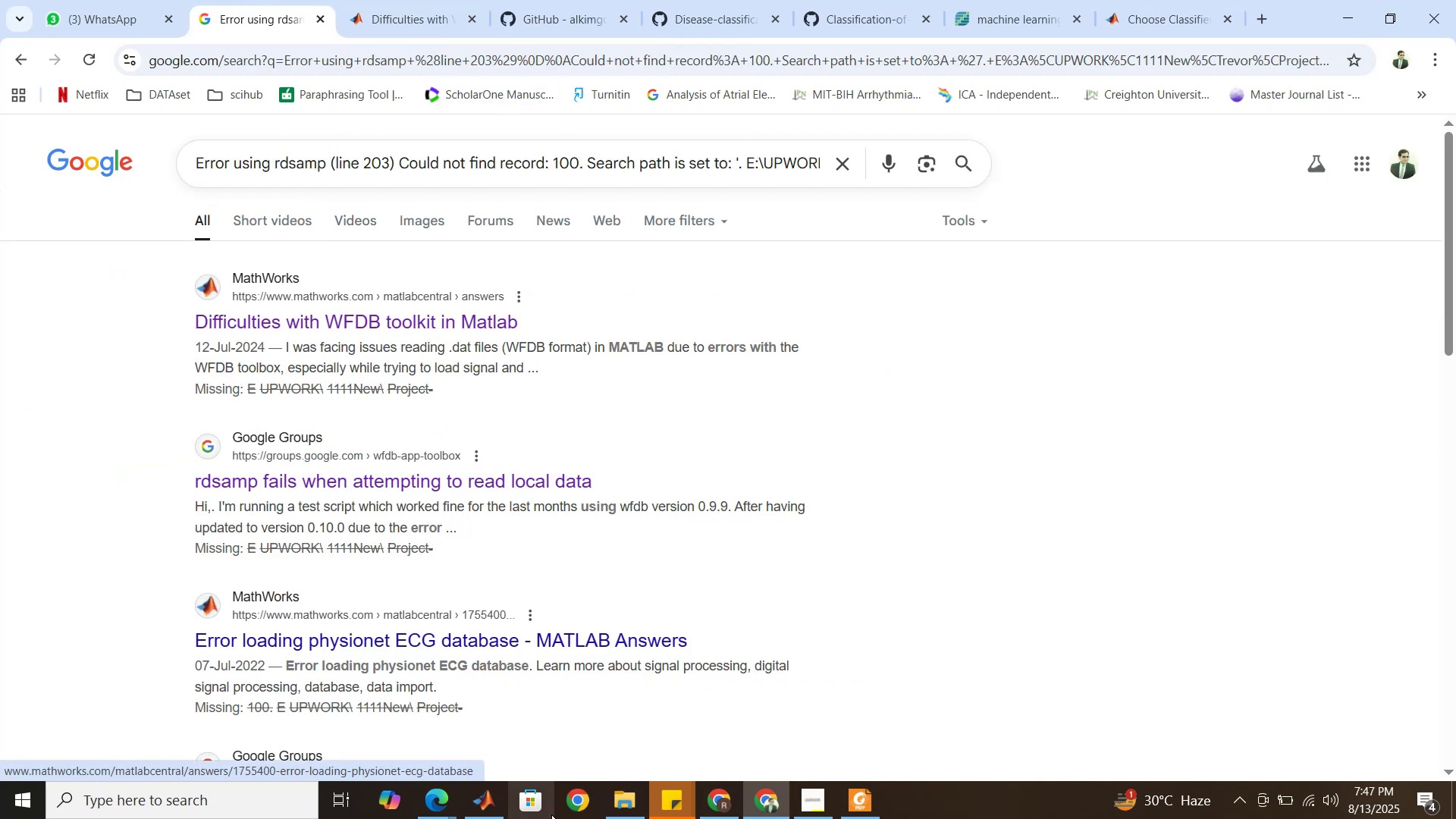 
left_click([491, 810])
 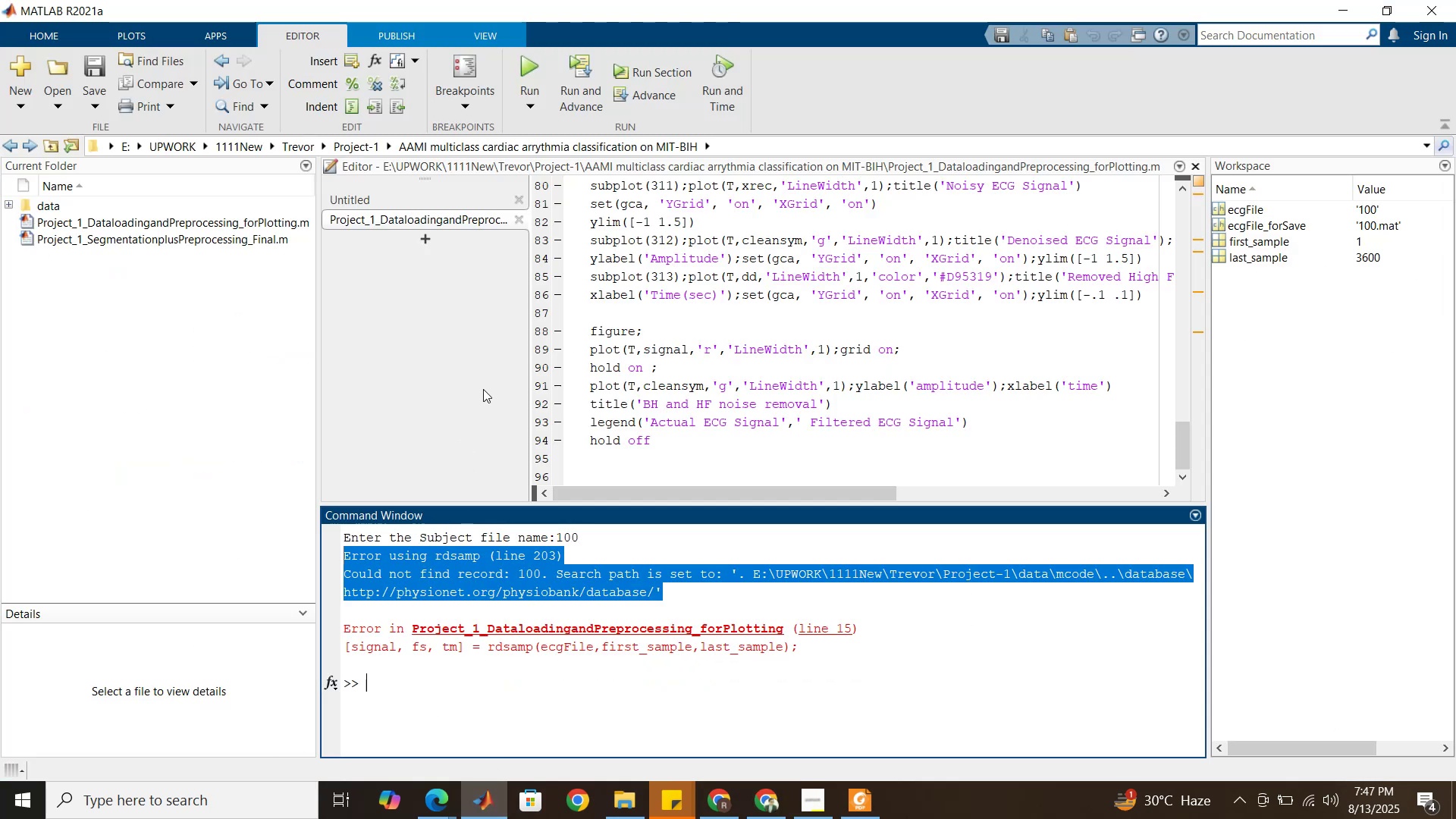 
left_click([483, 389])
 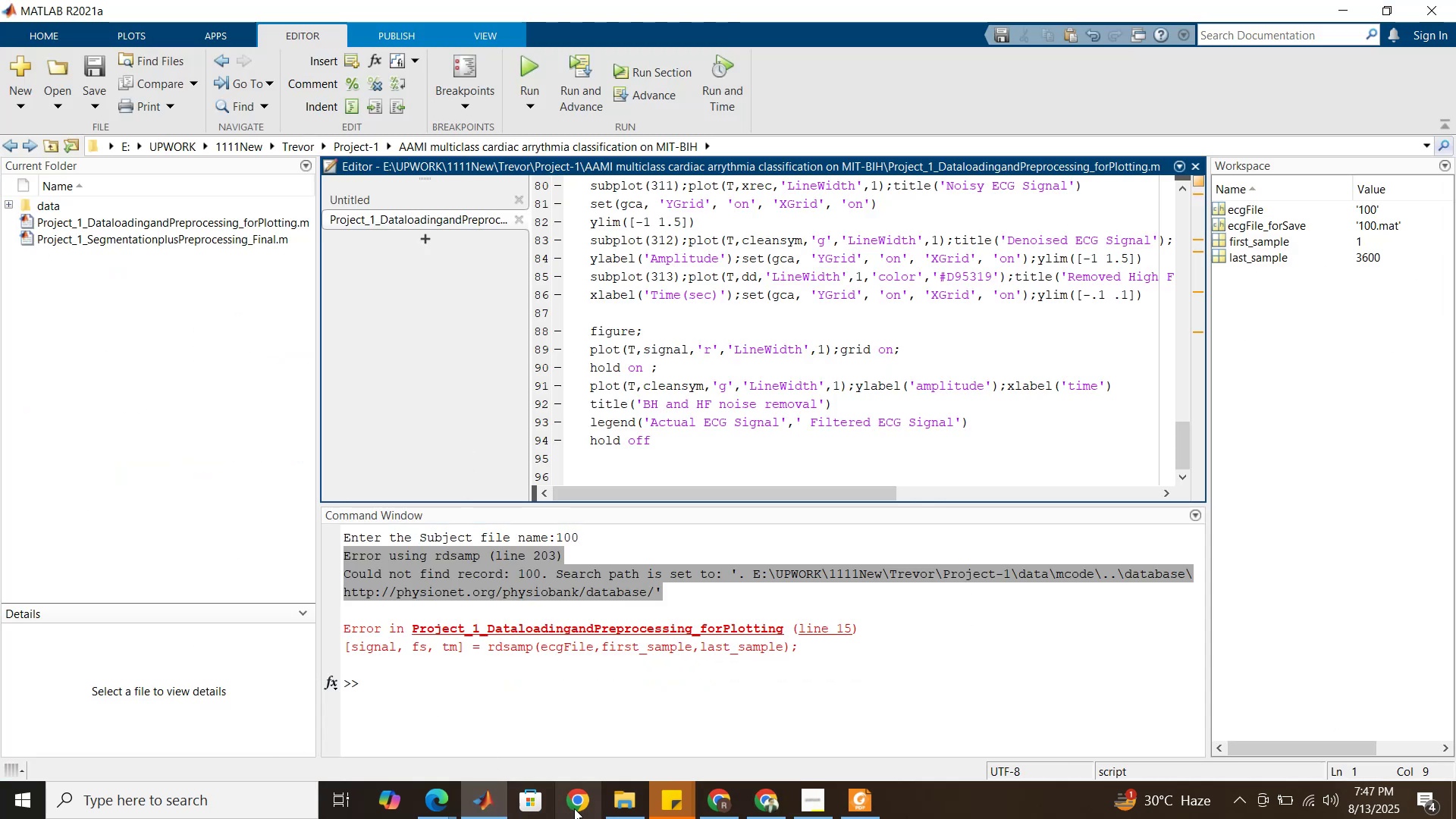 
left_click([618, 806])
 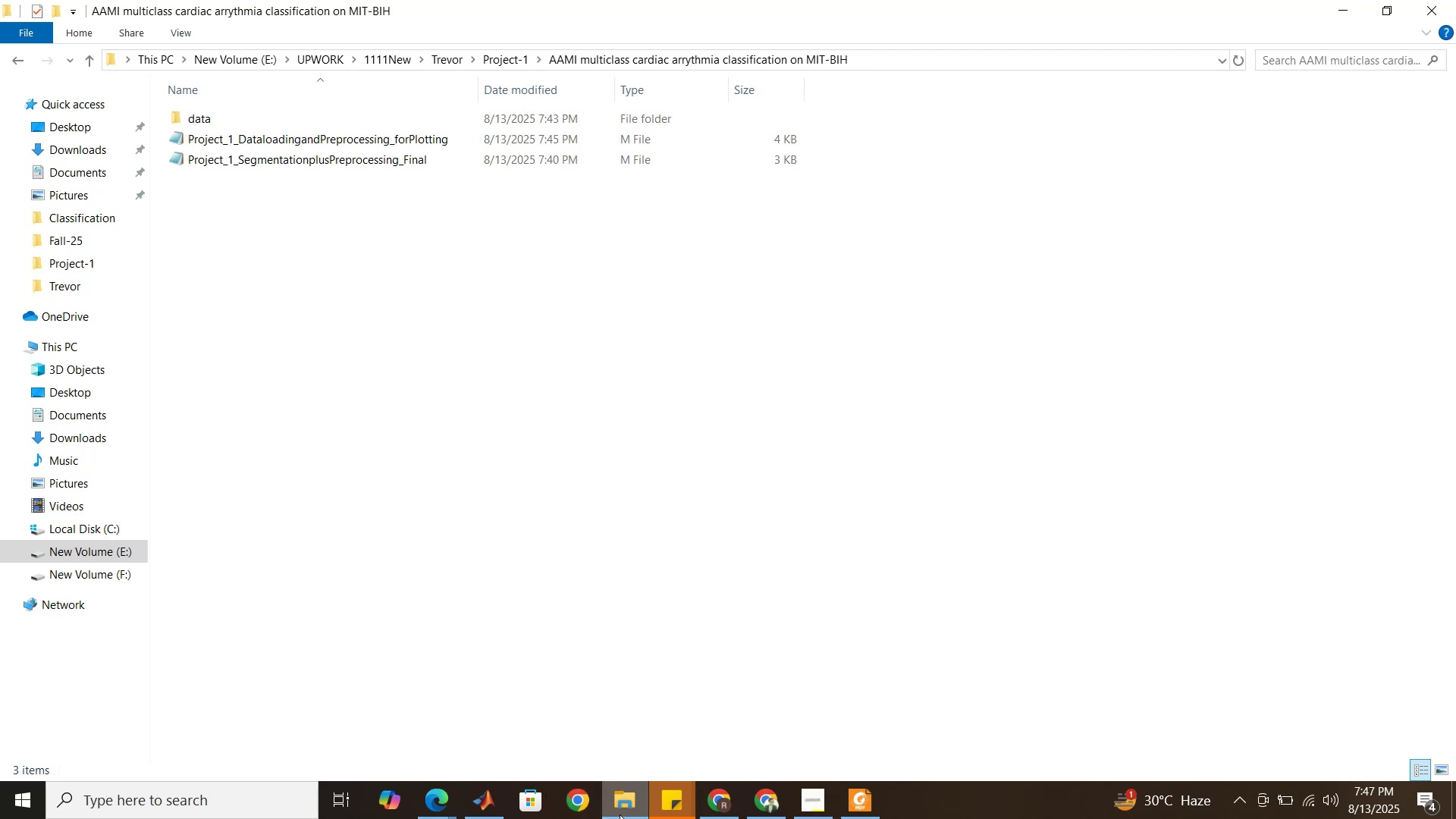 
left_click([496, 805])
 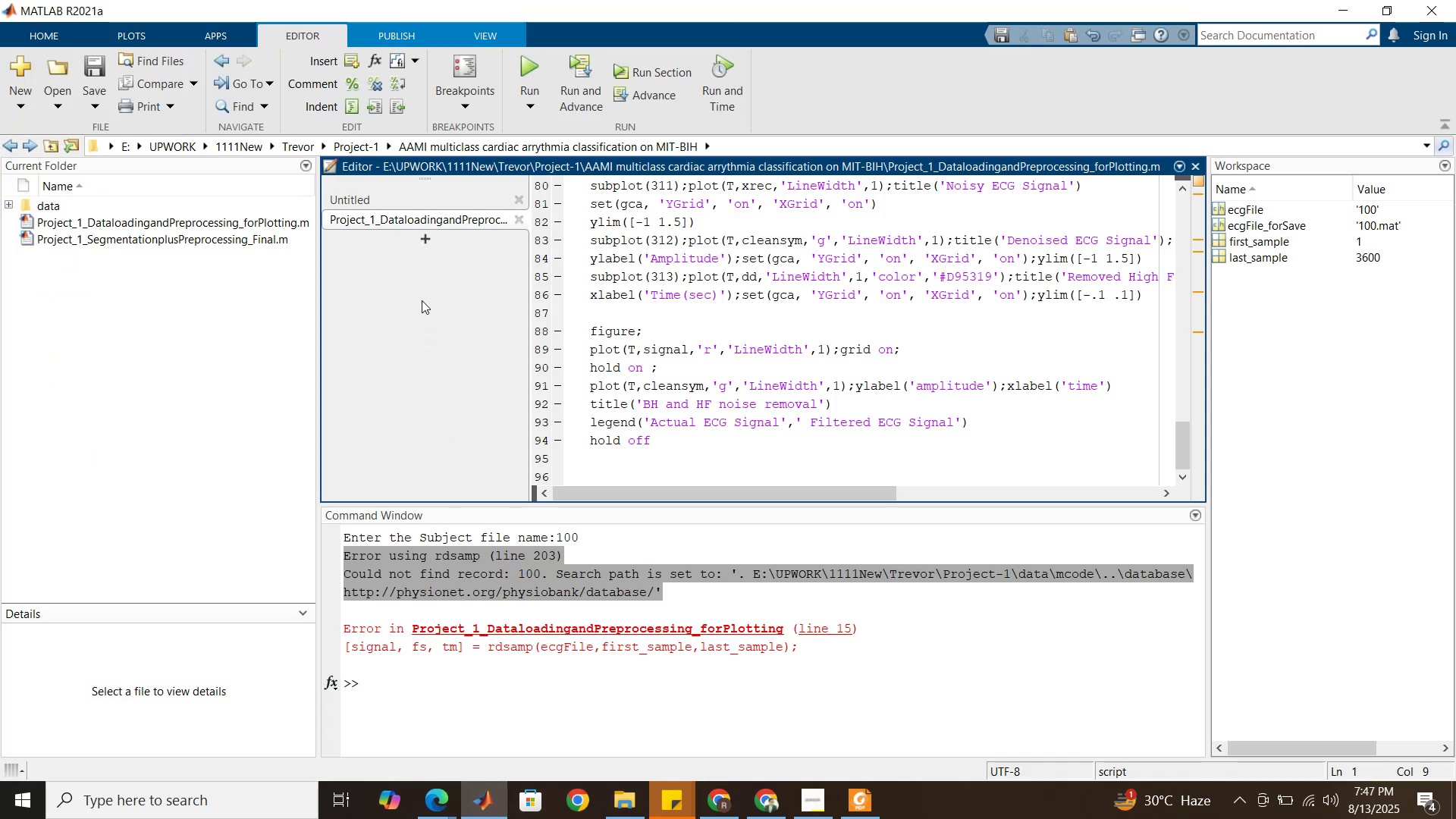 
left_click([422, 300])
 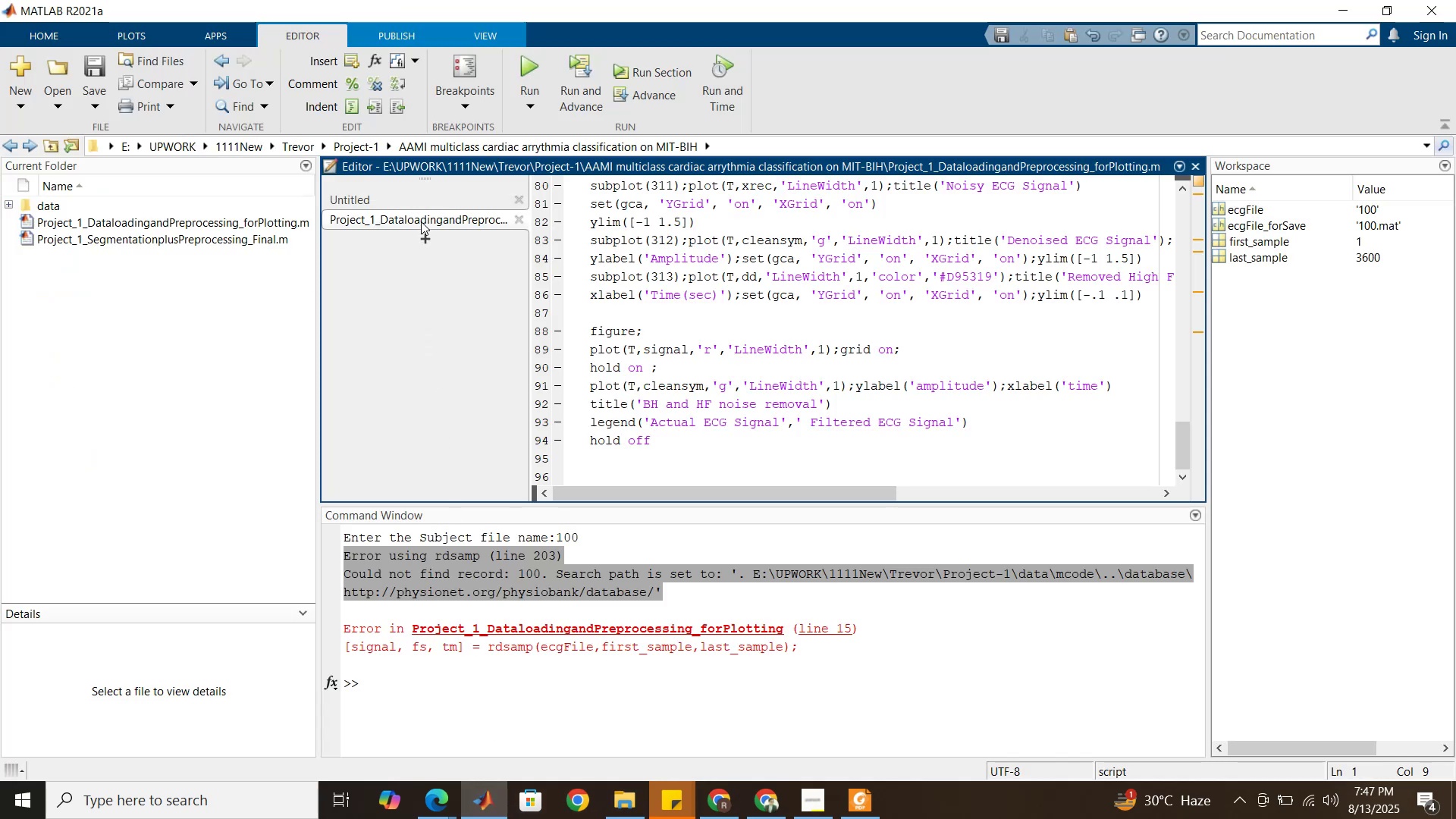 
left_click([421, 221])
 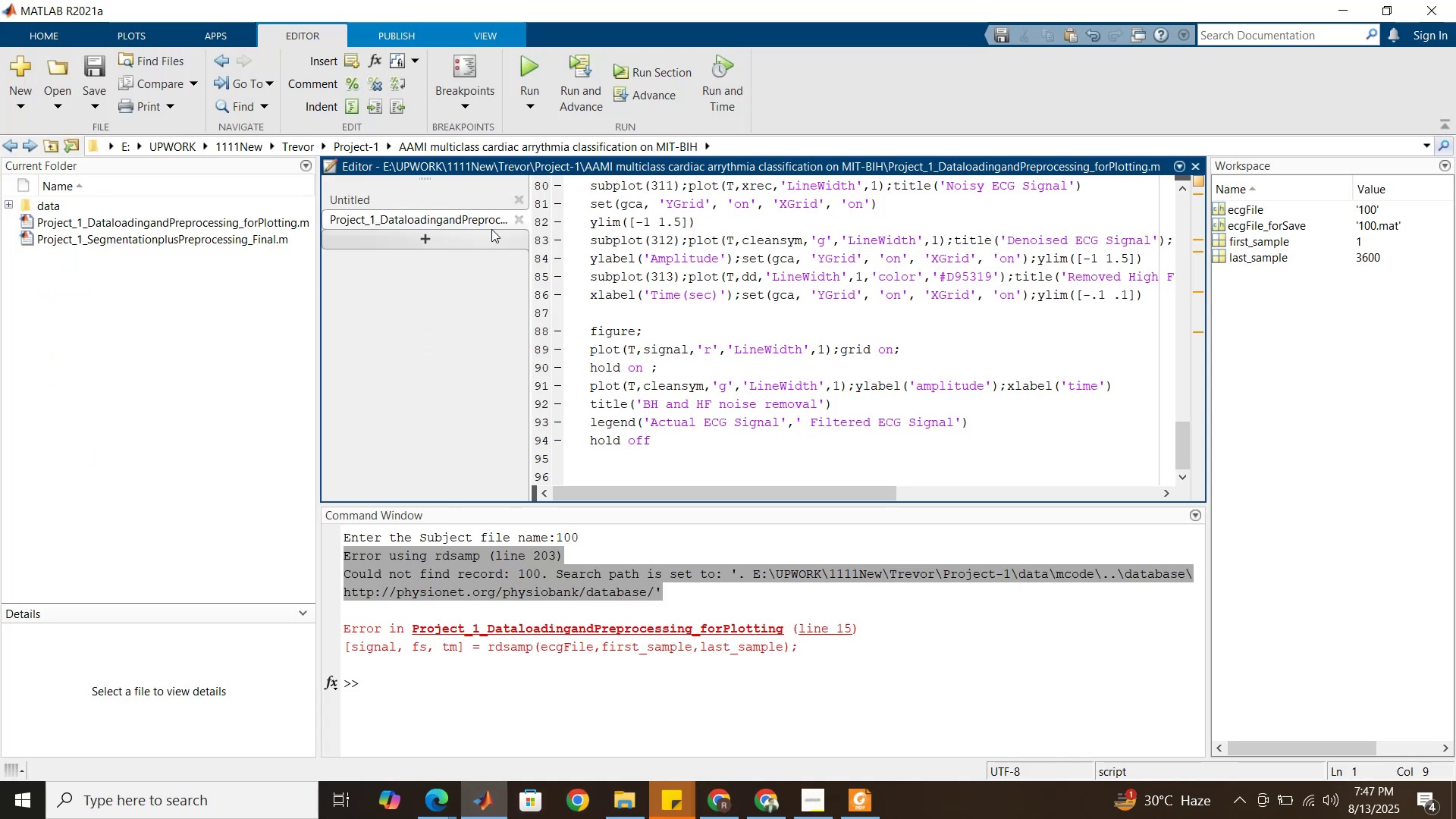 
left_click([513, 220])
 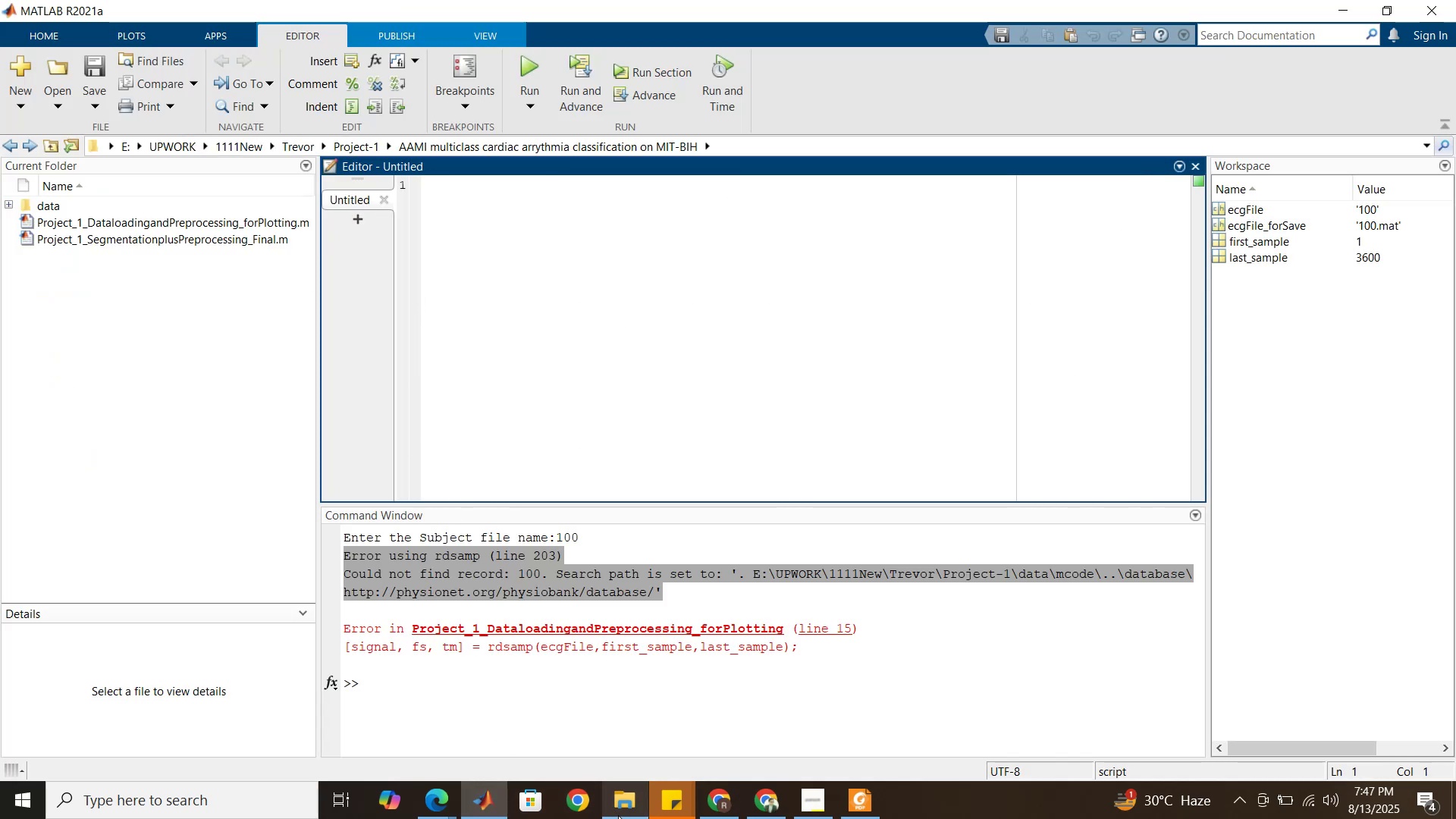 
left_click([418, 375])
 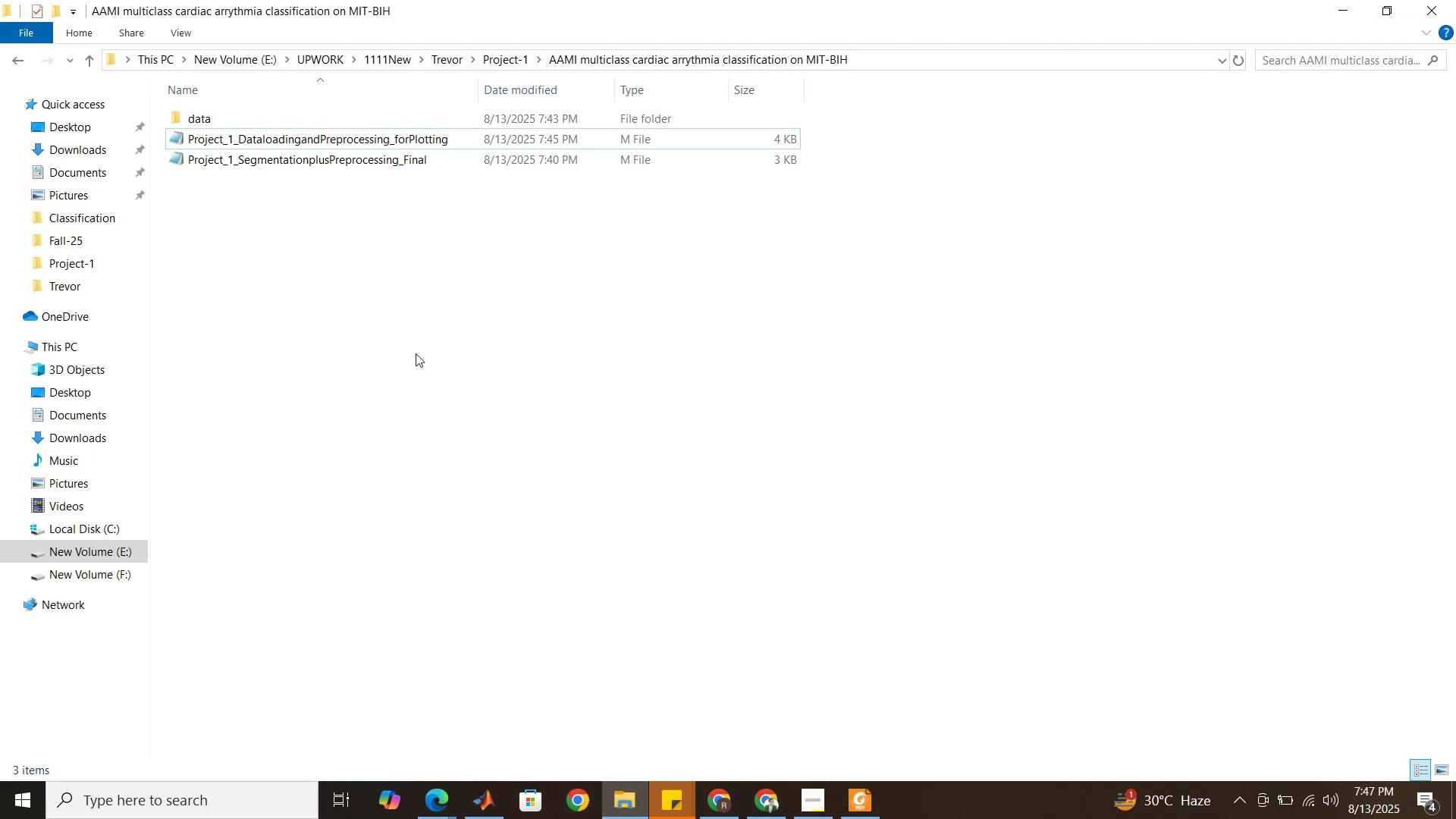 
left_click([411, 334])
 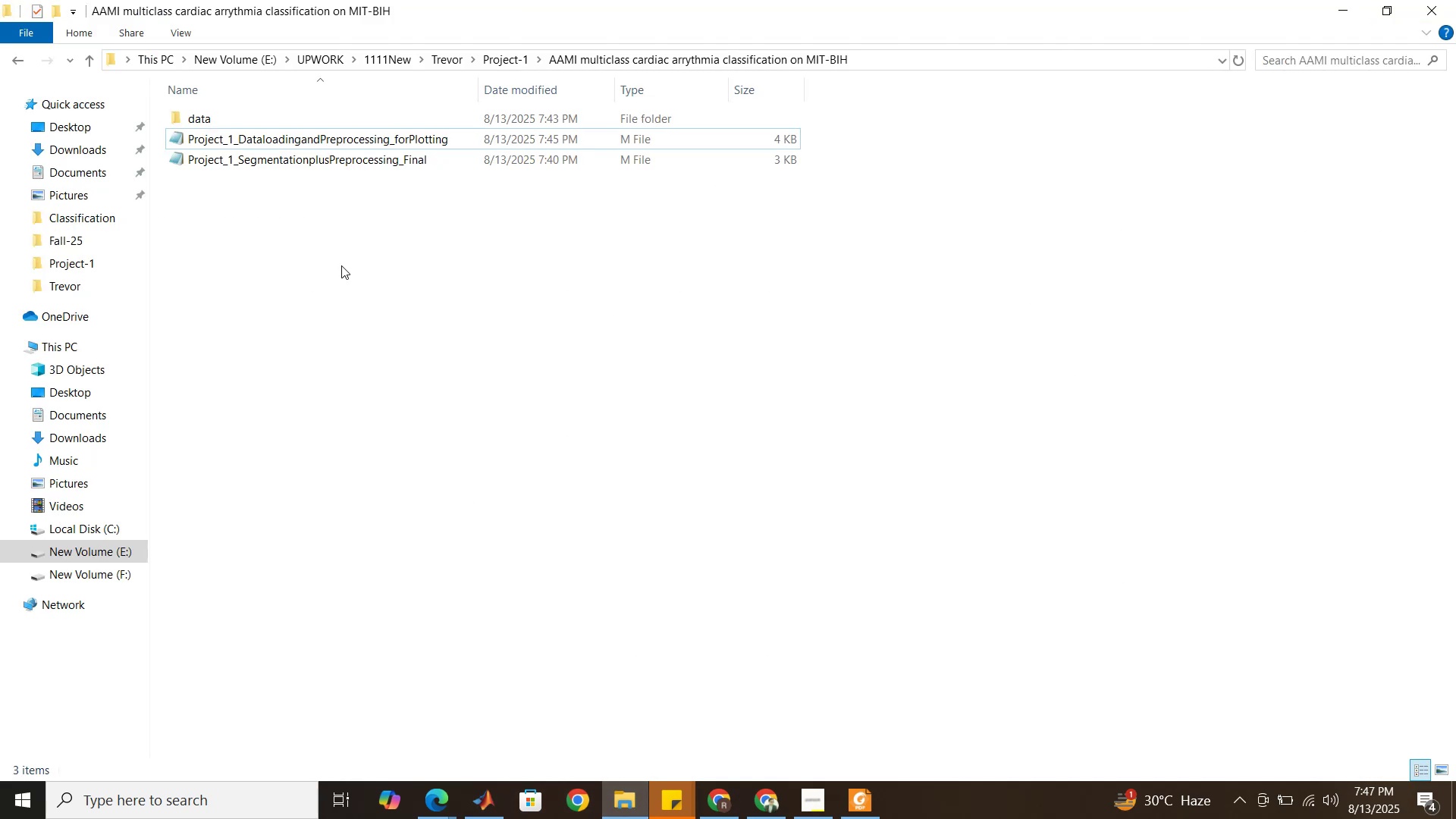 
left_click_drag(start_coordinate=[338, 264], to_coordinate=[284, 142])
 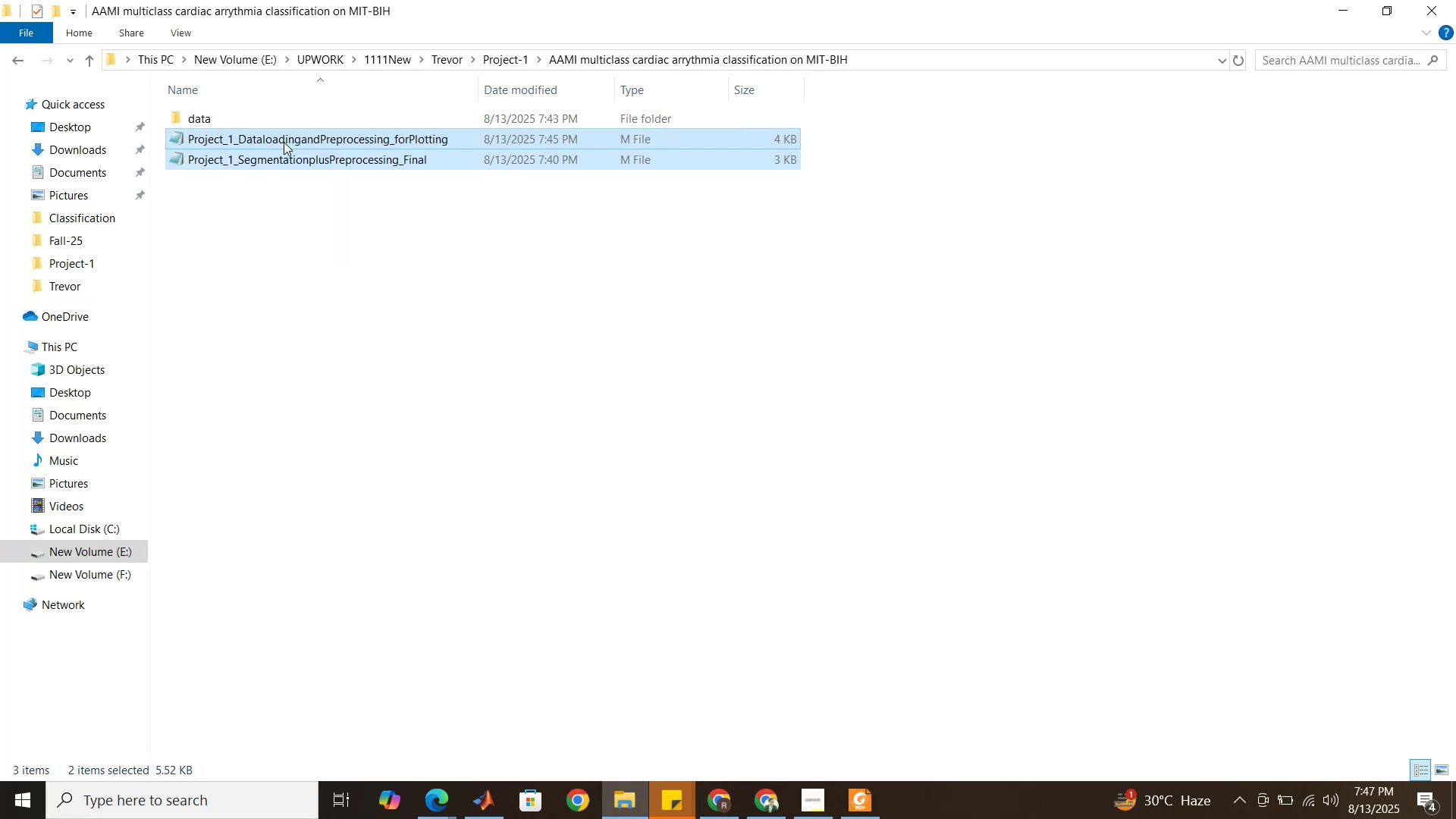 
key(Control+X)
 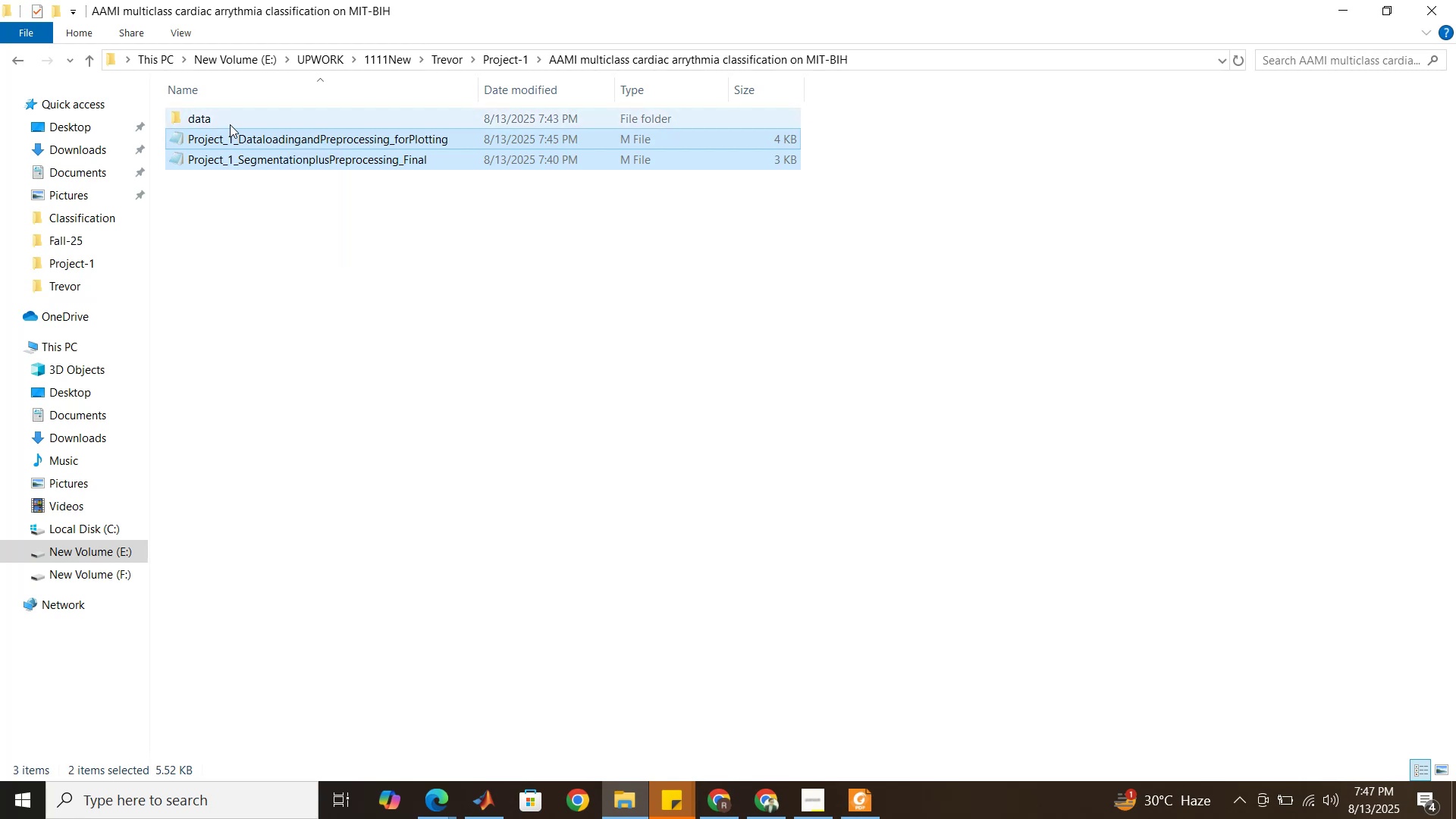 
double_click([230, 124])
 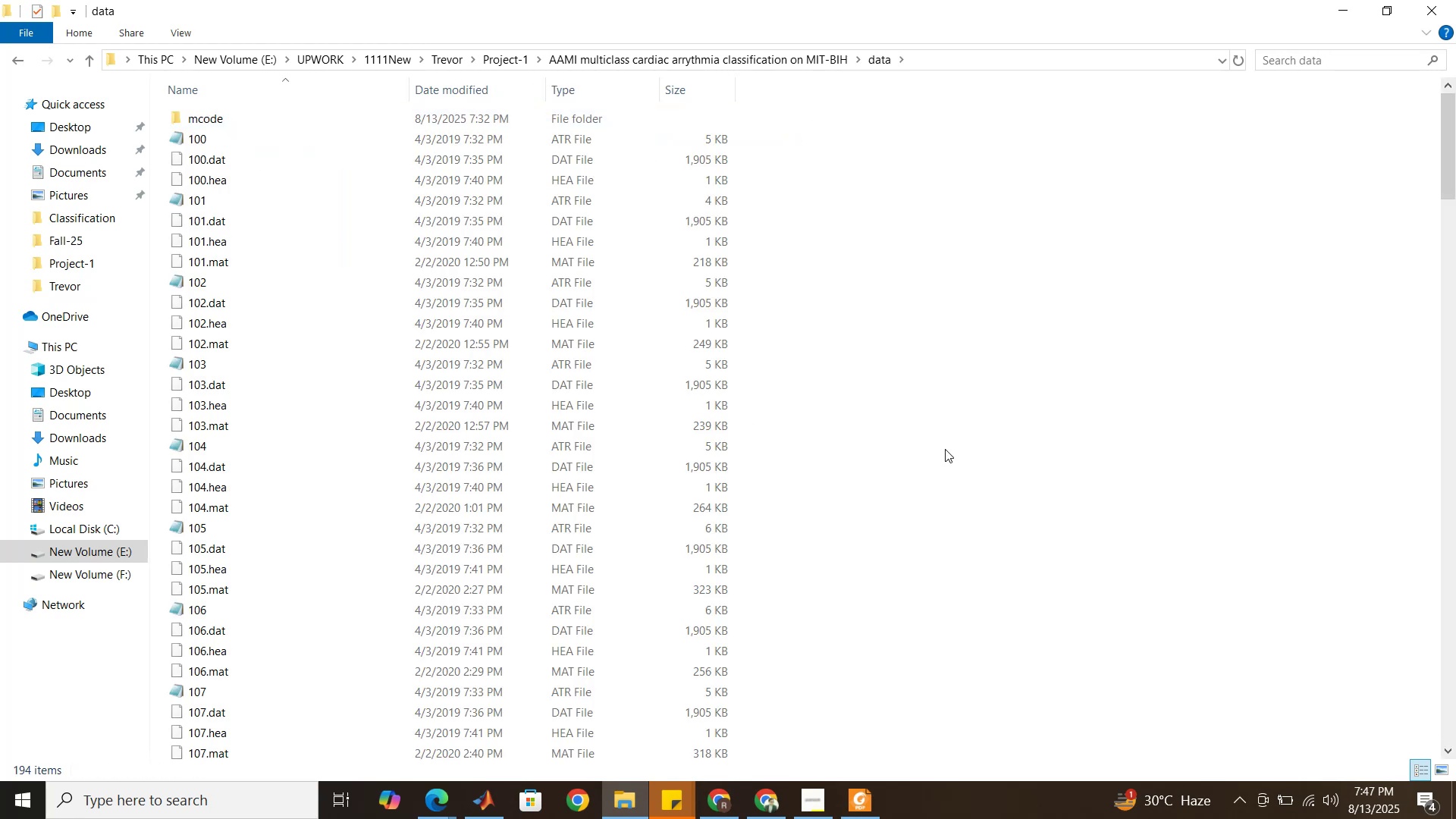 
left_click([1001, 474])
 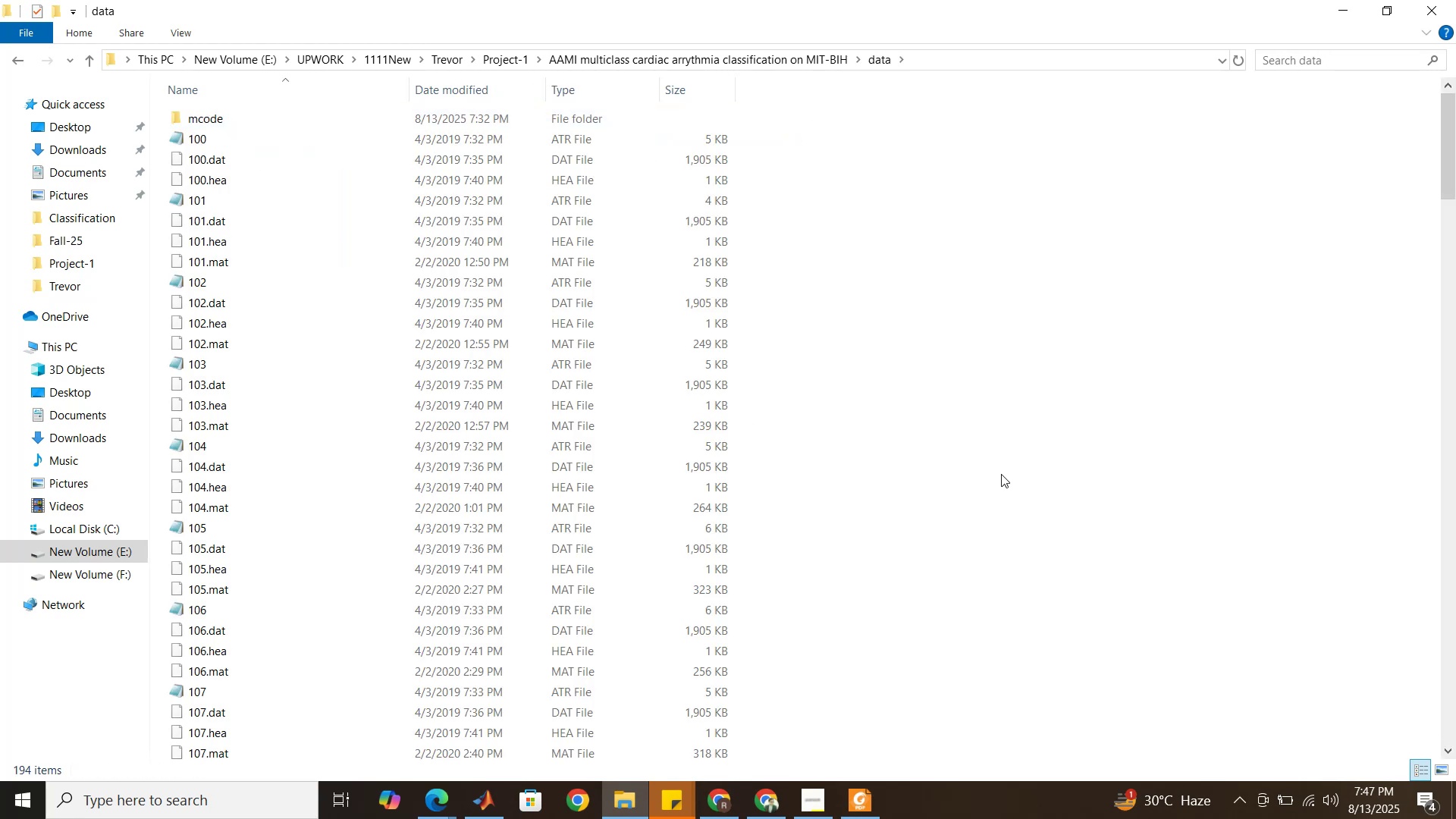 
key(Control+V)
 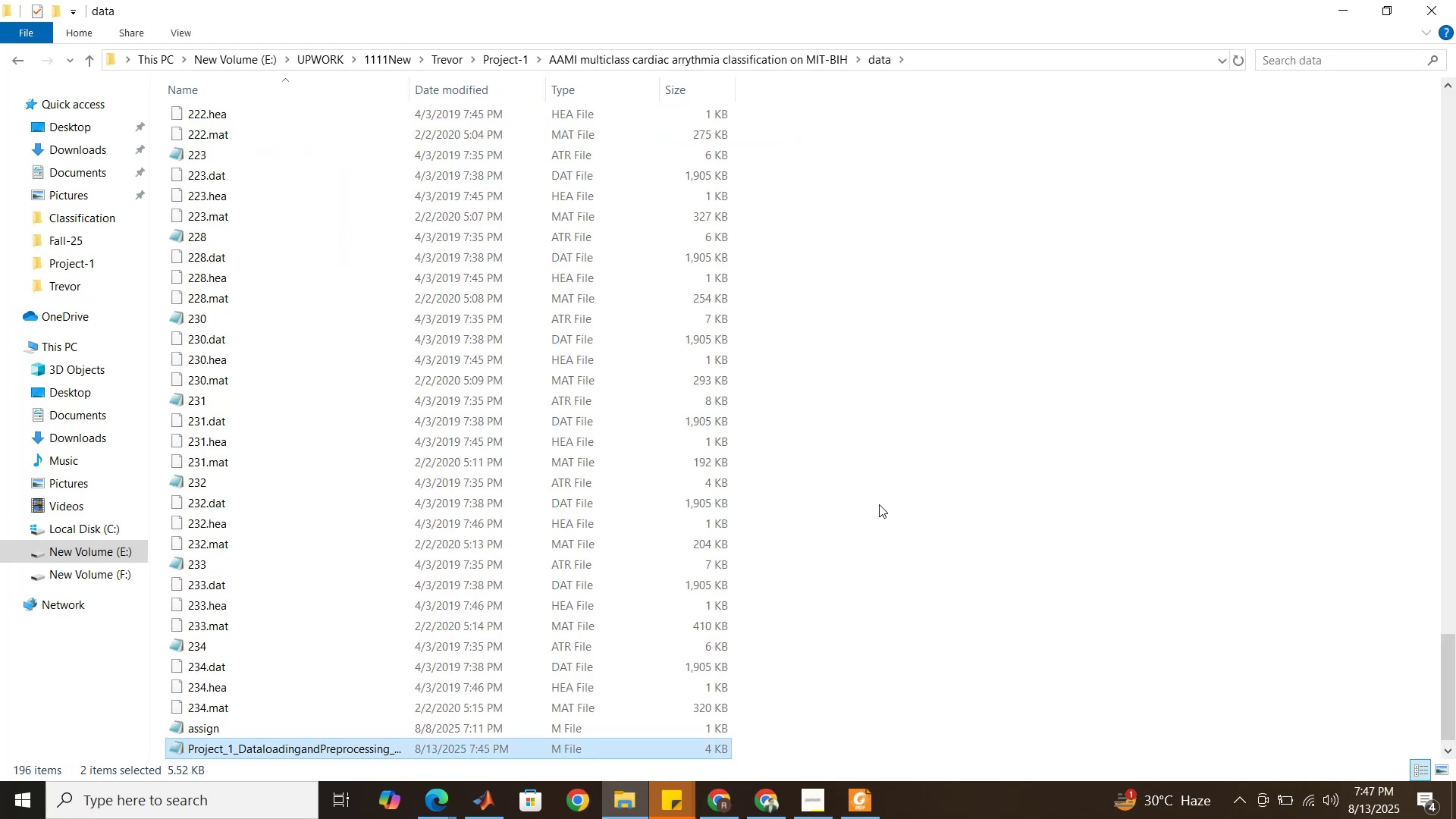 
scroll: coordinate [879, 504], scroll_direction: down, amount: 3.0
 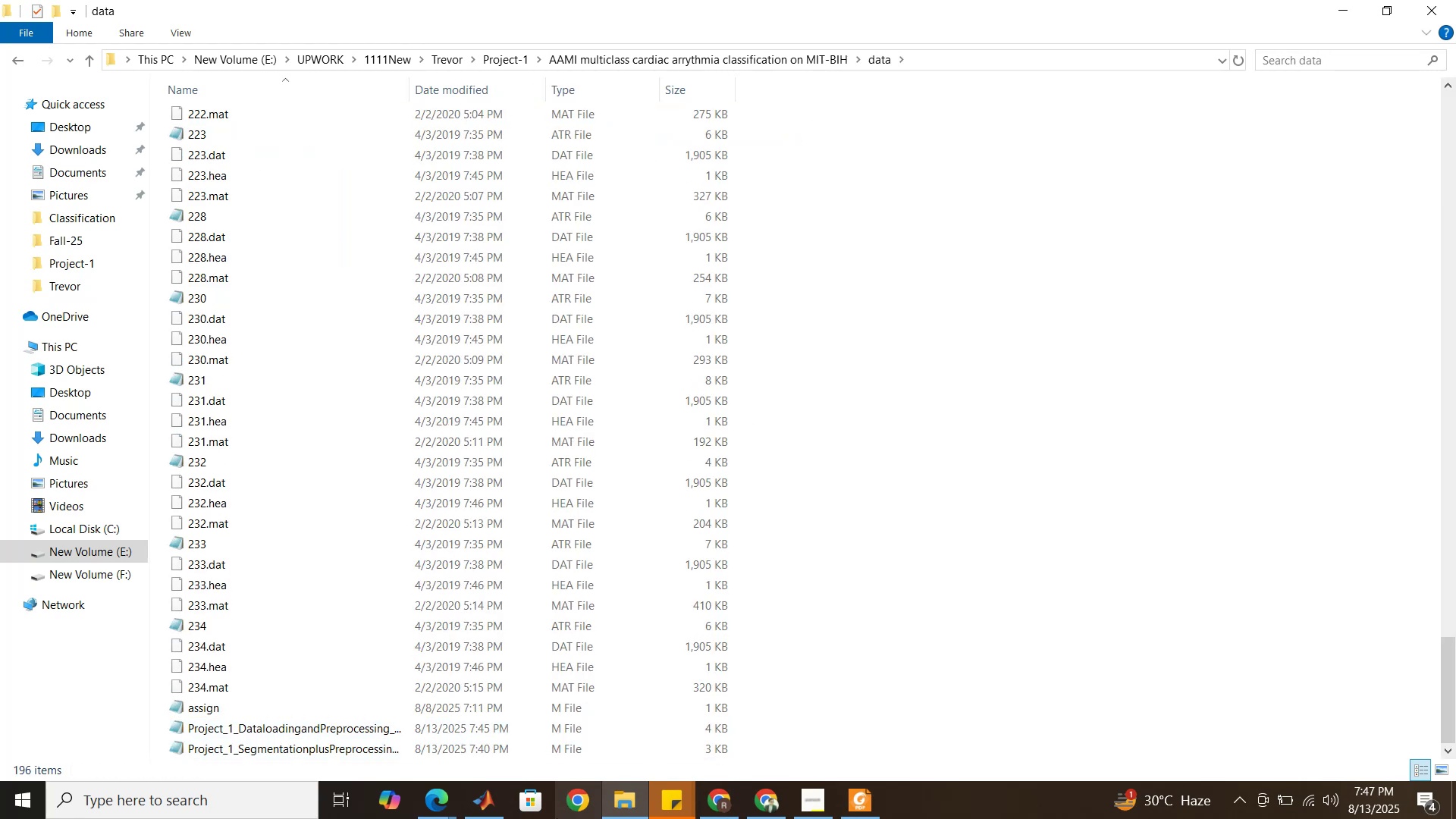 
left_click([494, 799])
 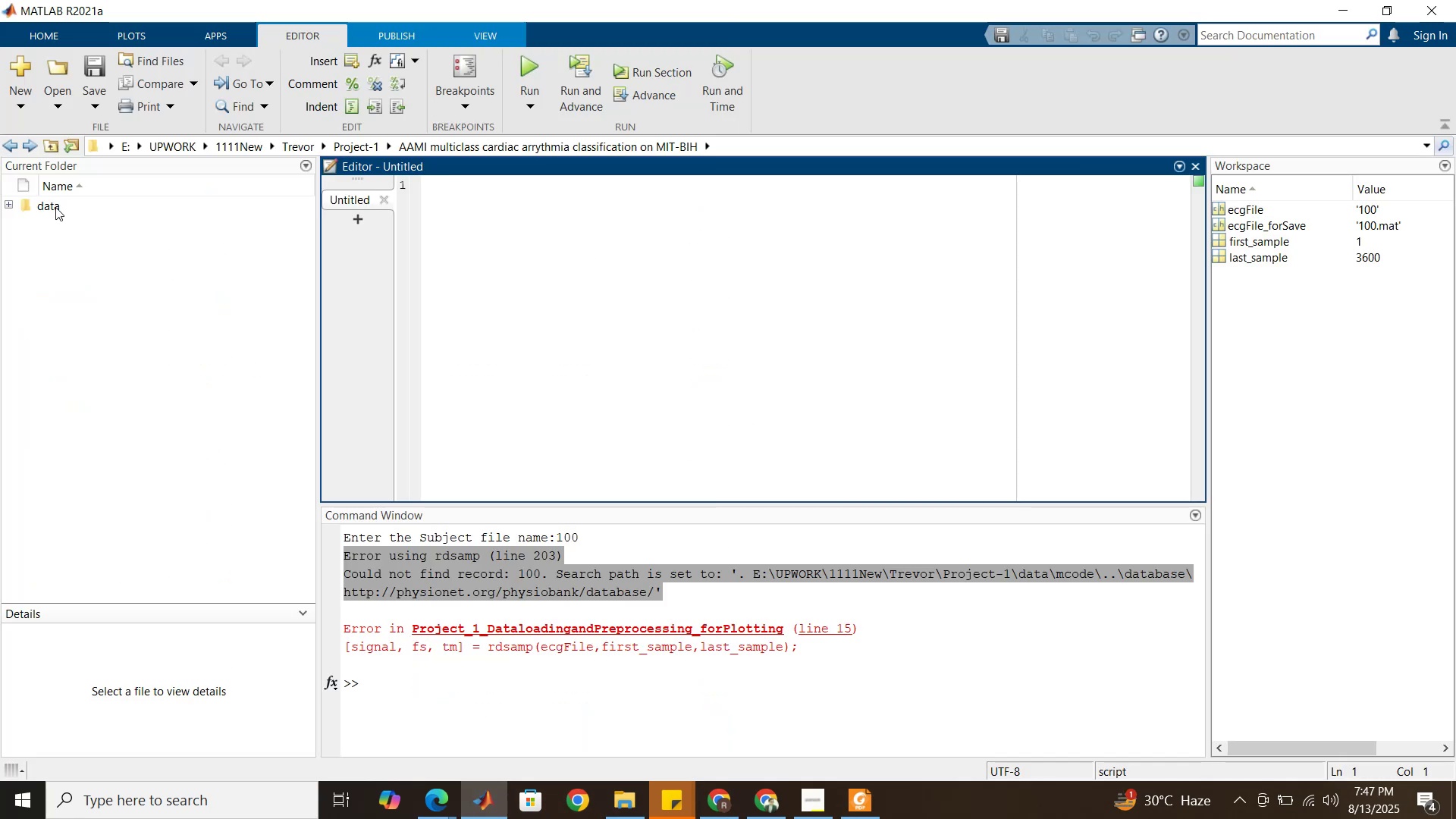 
double_click([55, 207])
 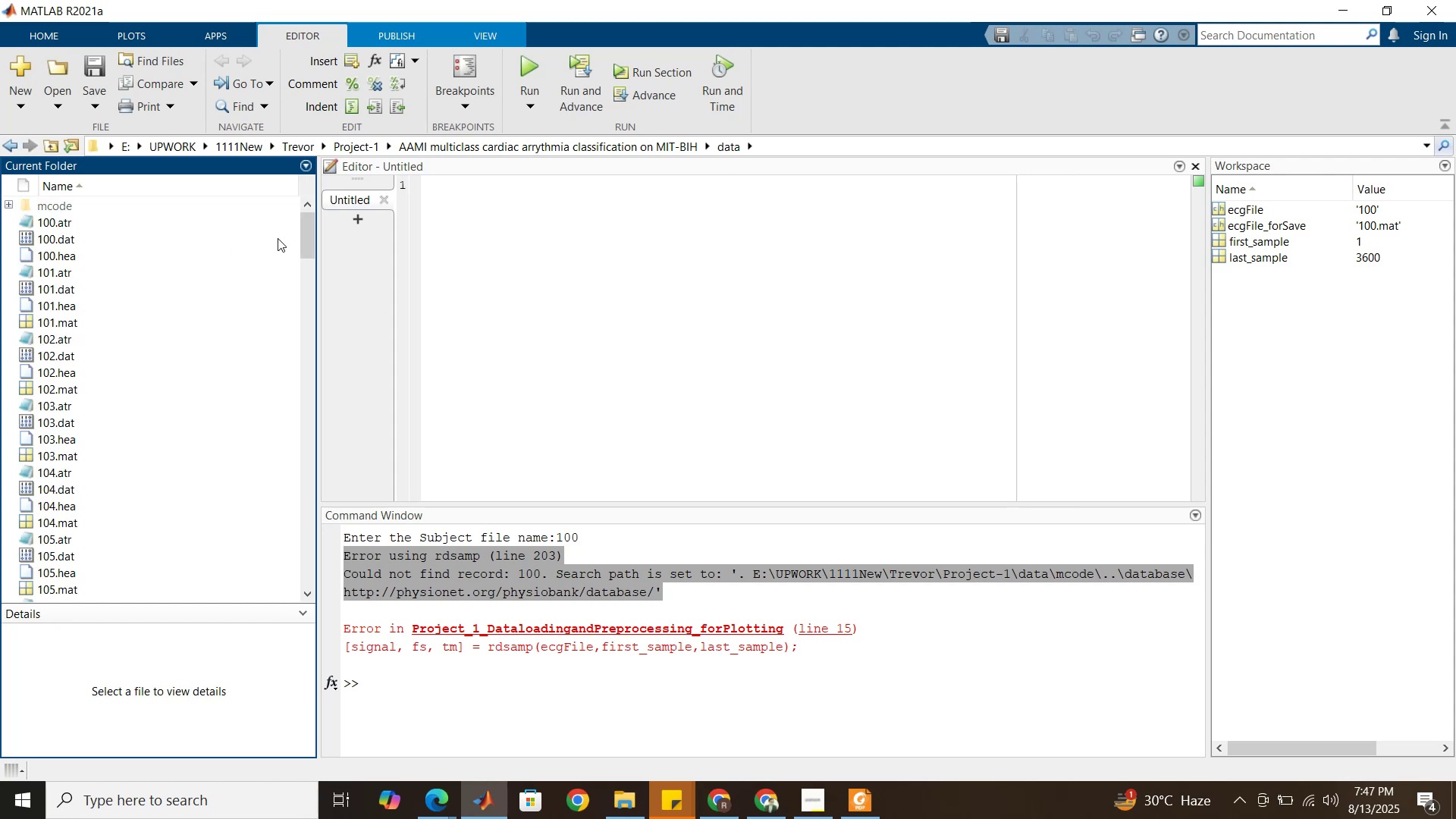 
left_click_drag(start_coordinate=[306, 241], to_coordinate=[312, 673])
 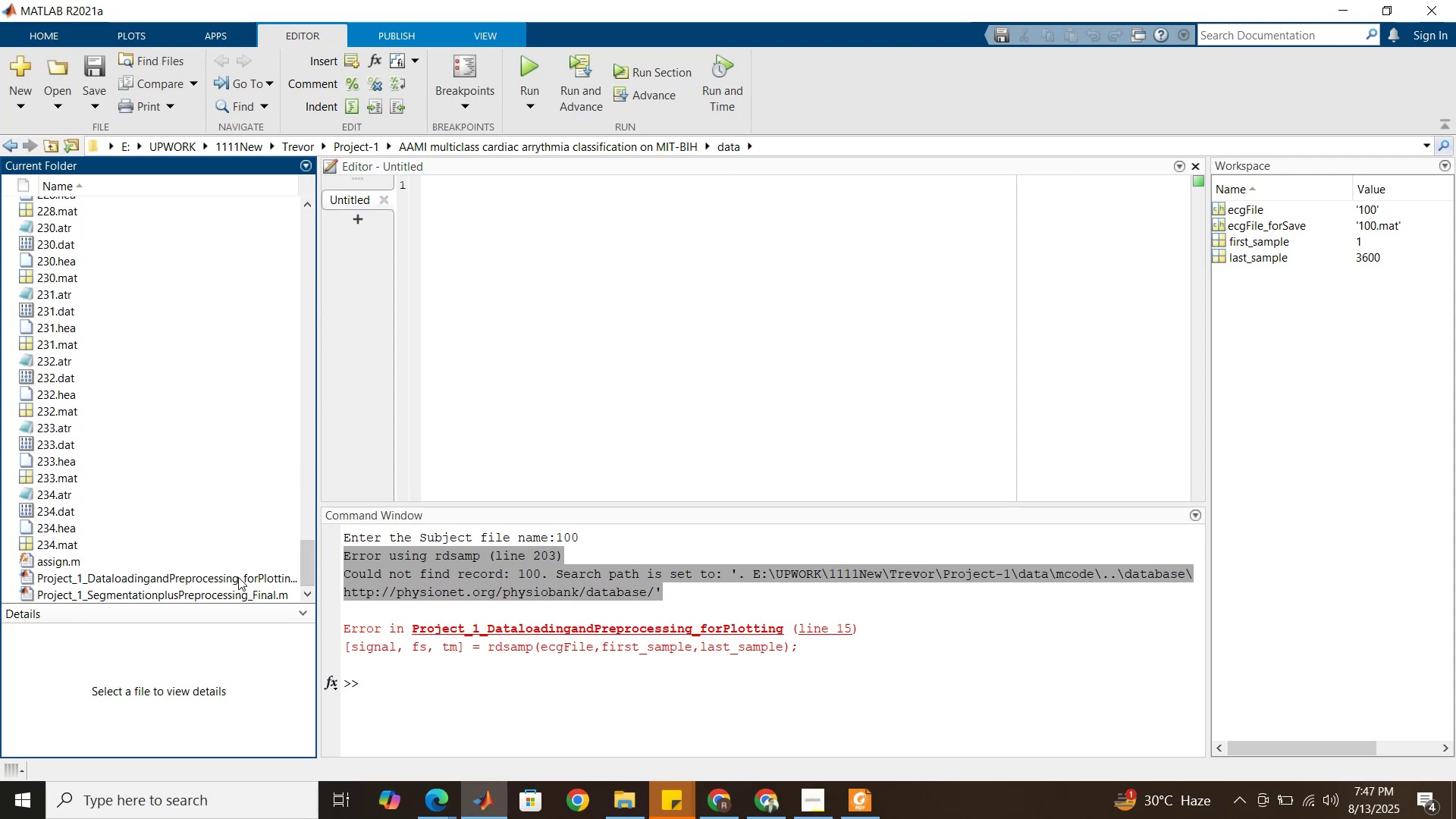 
double_click([238, 577])
 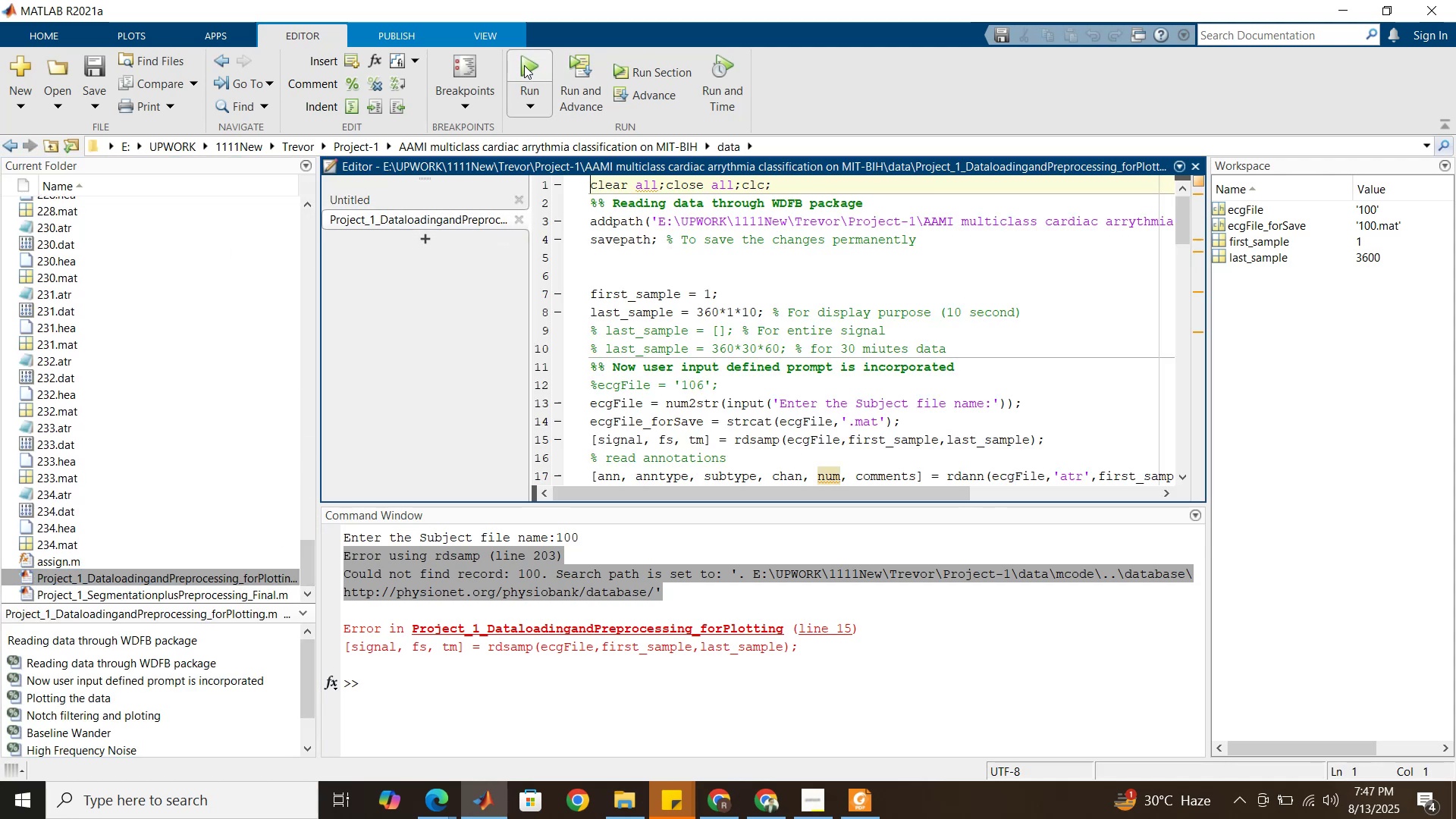 
left_click([524, 65])
 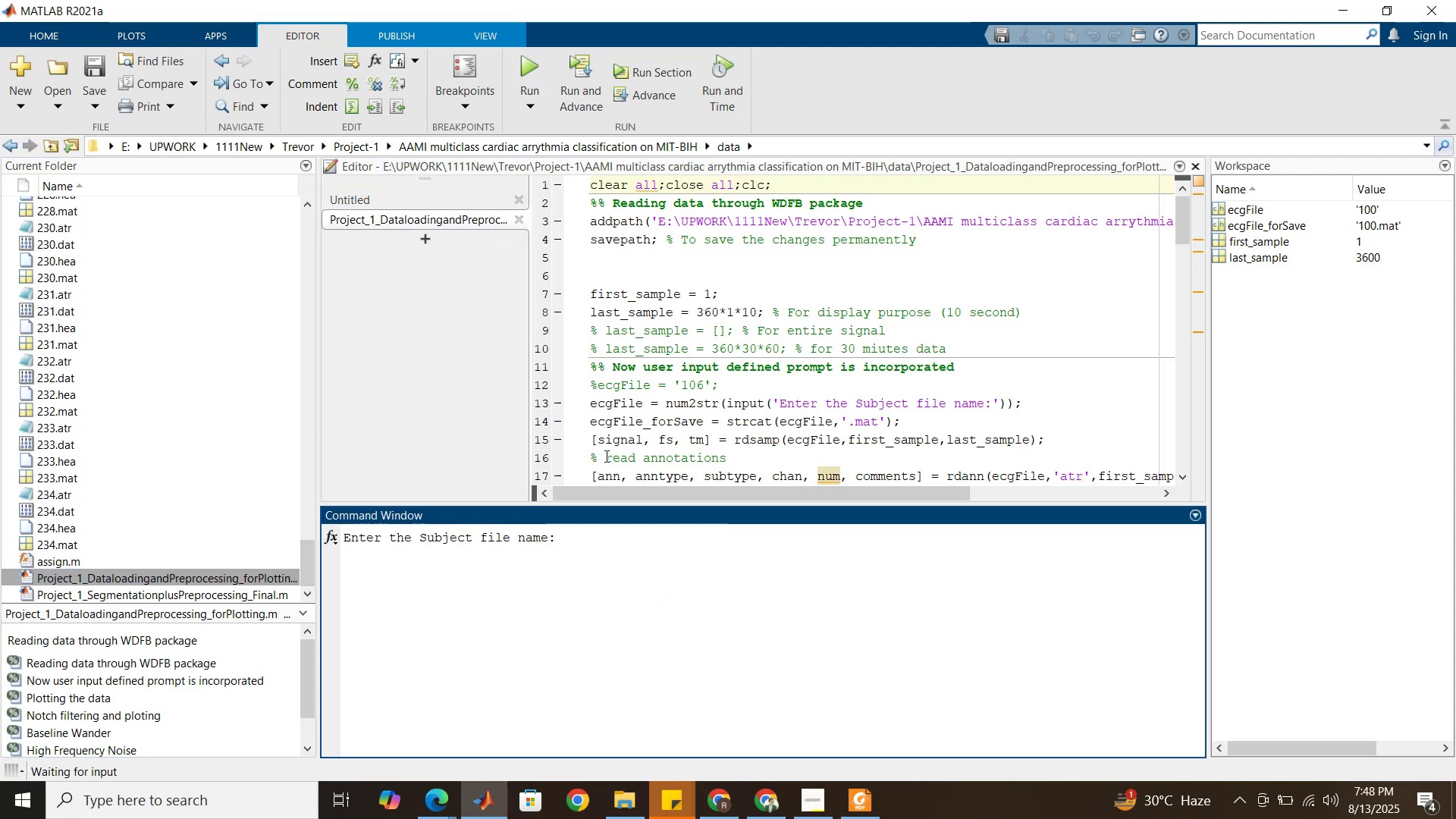 
key(Numpad1)
 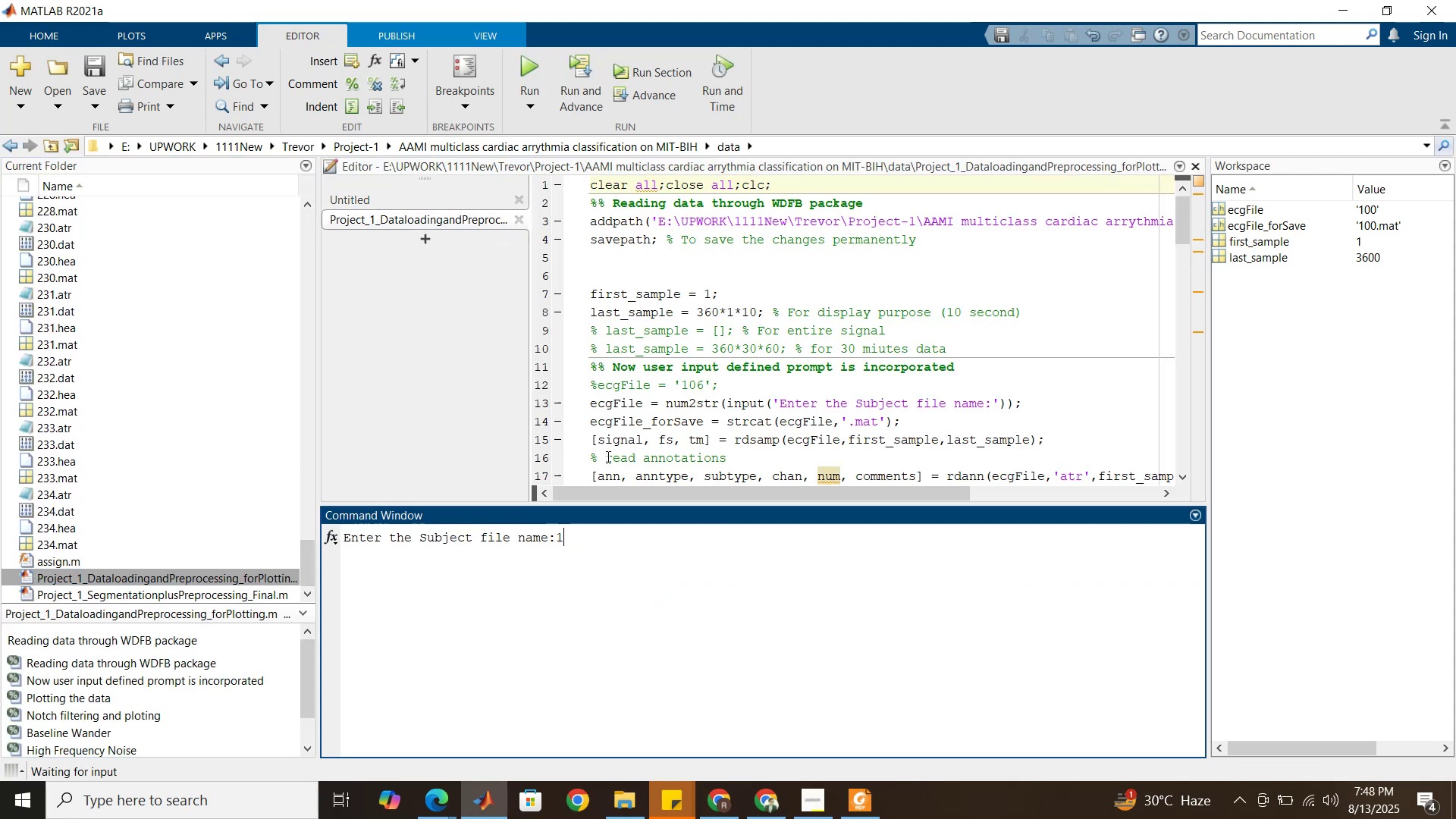 
key(Numpad0)
 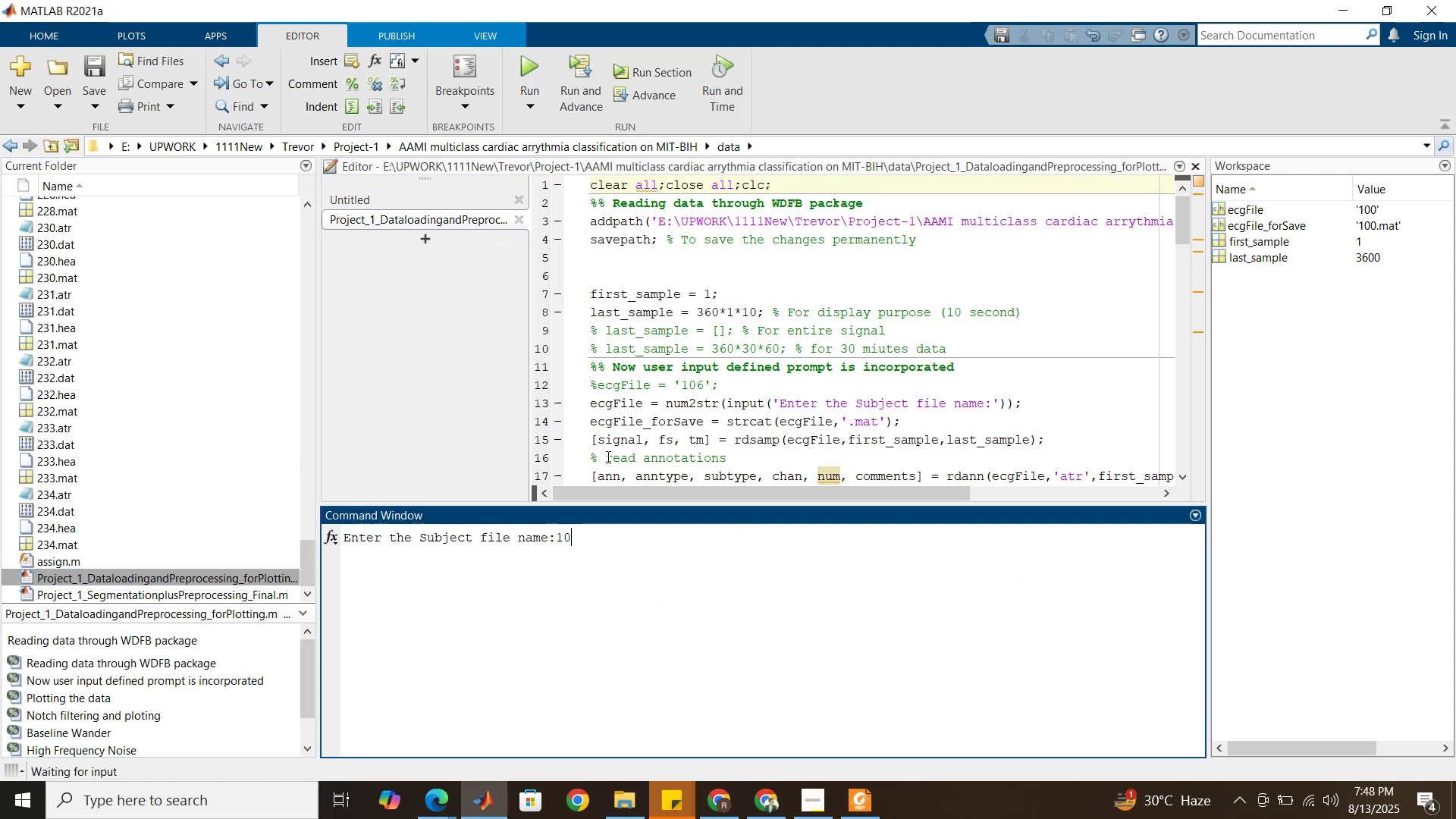 
key(Numpad0)
 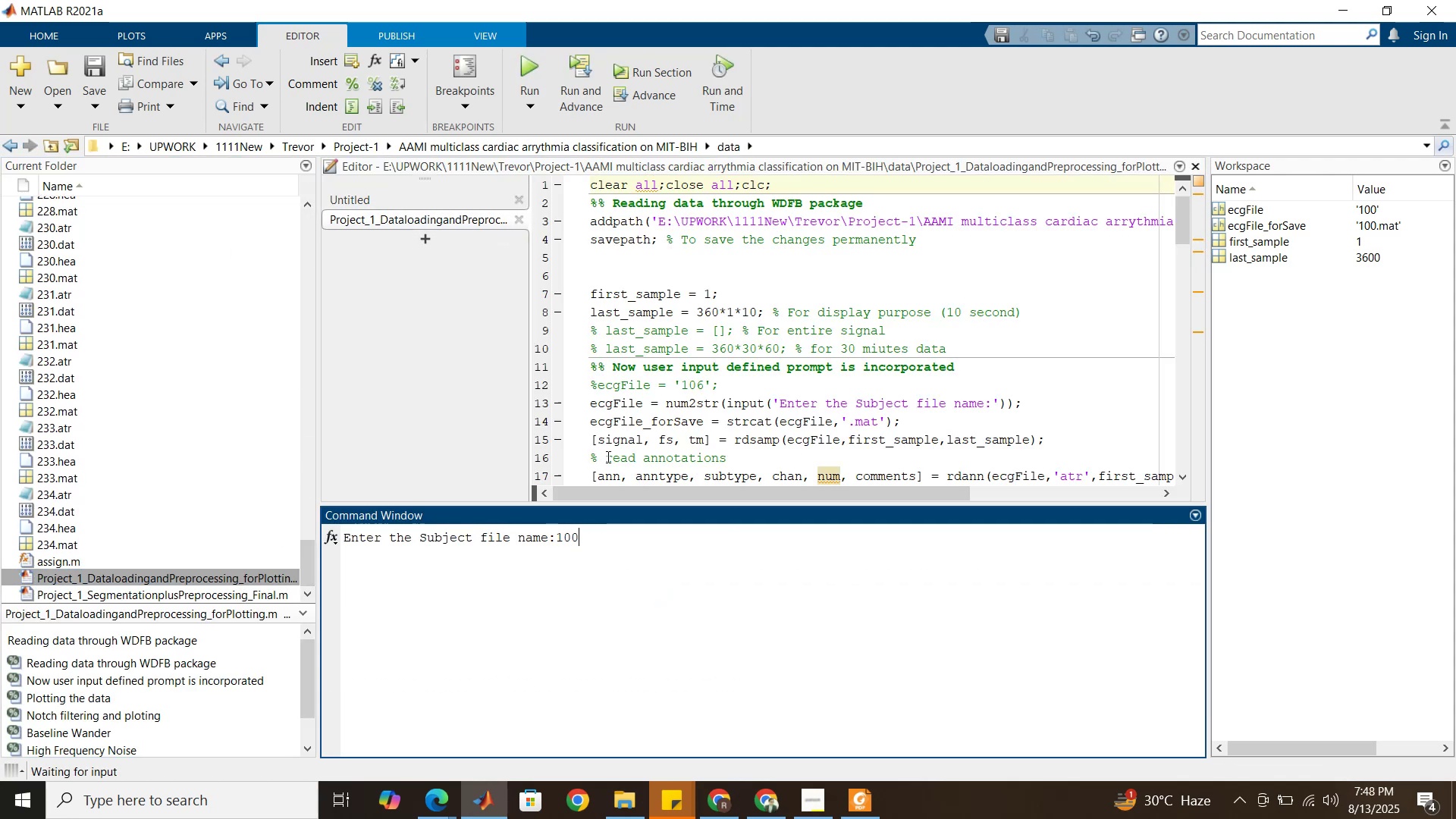 
key(NumpadEnter)
 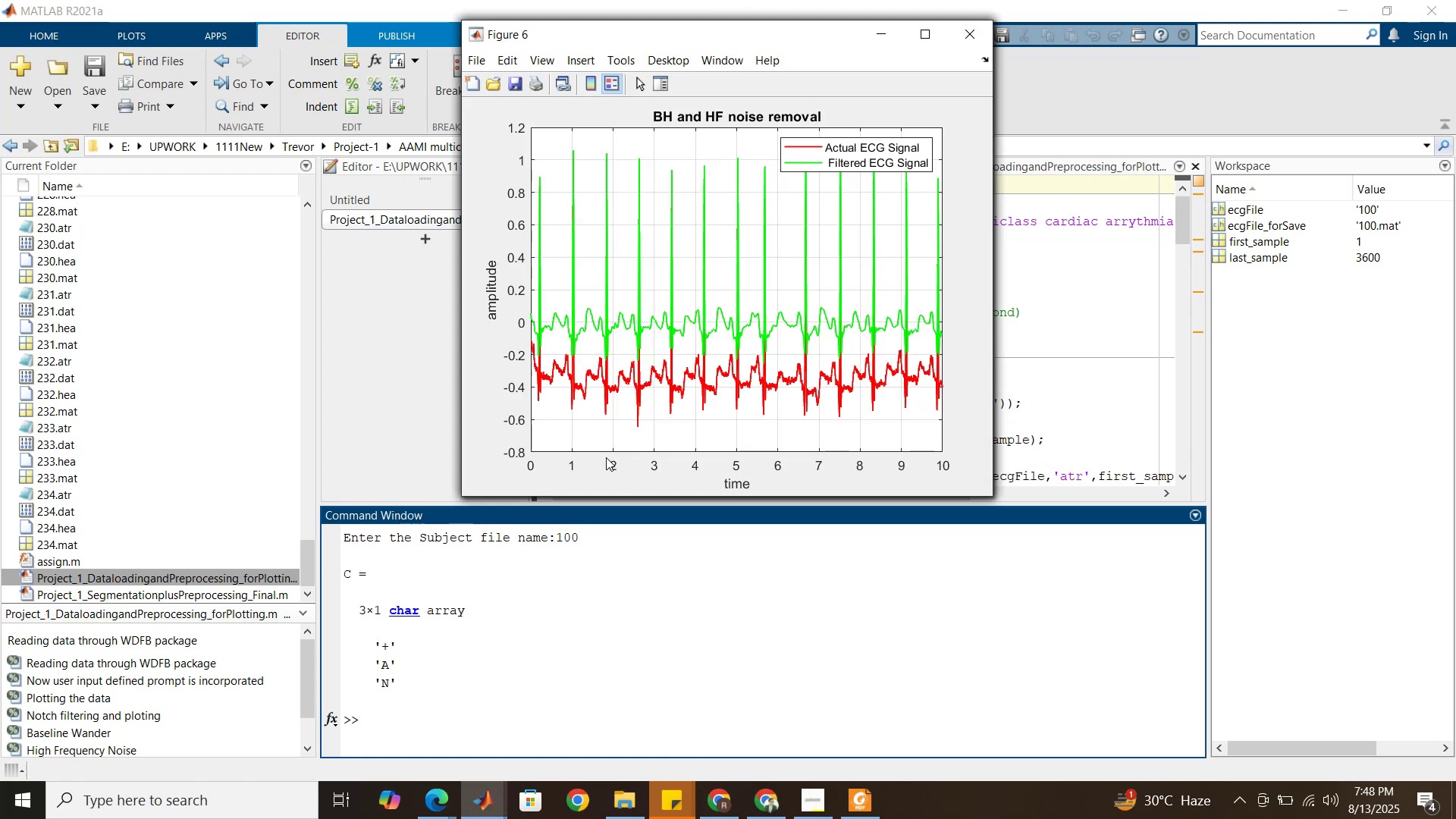 
wait(9.27)
 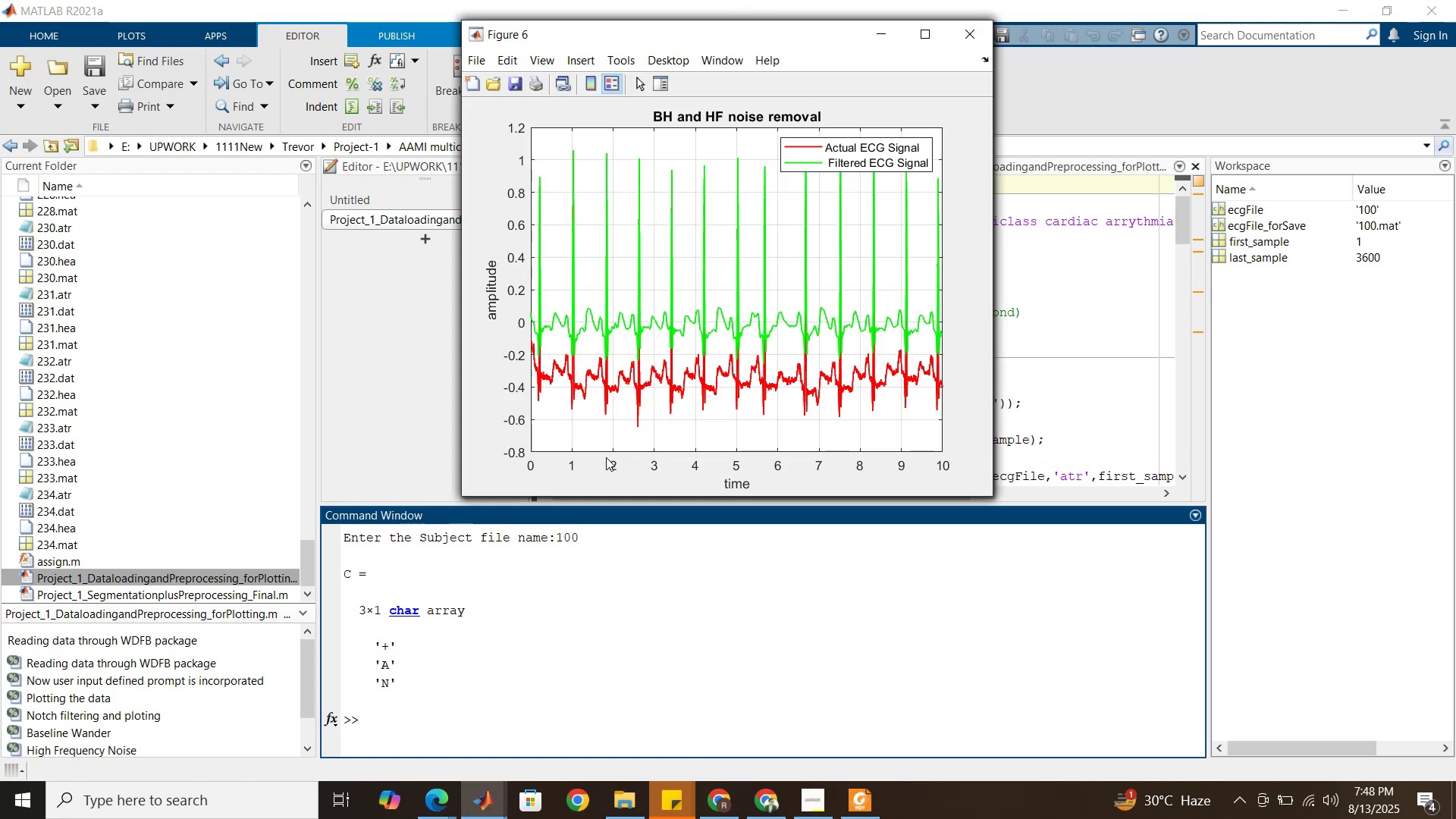 
left_click([964, 41])
 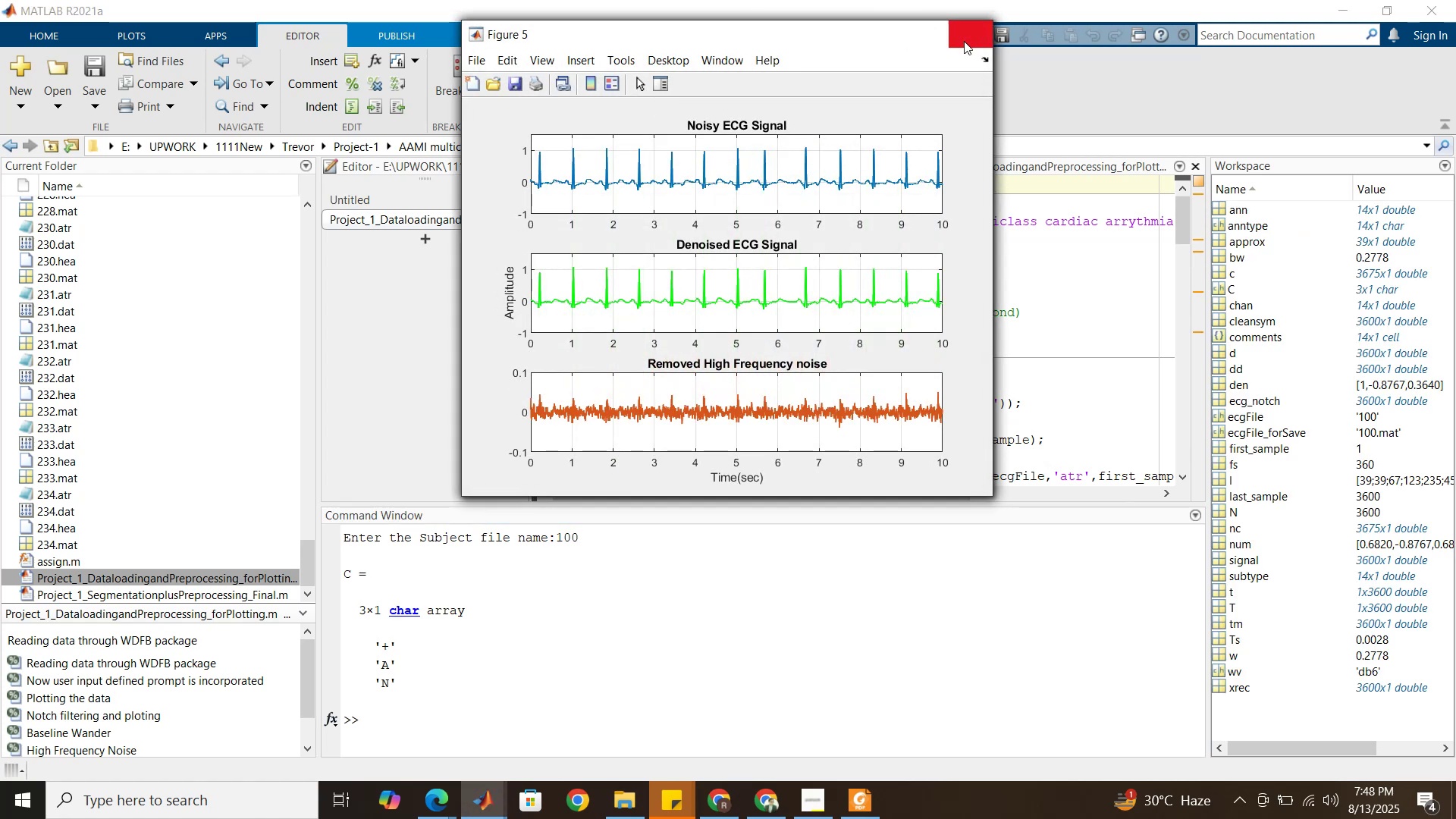 
double_click([964, 41])
 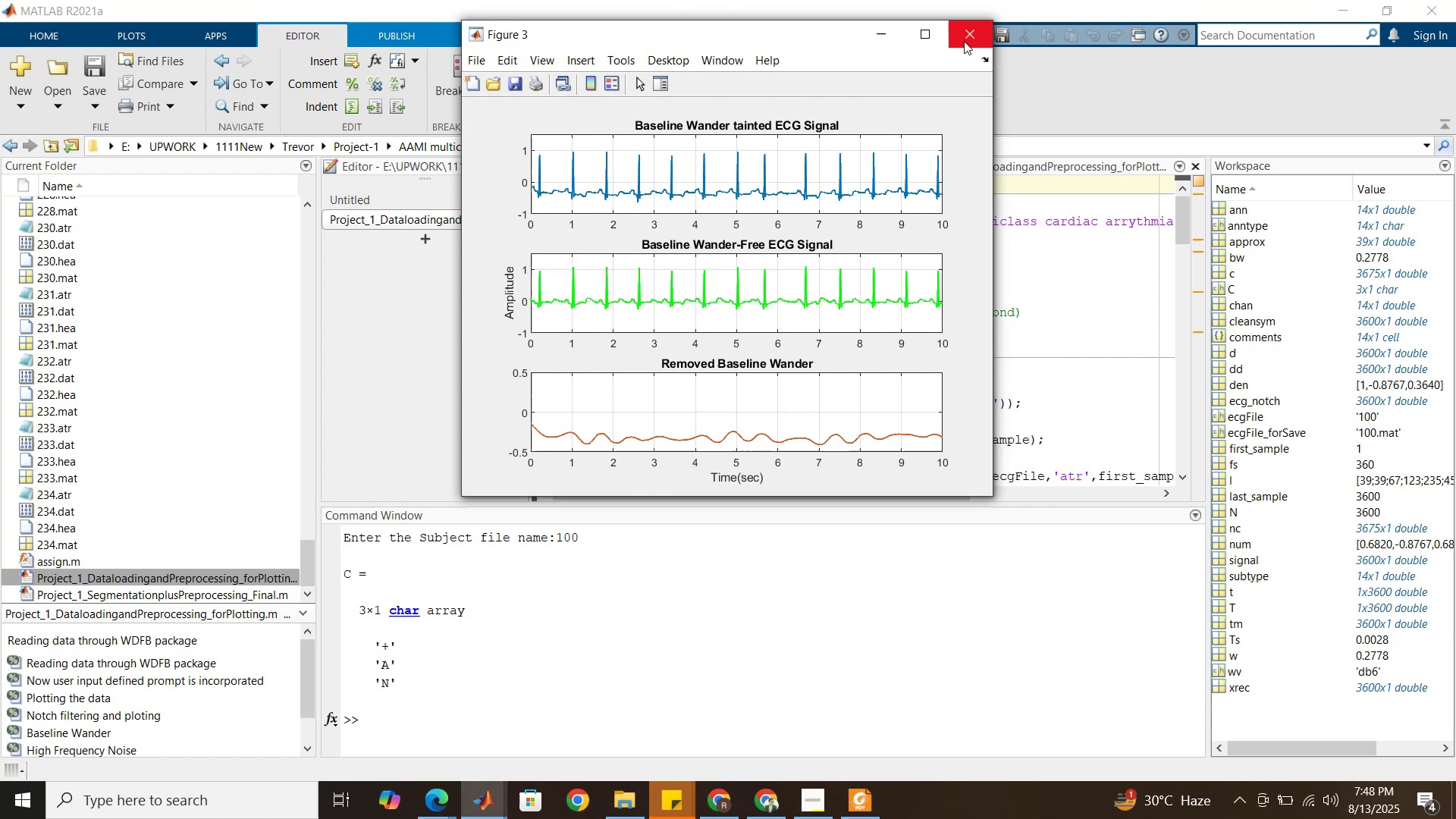 
triple_click([964, 41])
 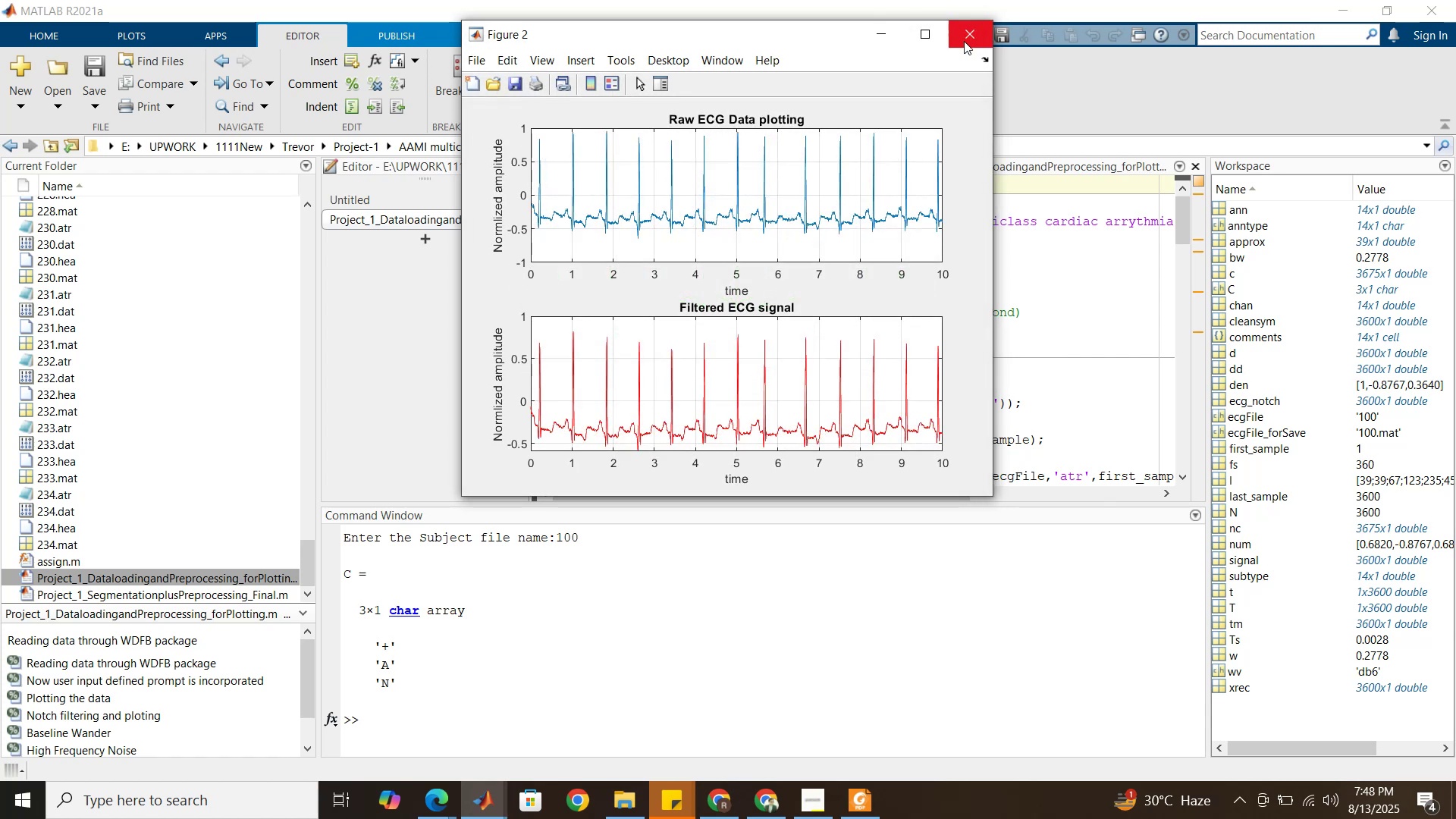 
triple_click([964, 41])
 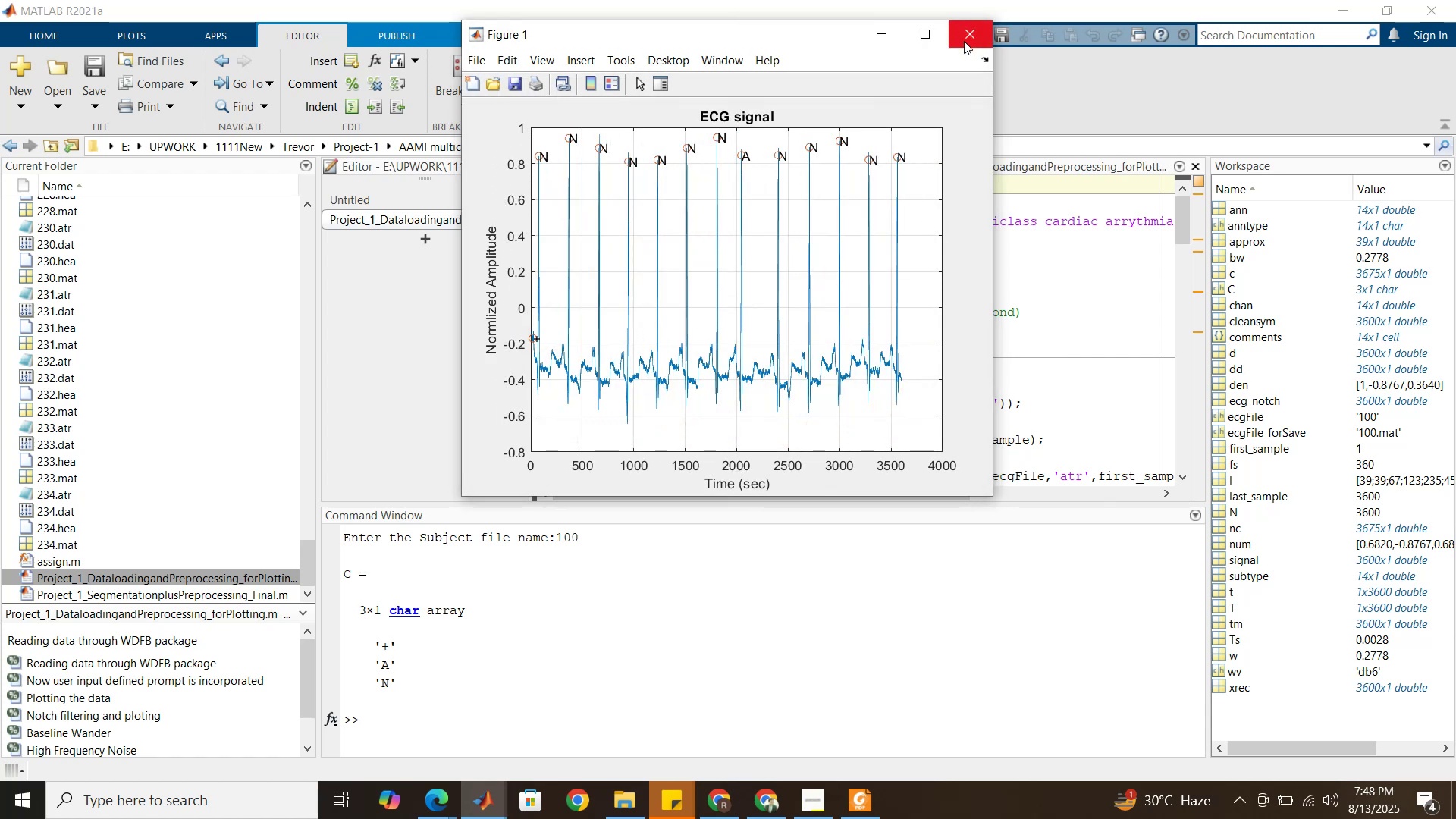 
triple_click([964, 41])
 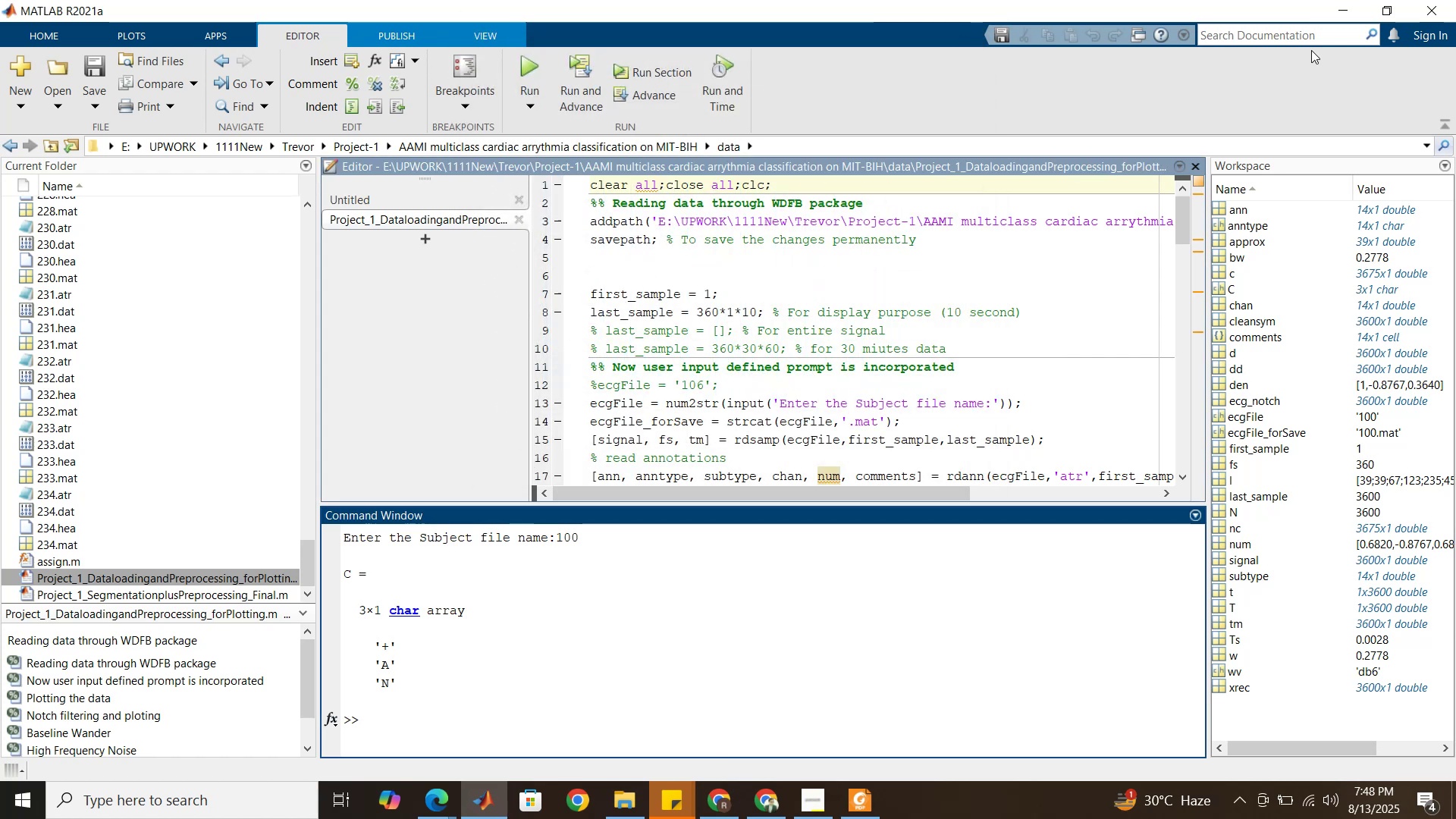 
left_click([1338, 5])
 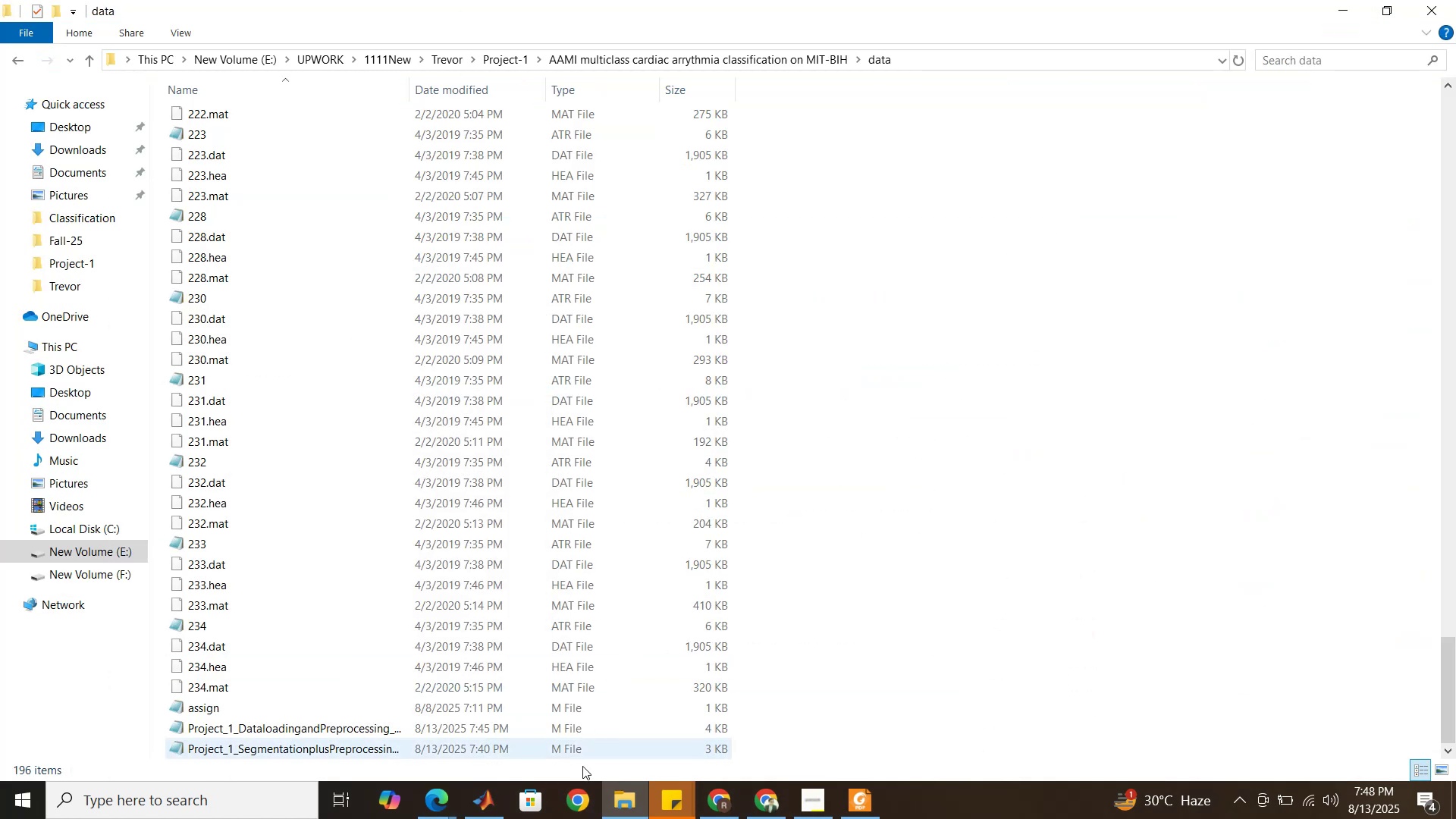 
left_click([613, 802])
 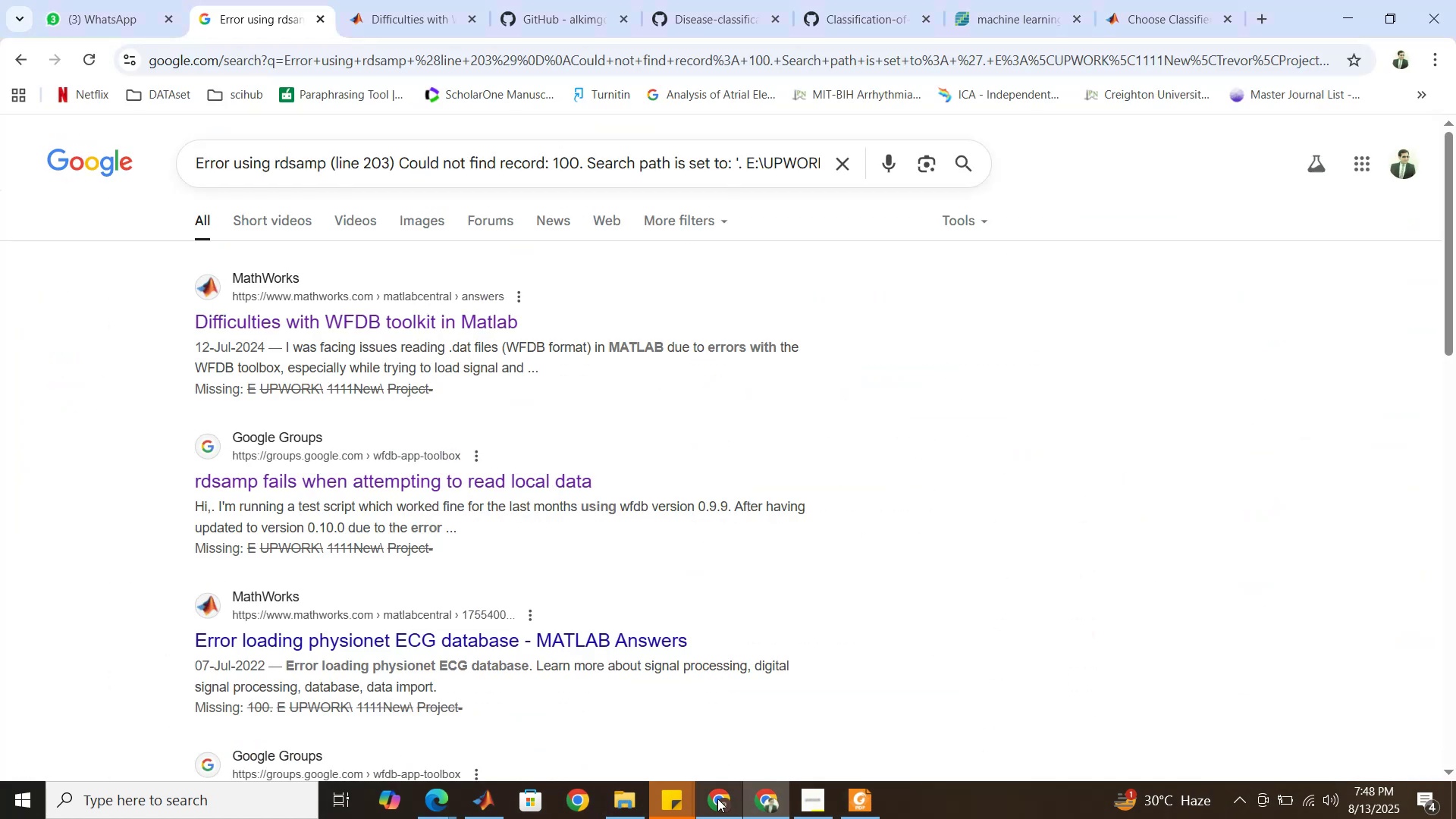 
left_click([634, 796])
 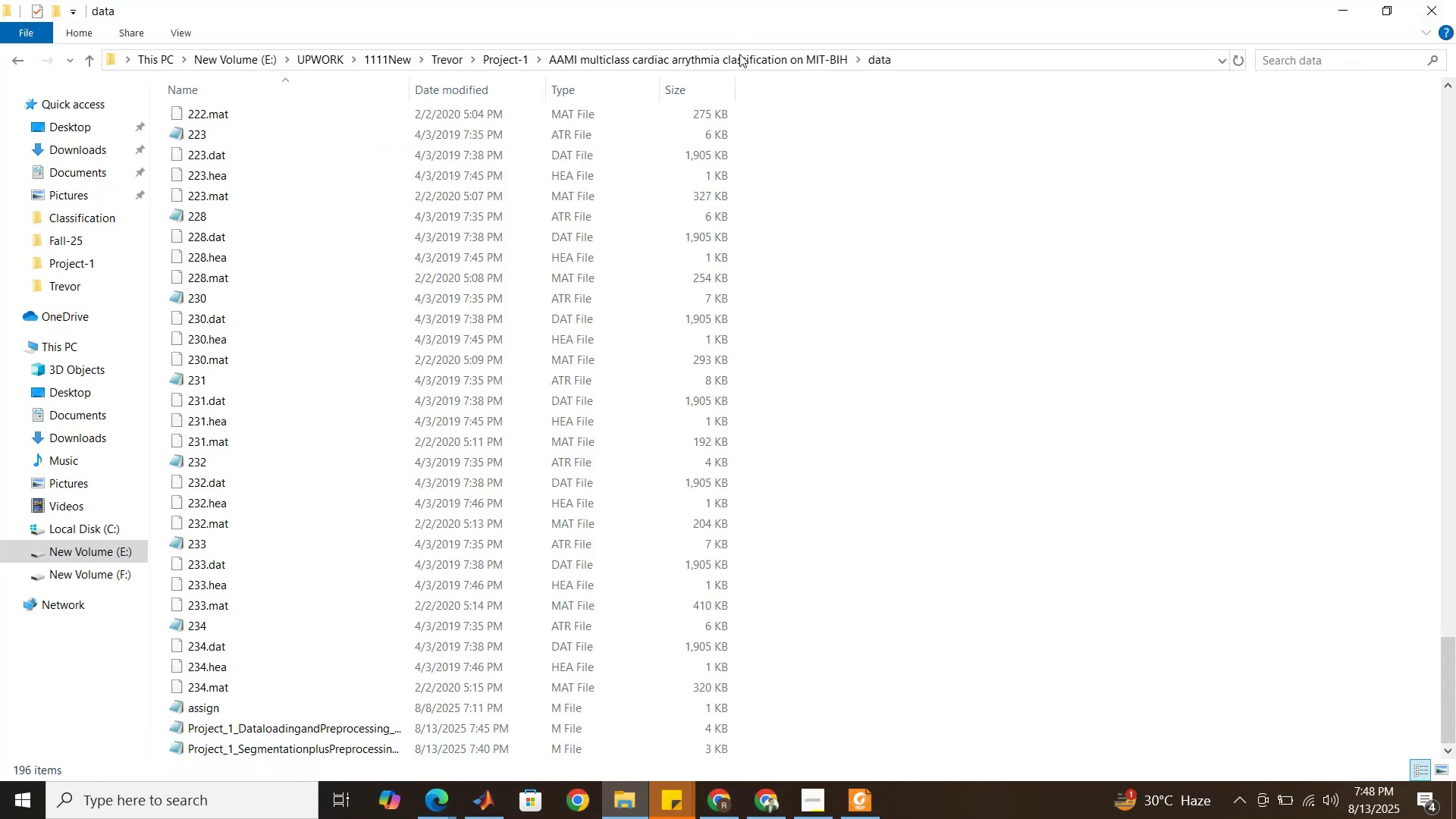 
left_click([738, 57])
 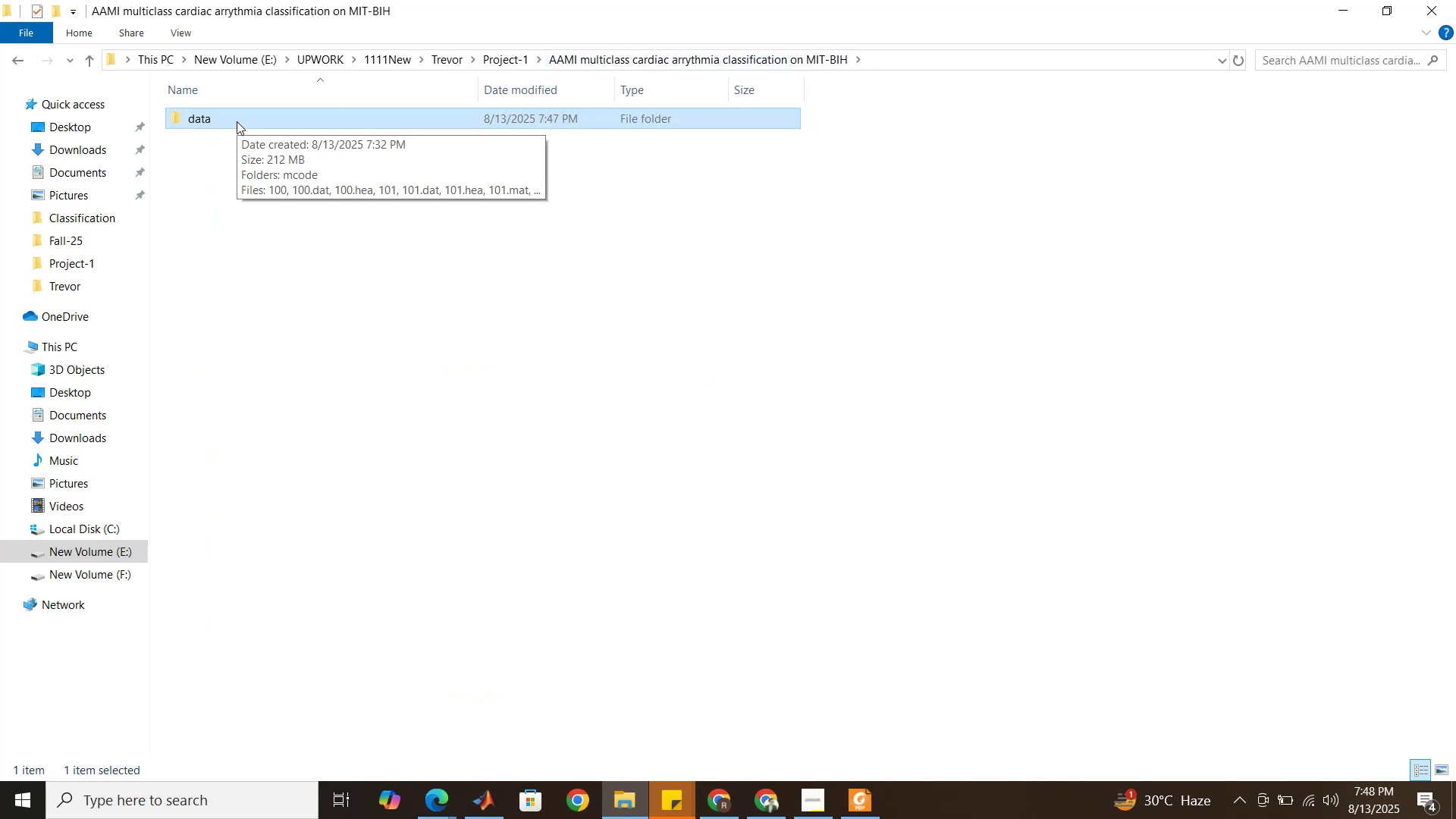 
wait(7.54)
 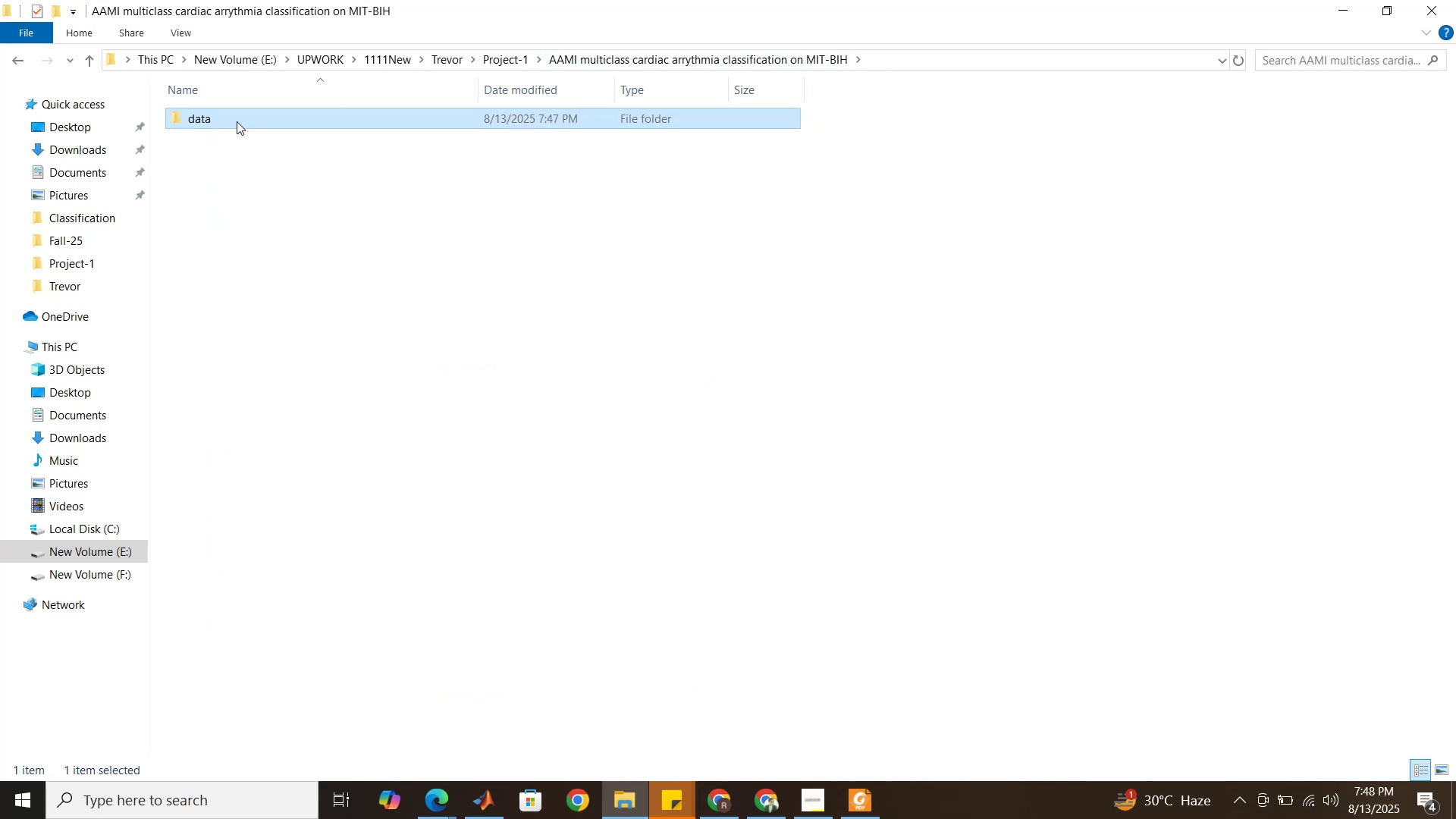 
left_click([237, 121])
 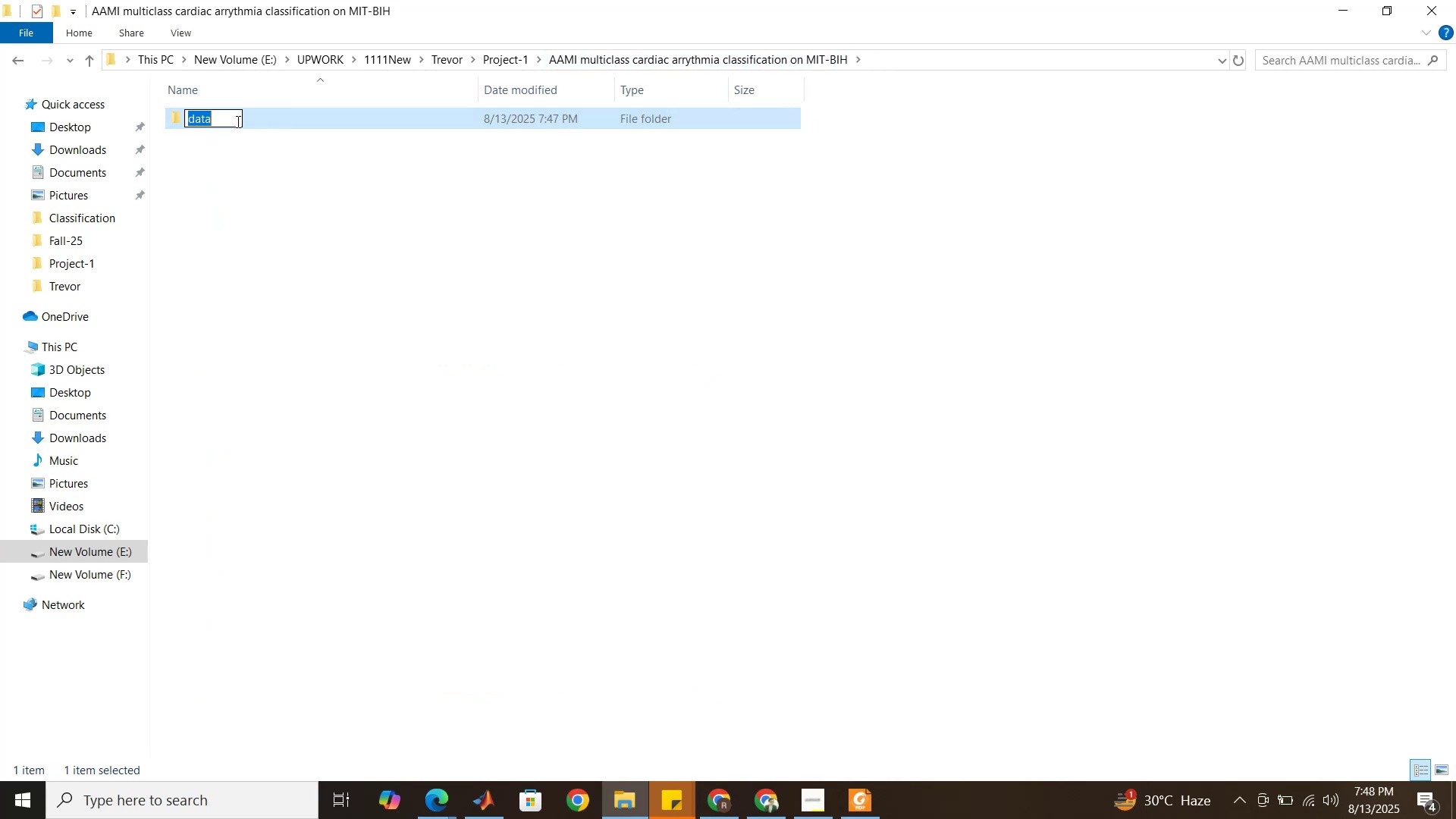 
type(Dataset l)
key(Backspace)
type(plus Matlab Files)
 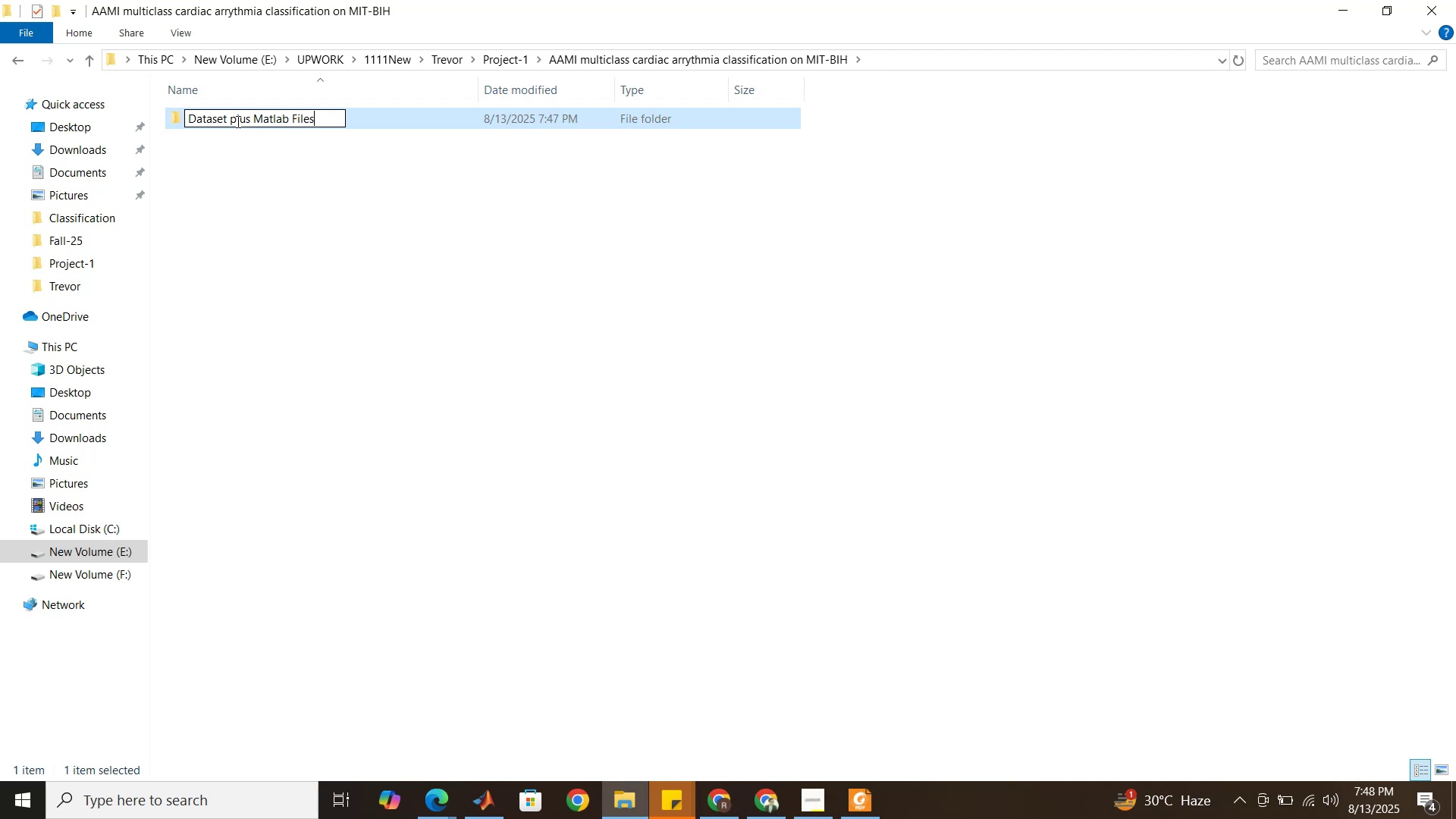 
wait(18.33)
 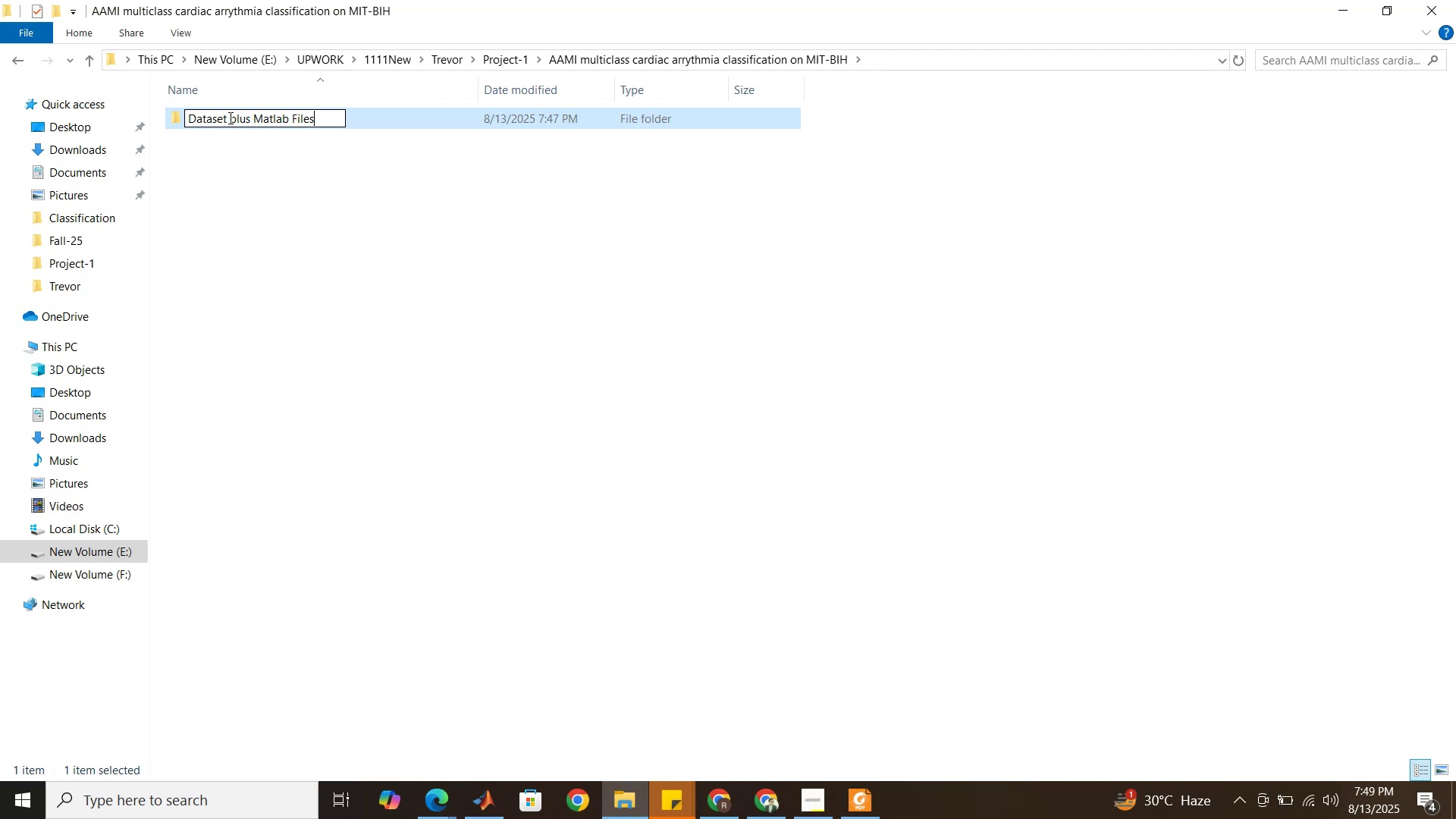 
left_click_drag(start_coordinate=[252, 116], to_coordinate=[316, 113])
 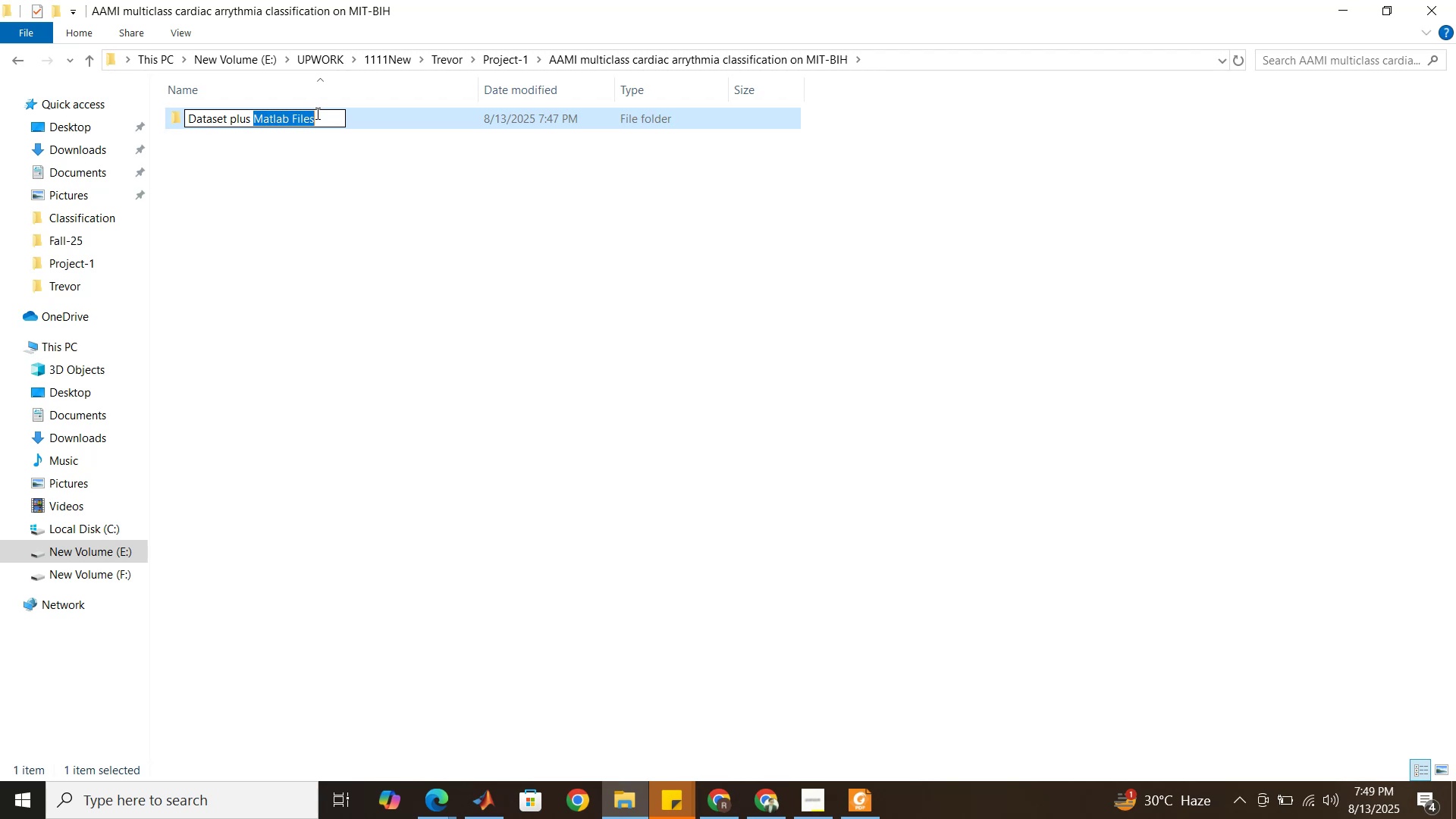 
left_click([316, 113])
 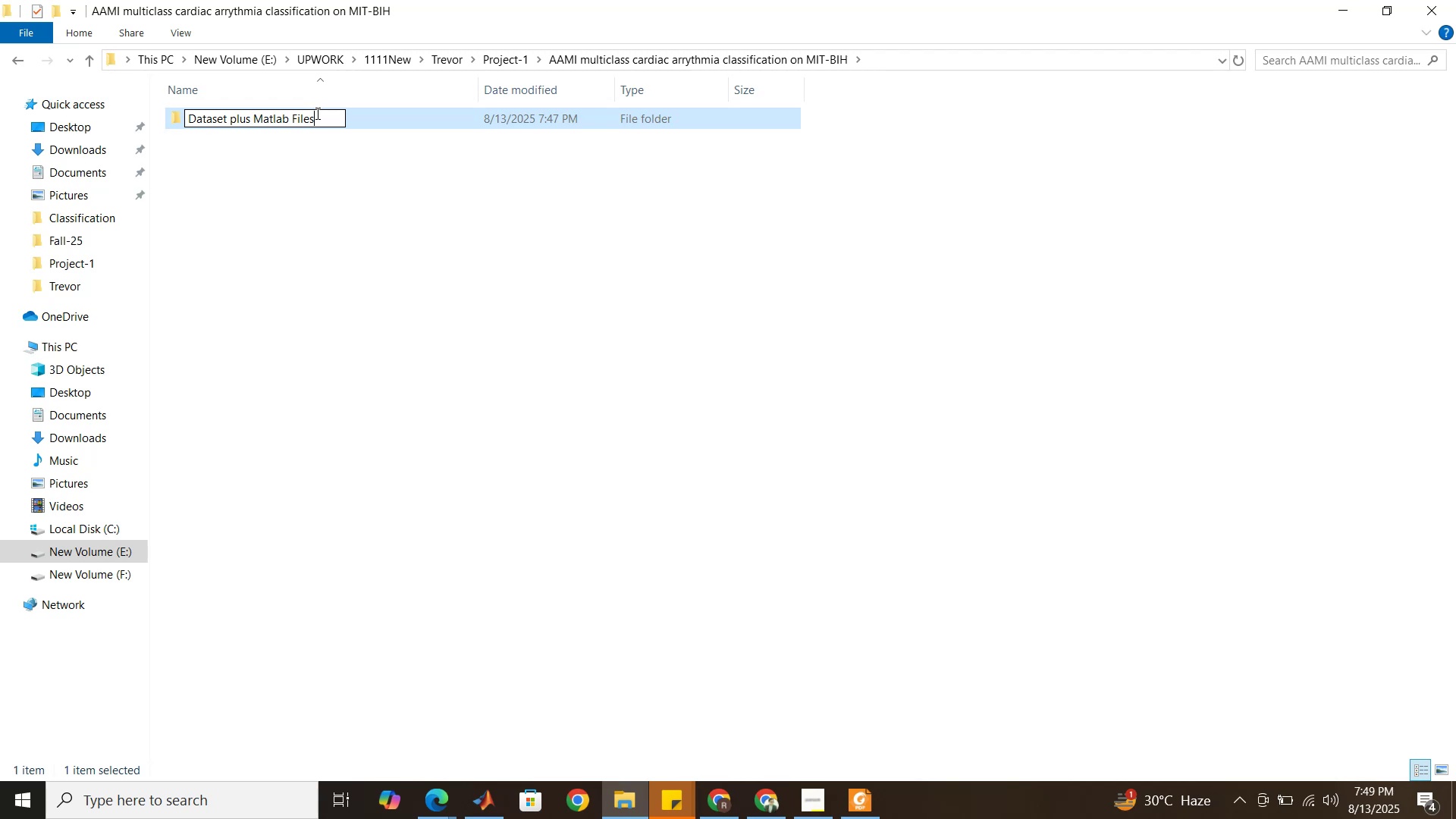 
left_click_drag(start_coordinate=[316, 113], to_coordinate=[258, 117])
 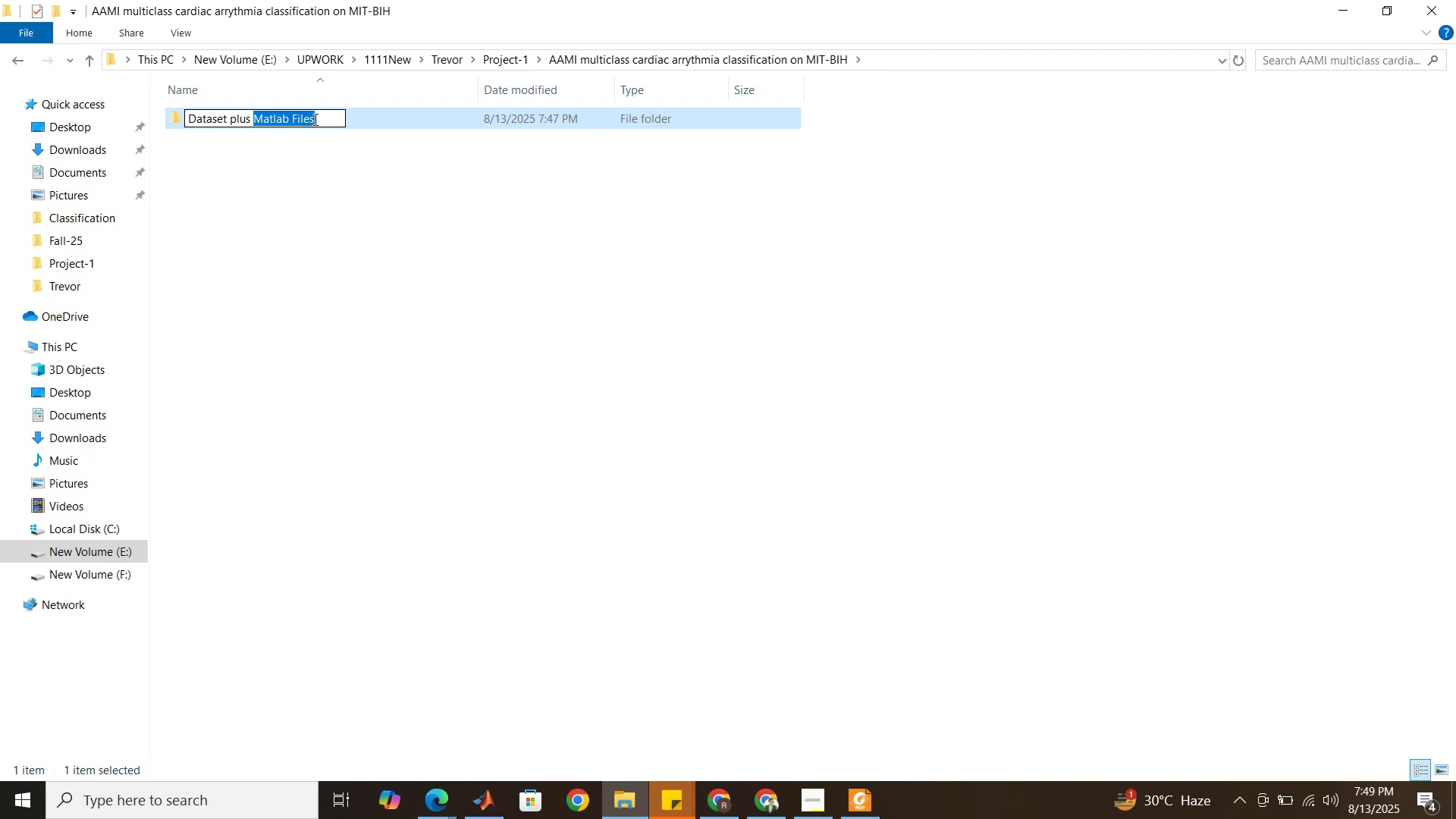 
wait(6.76)
 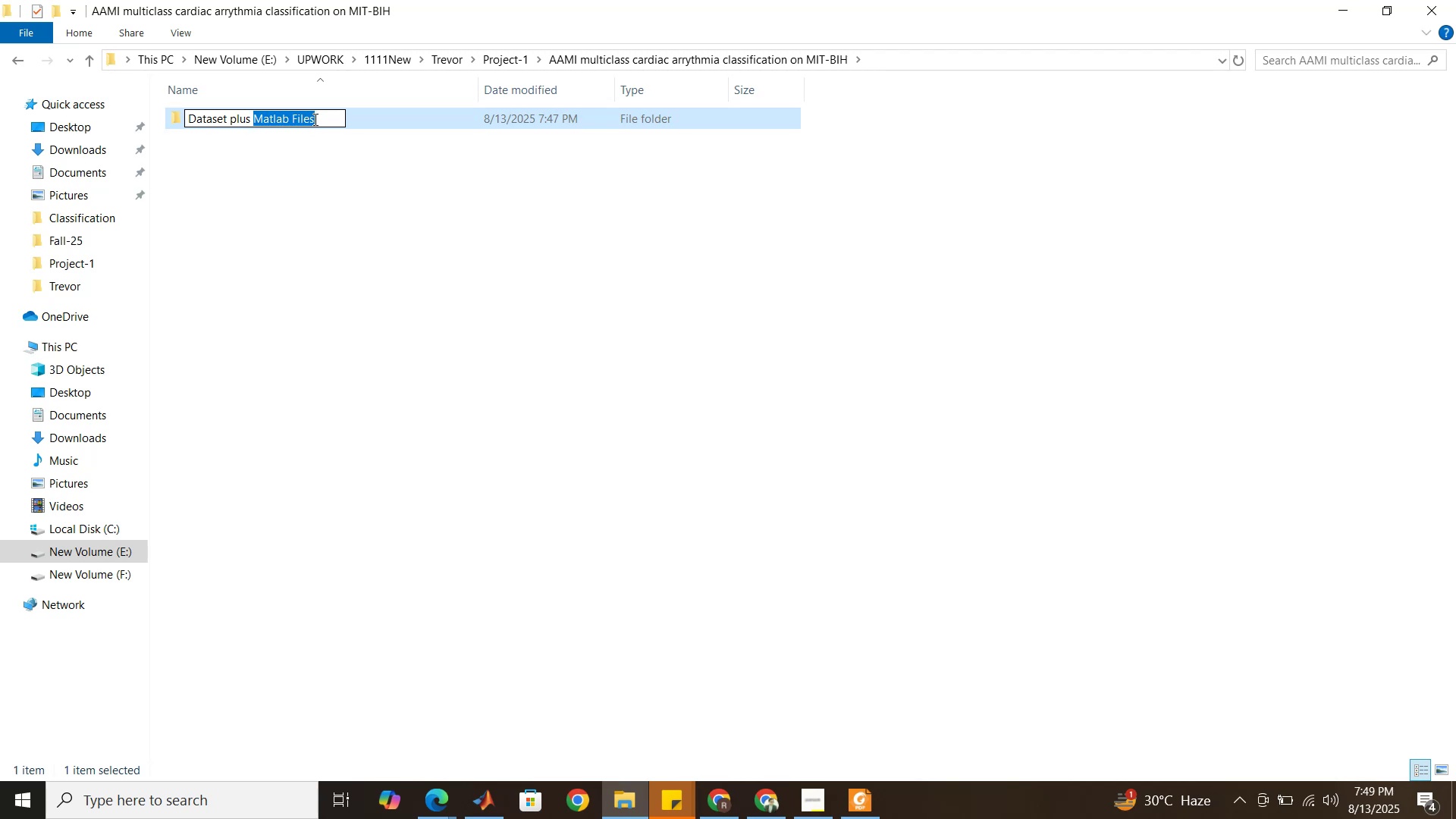 
left_click([255, 115])
 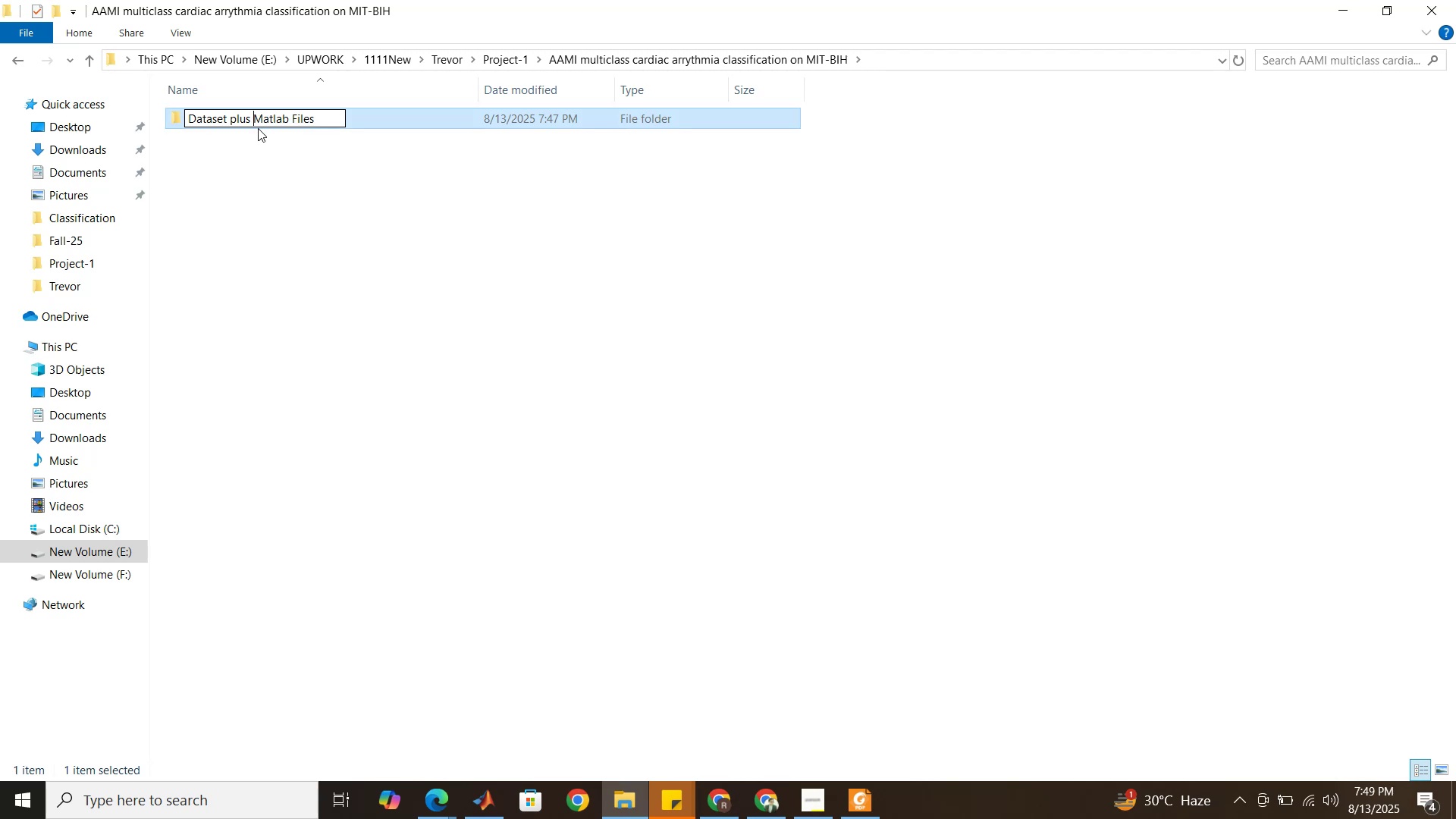 
type(Loadng preprocessing and segmentation )
 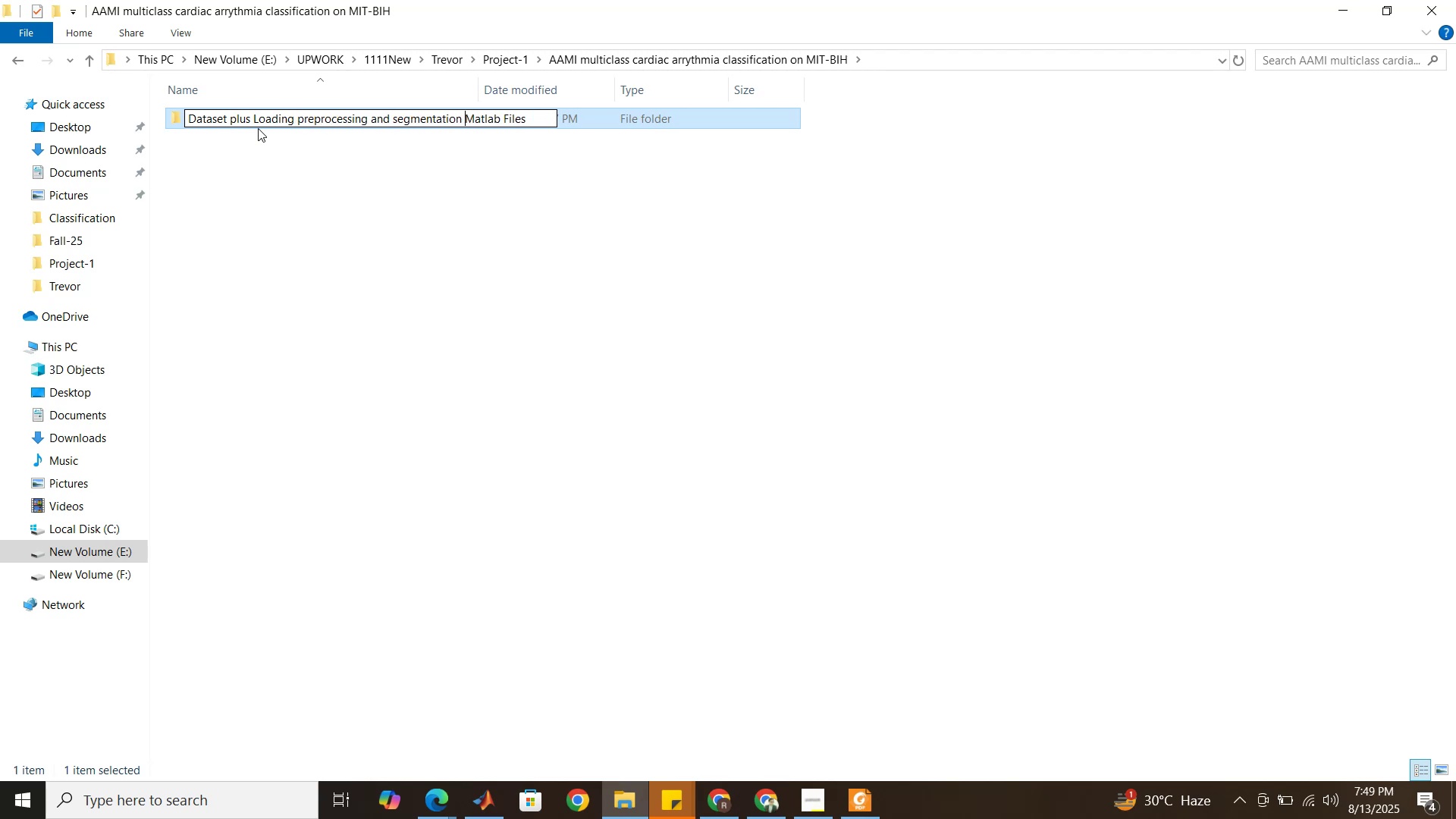 
left_click([391, 122])
 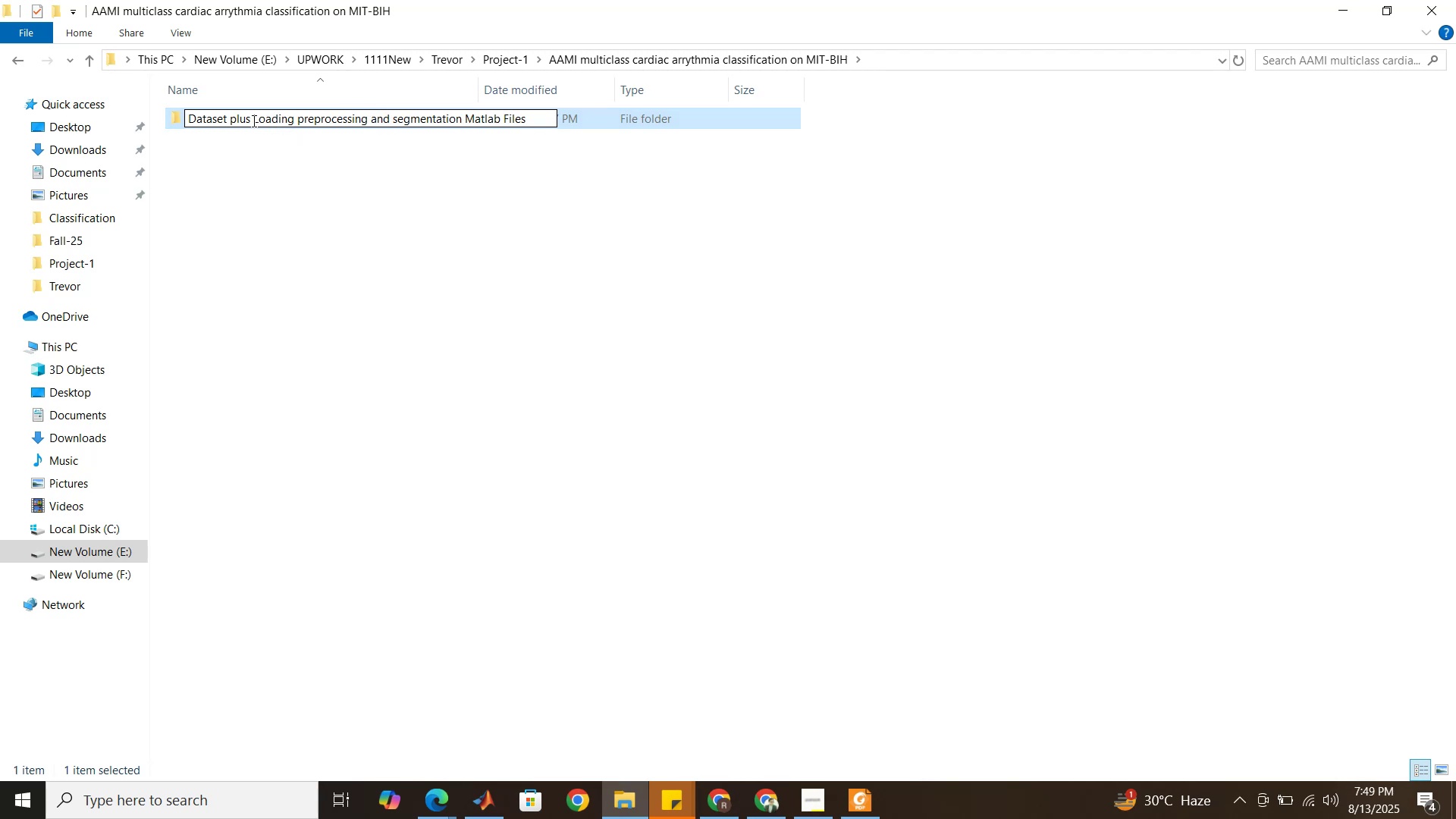 
left_click_drag(start_coordinate=[253, 121], to_coordinate=[466, 119])
 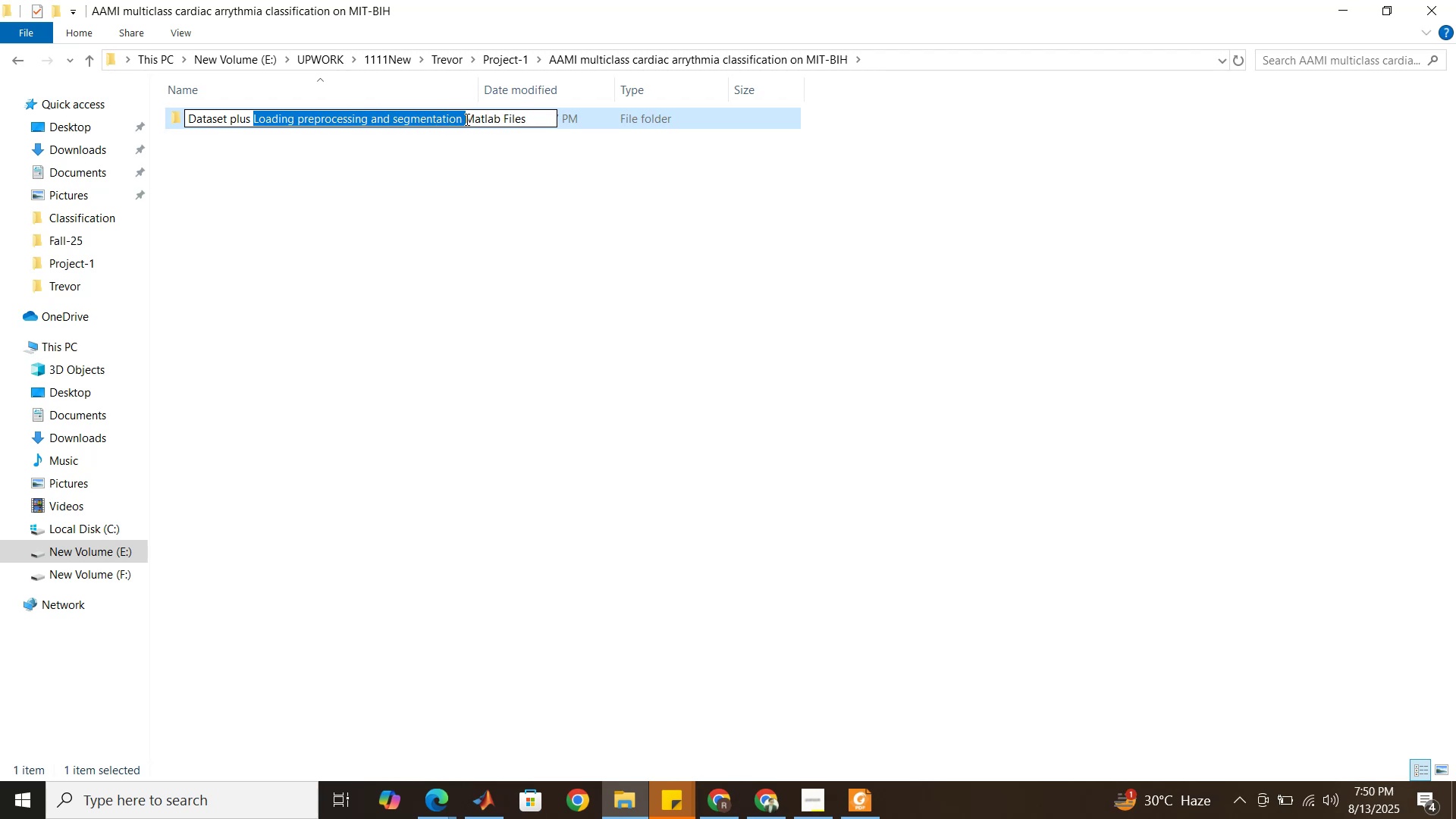 
key(Backspace)
 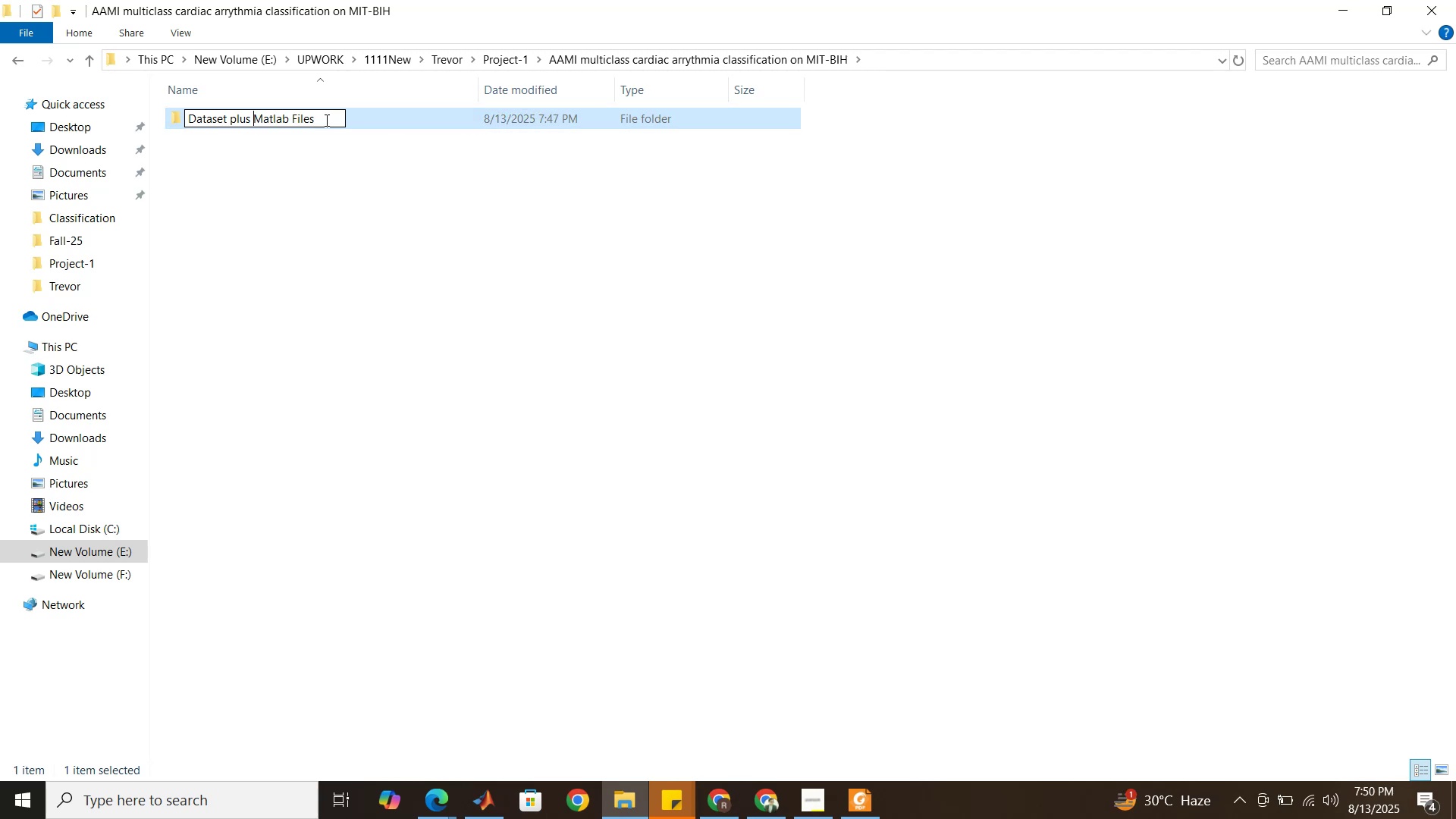 
left_click([325, 120])
 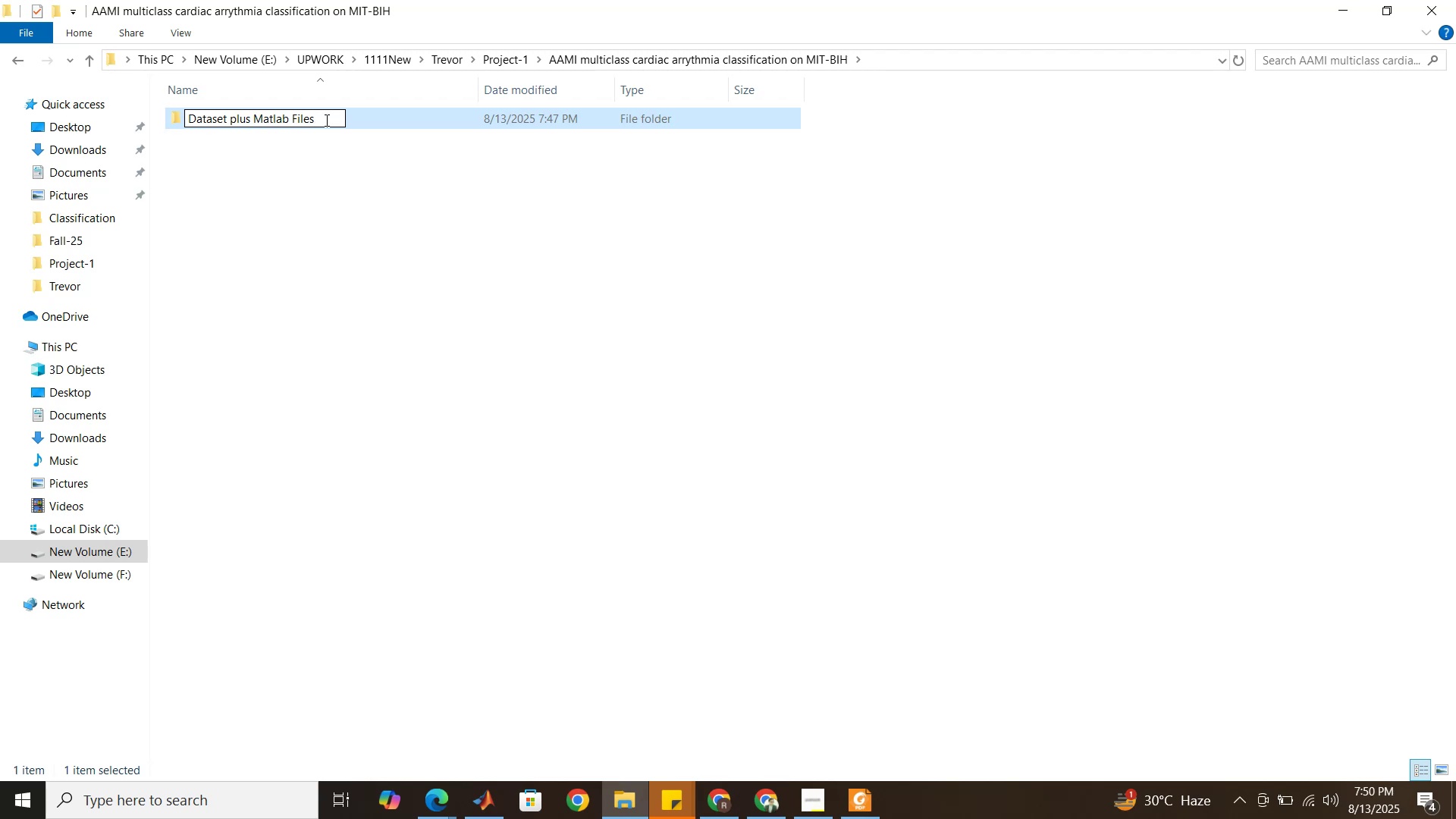 
key(Backspace)
key(Backspace)
key(Backspace)
key(Backspace)
key(Backspace)
key(Backspace)
key(Backspace)
key(Backspace)
key(Backspace)
key(Backspace)
key(Backspace)
type(ATLAB code )
 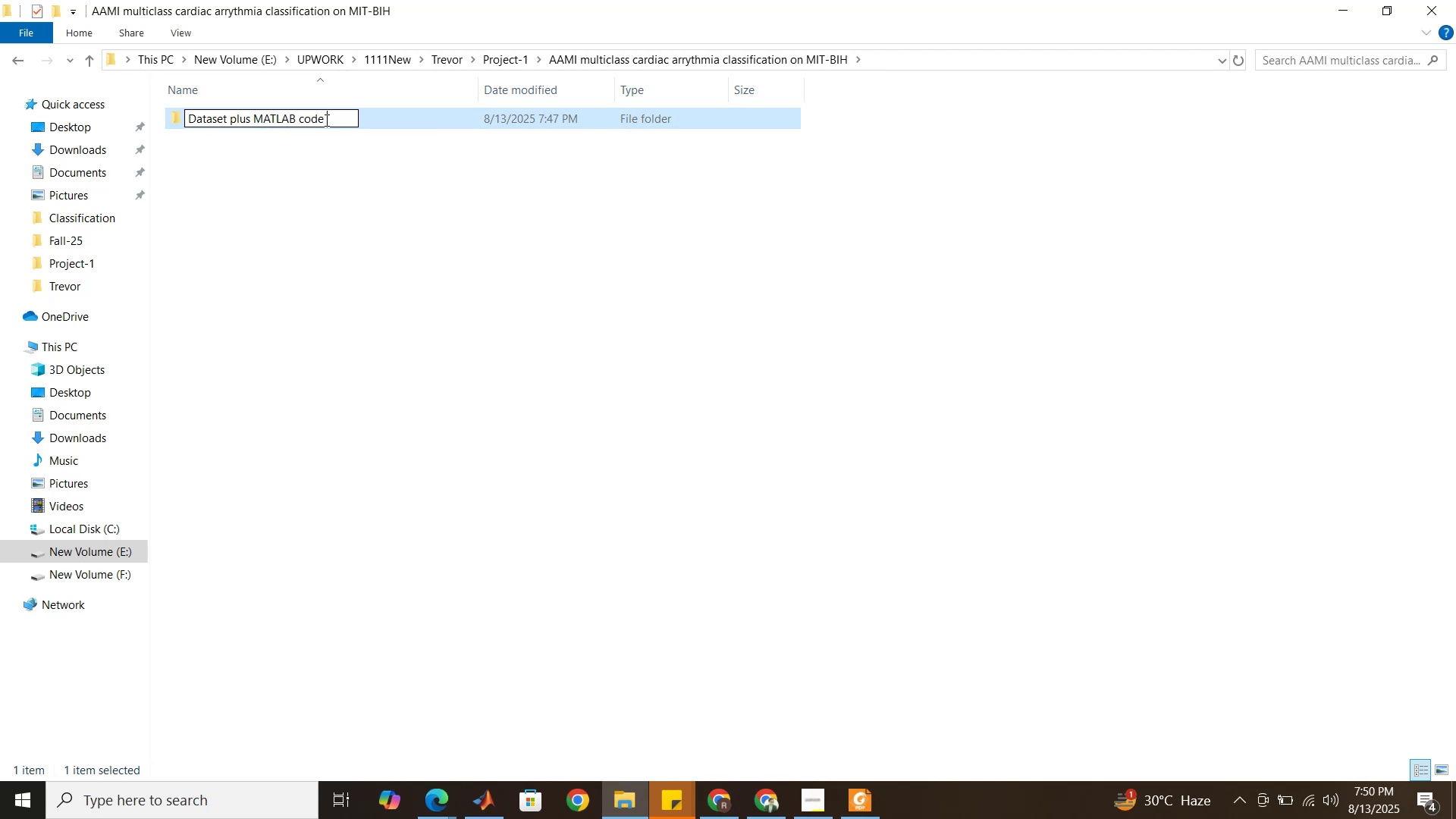 
hold_key(key=ShiftRight, duration=1.52)
 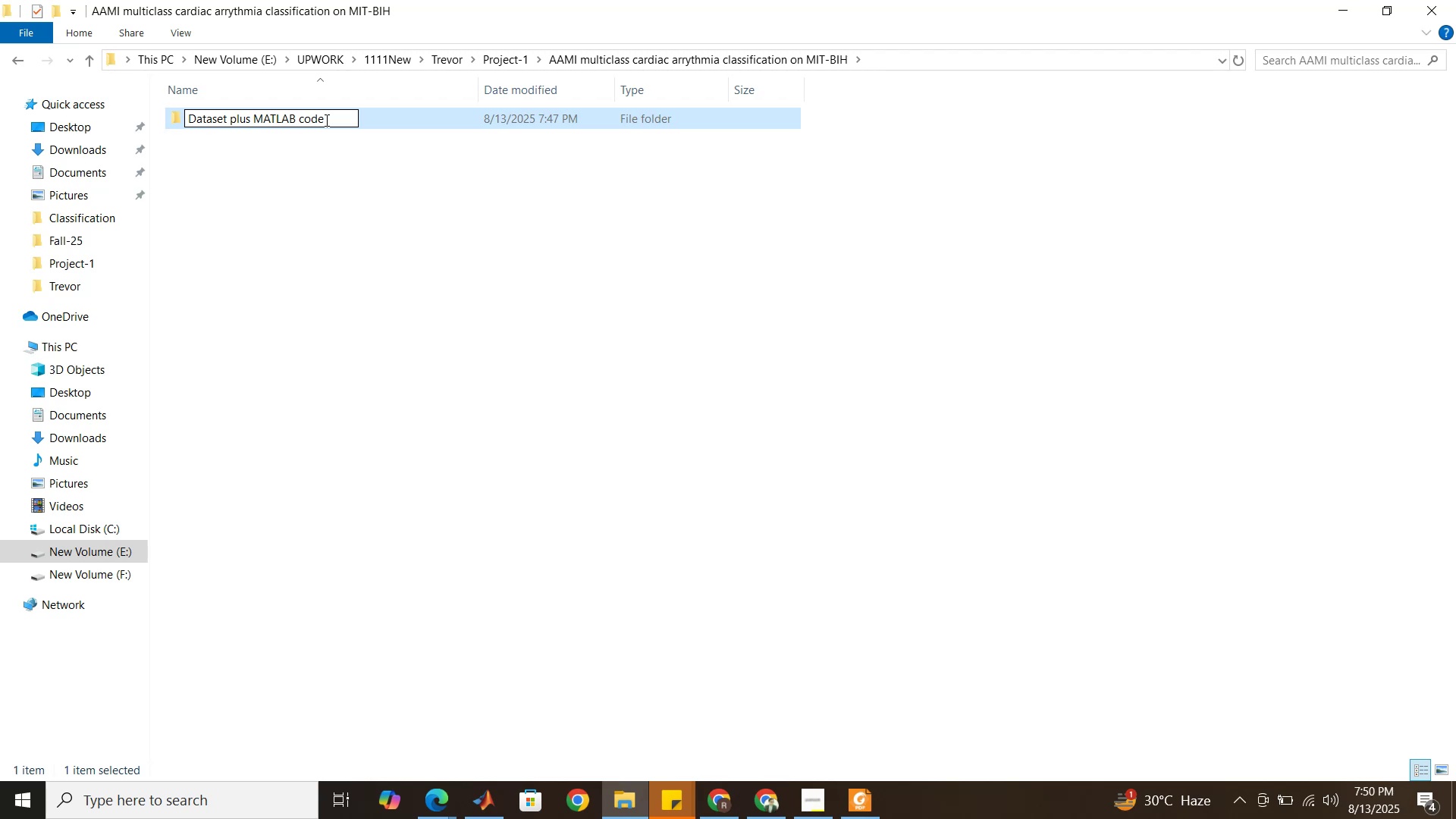 
type((Pr)
key(Backspace)
key(Backspace)
type(Loading)
 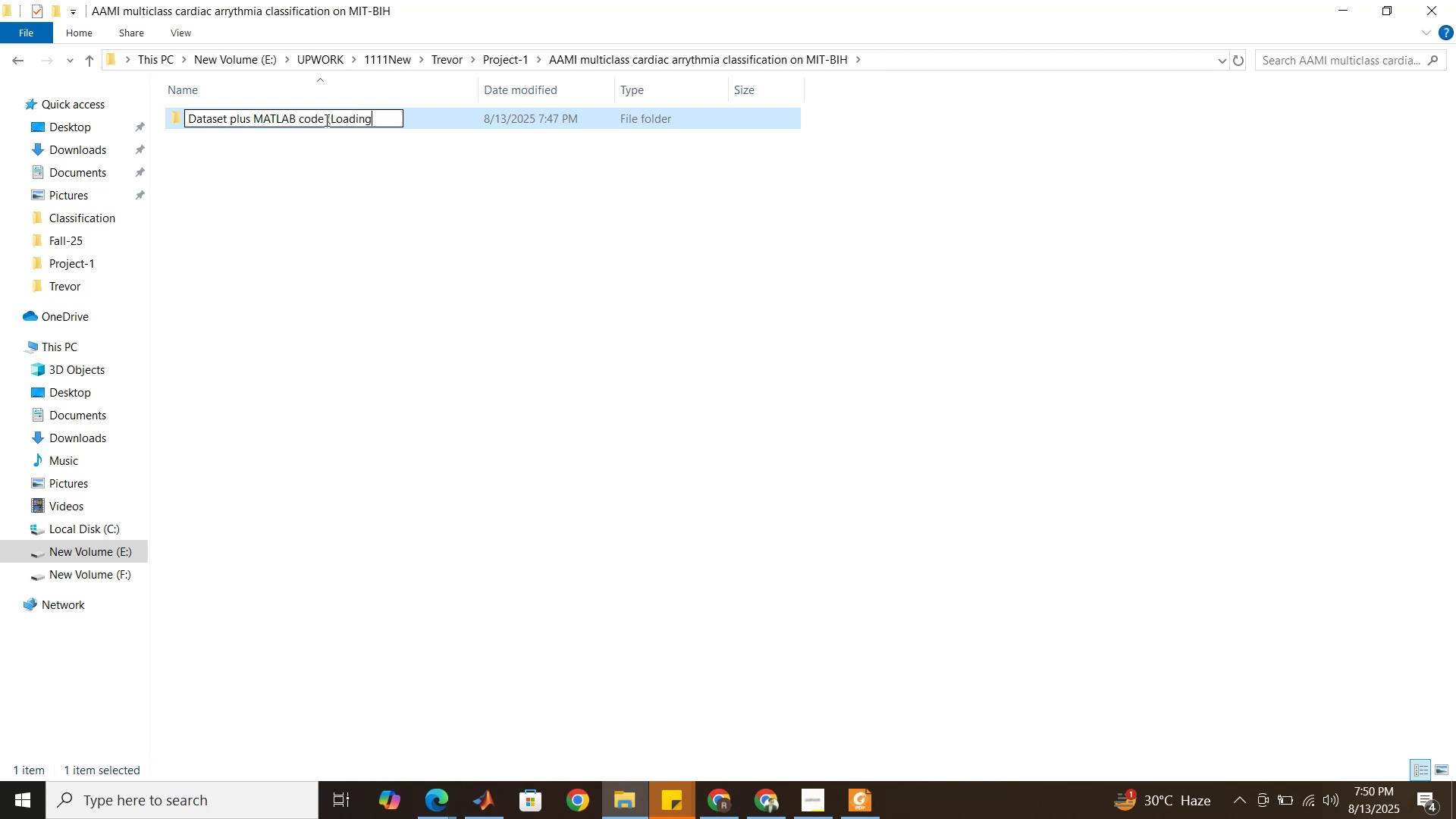 
wait(5.51)
 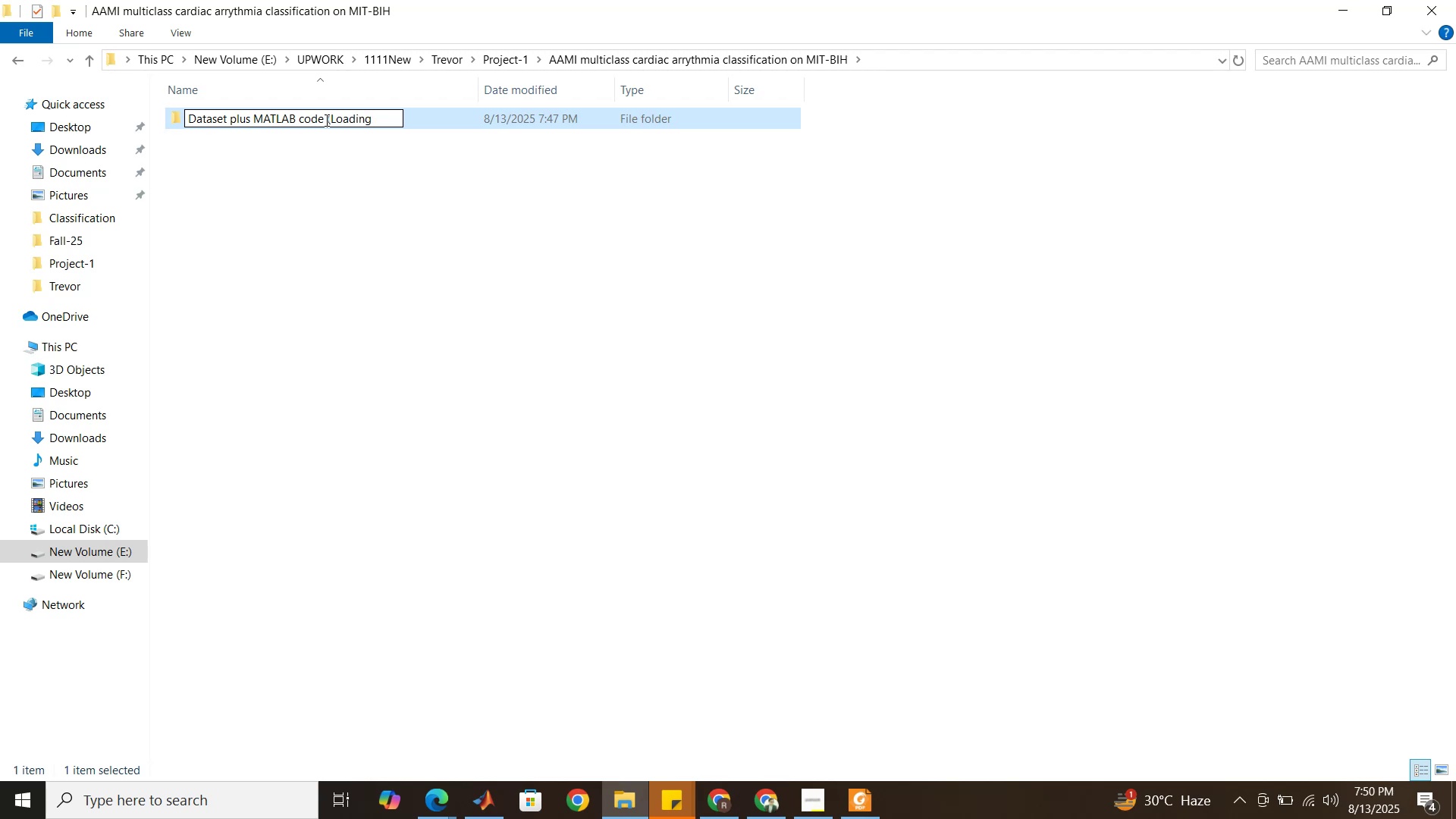 
key(Comma)
 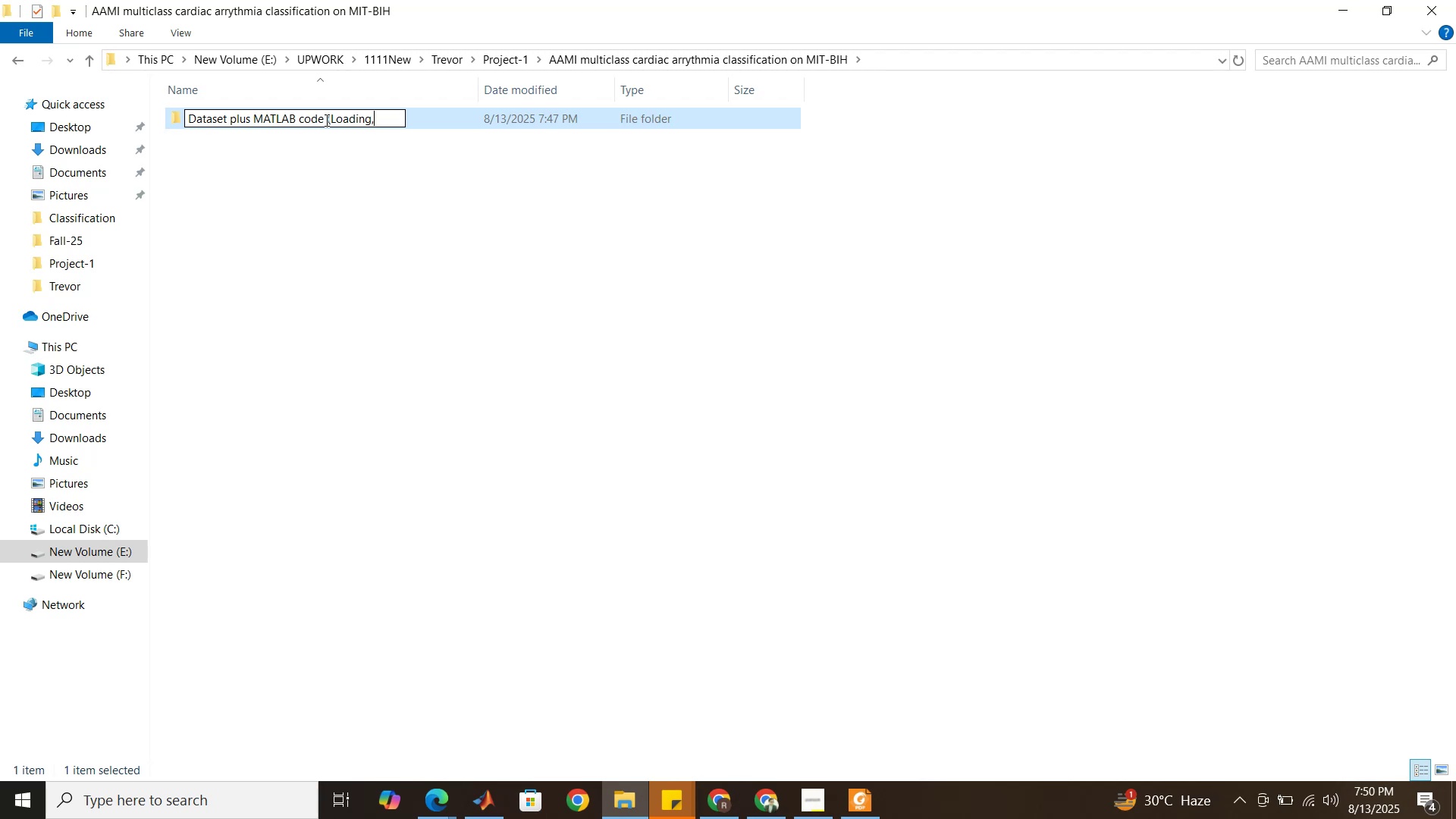 
key(Space)
 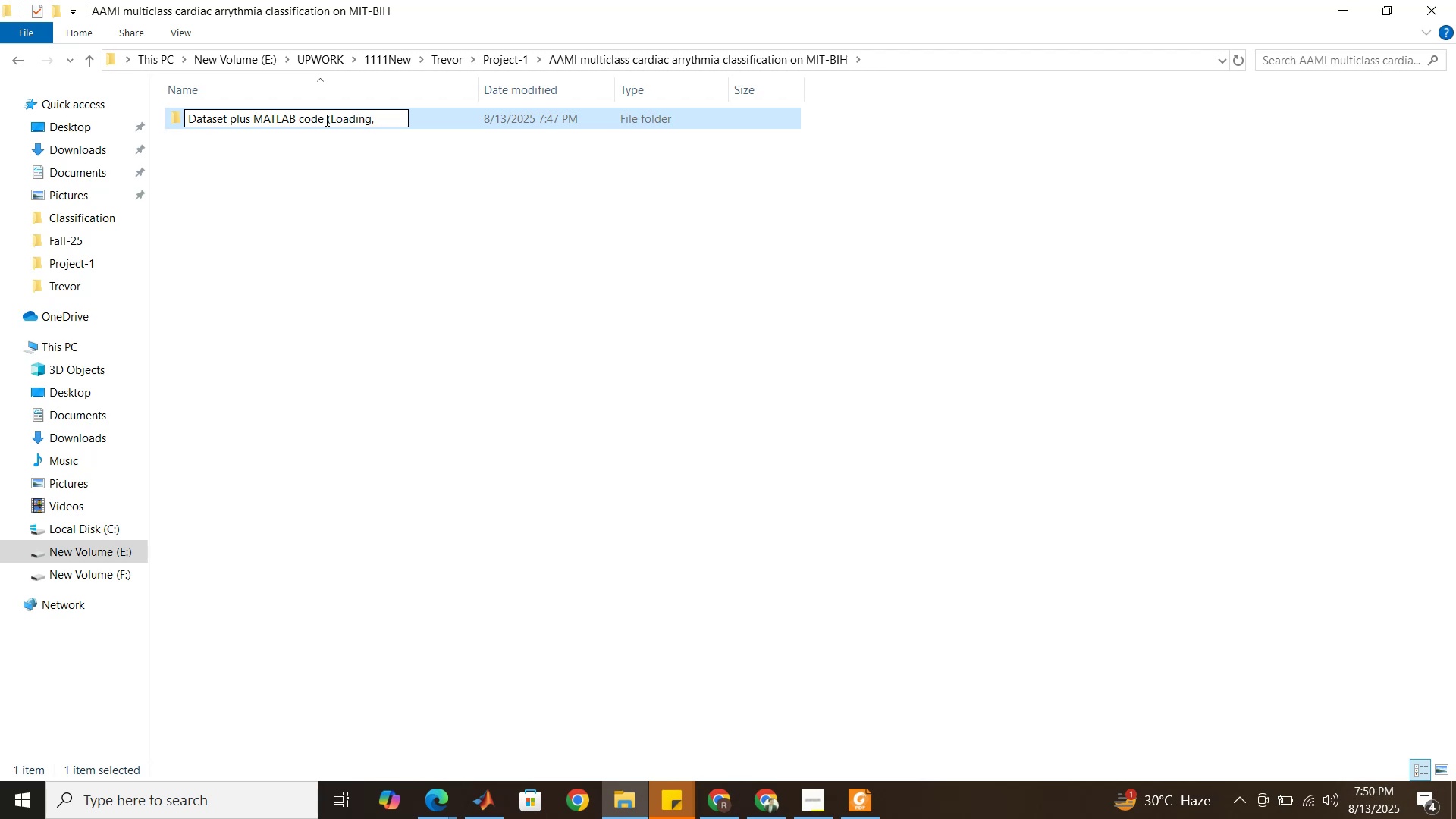 
key(Backspace)
 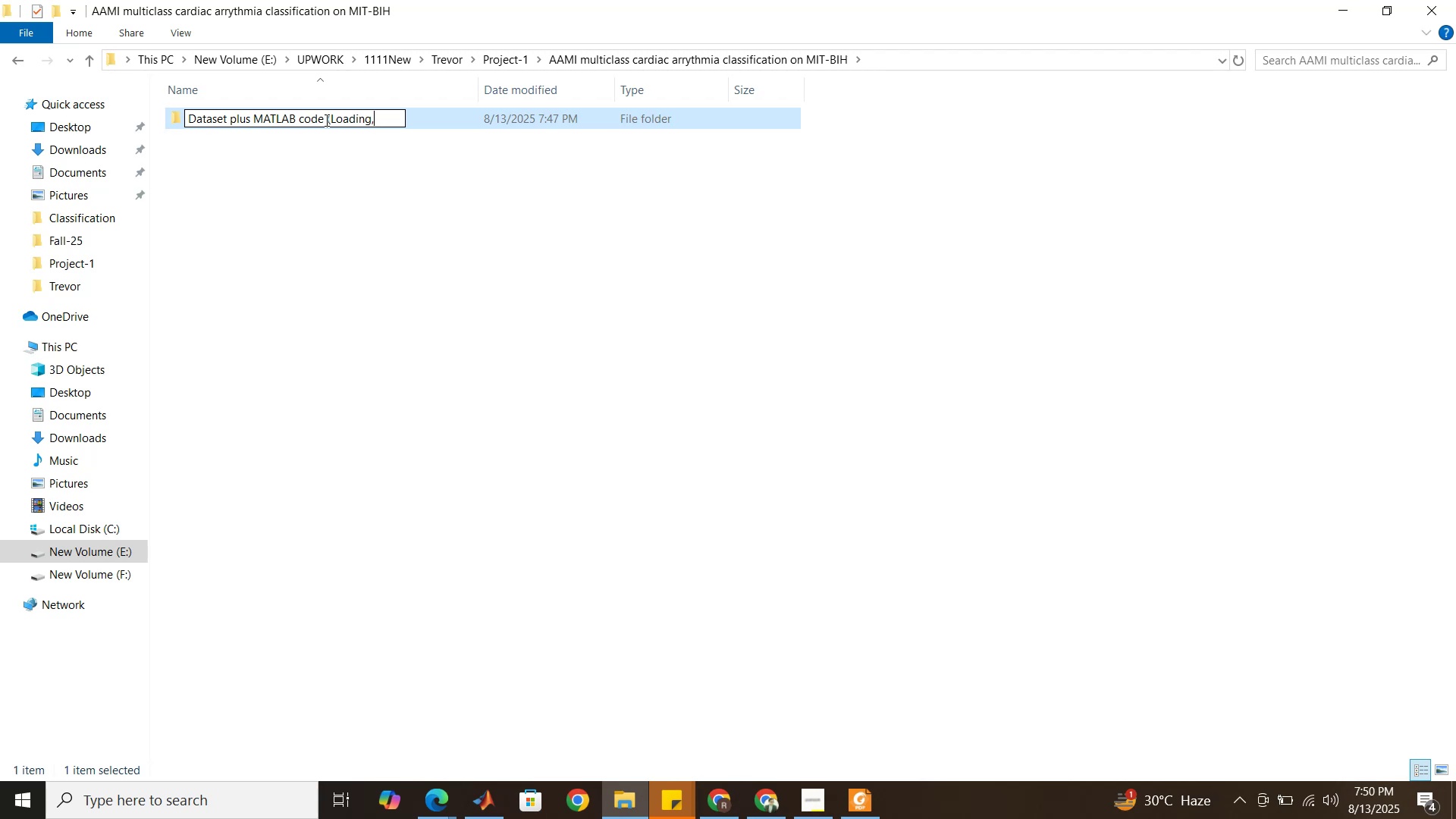 
key(Backspace)
 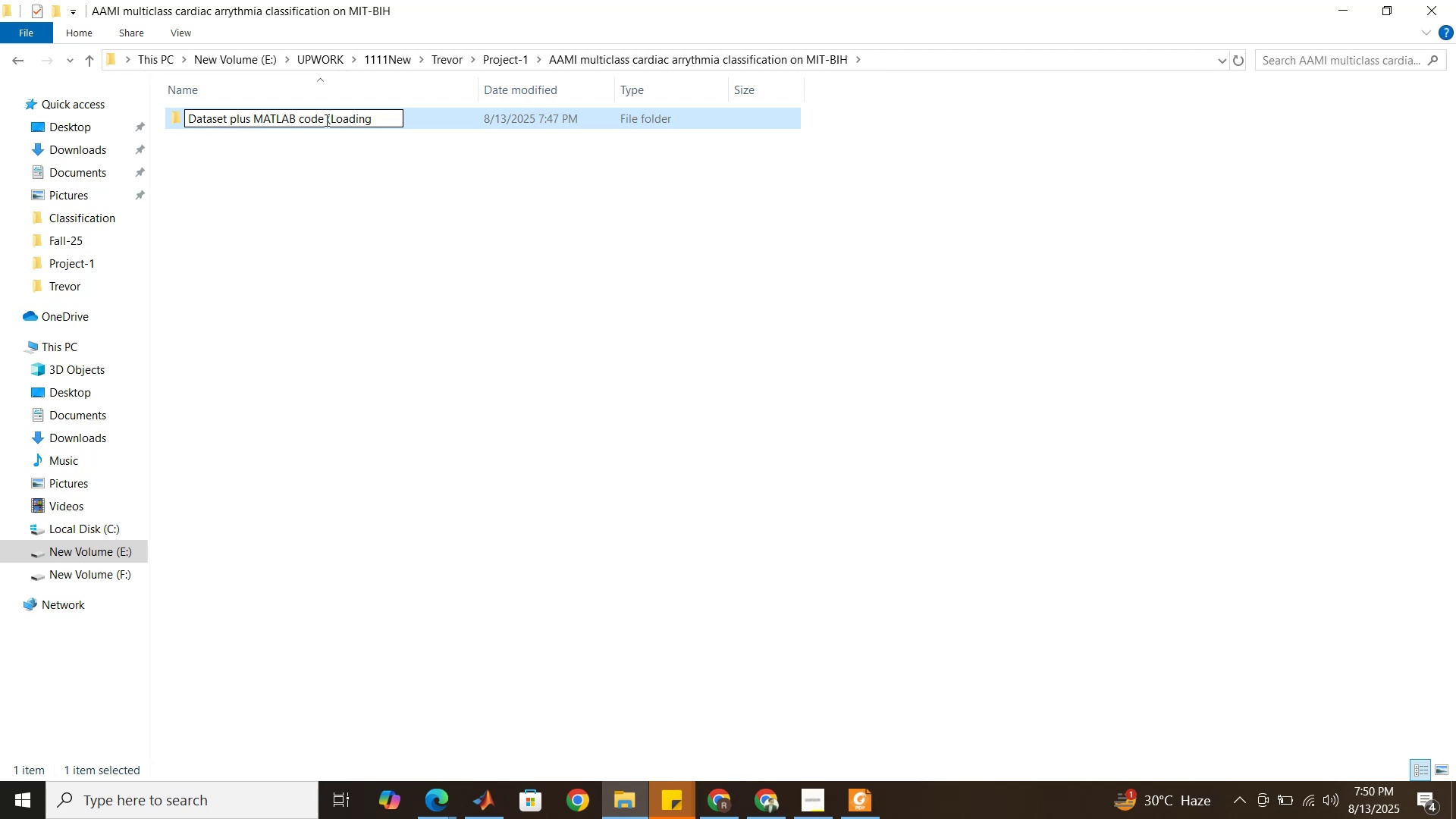 
hold_key(key=Backspace, duration=0.59)
 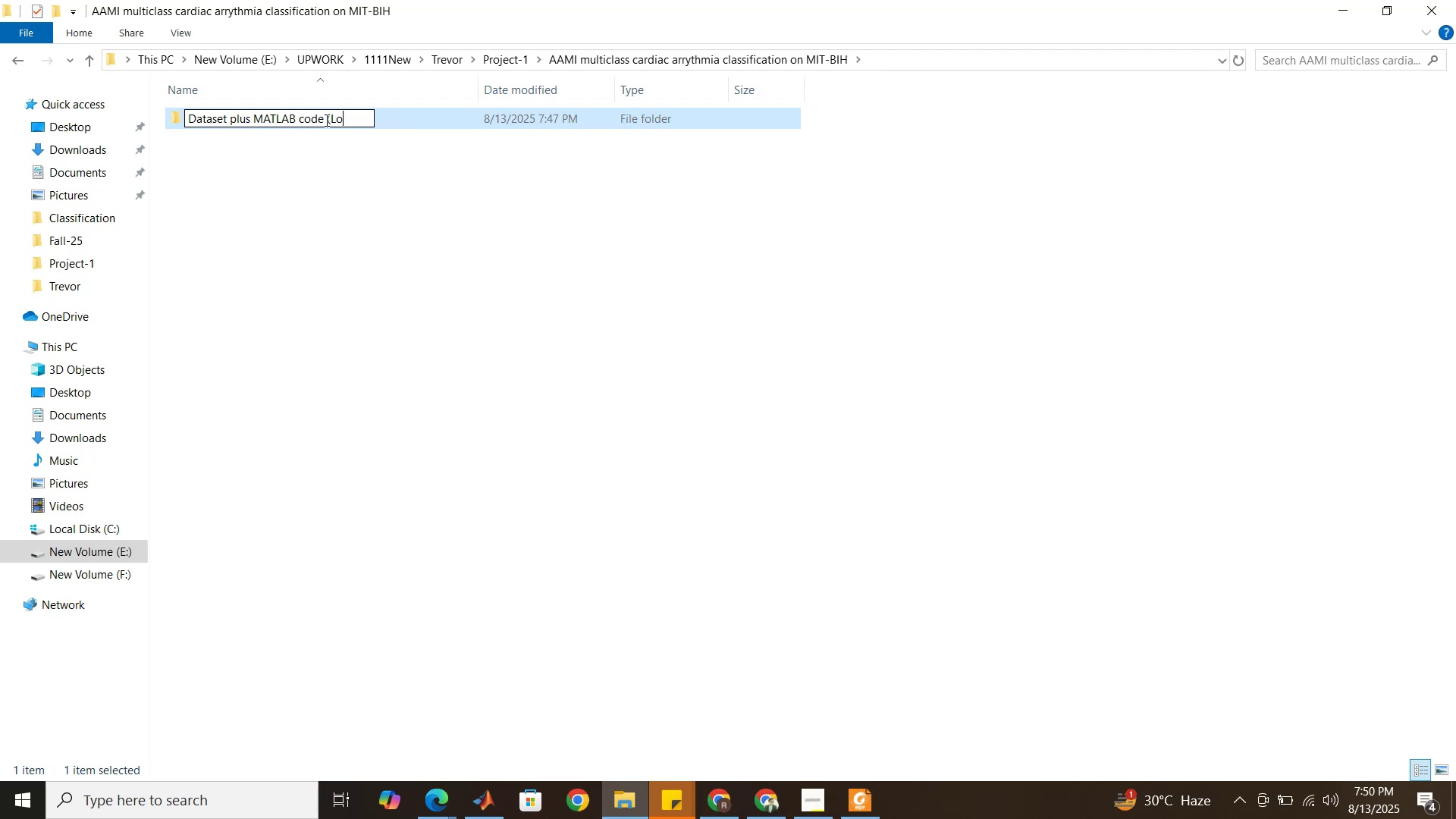 
key(Backspace)
key(Backspace)
type(Preprocessingand )
key(Backspace)
key(Backspace)
key(Backspace)
key(Backspace)
type( and Segmentation)
 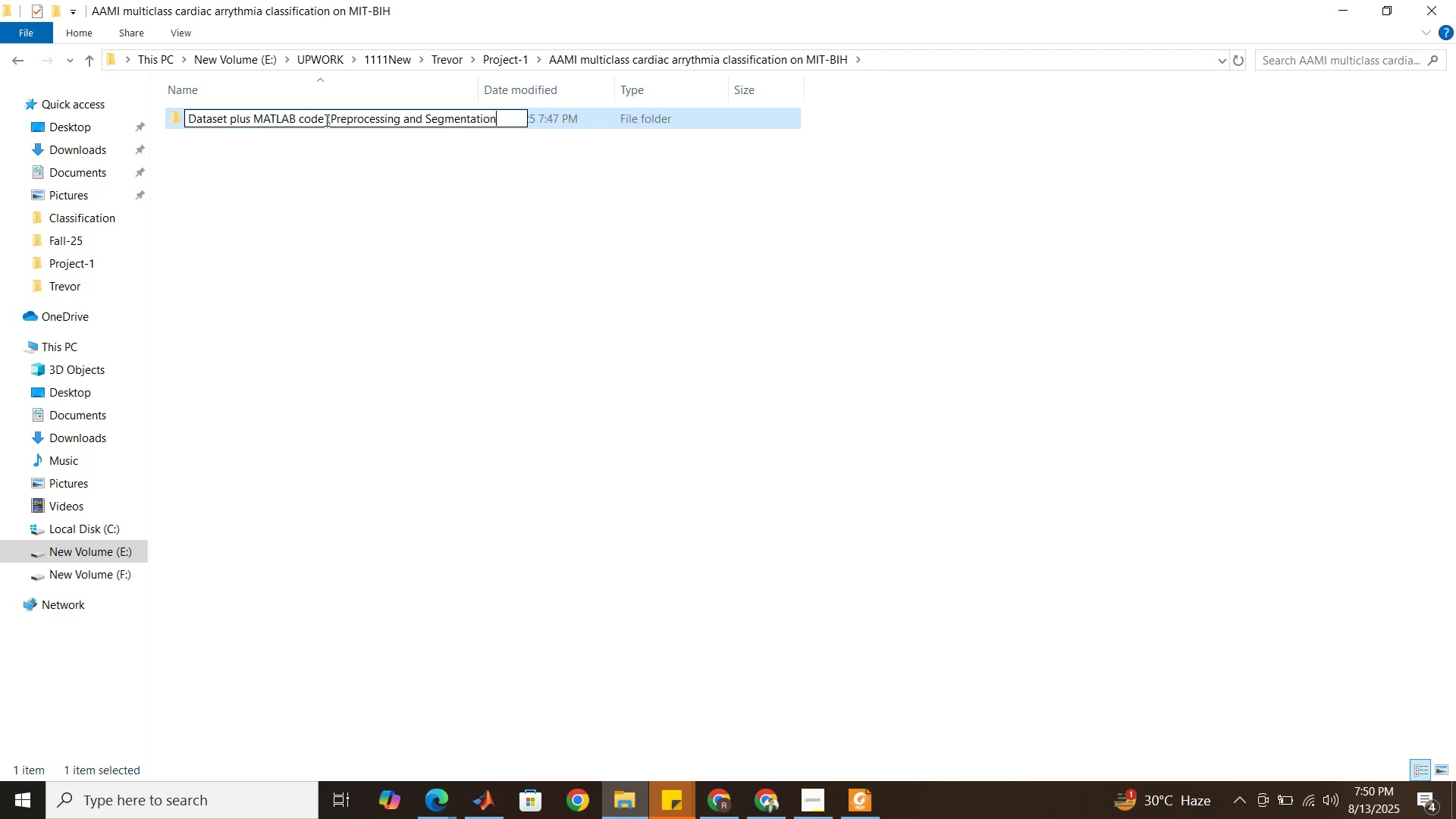 
left_click([435, 210])
 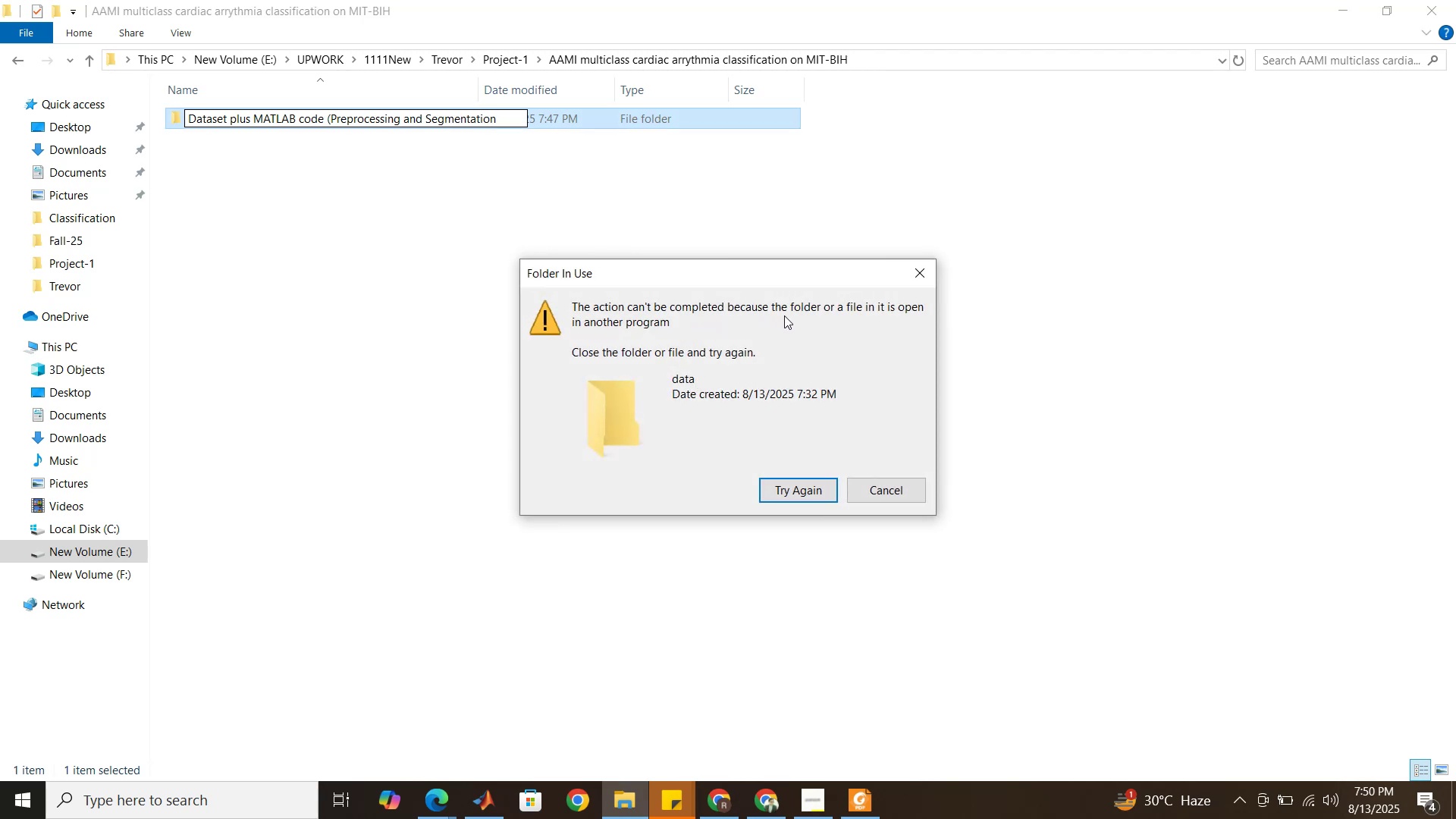 
wait(10.0)
 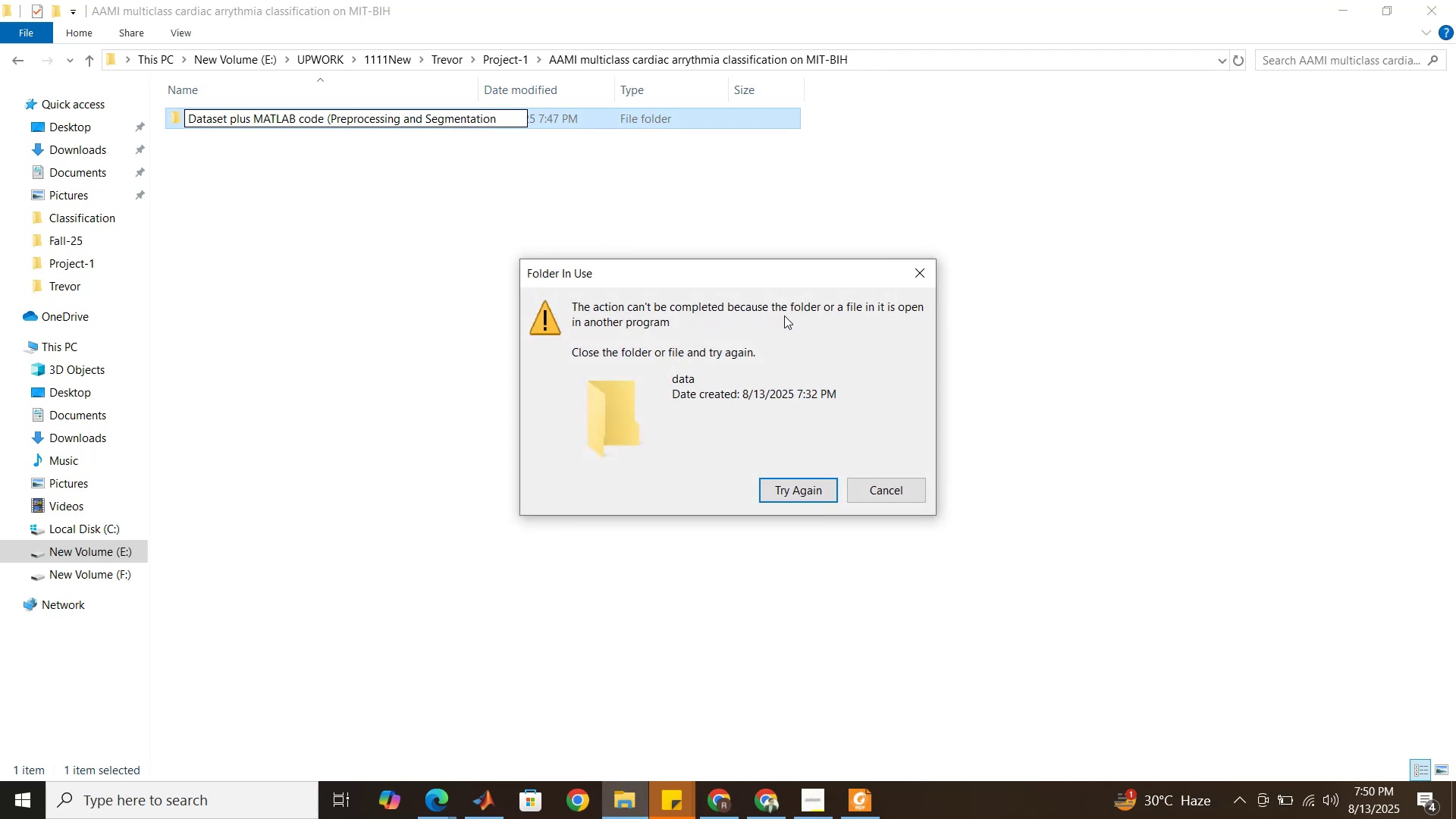 
left_click([868, 494])
 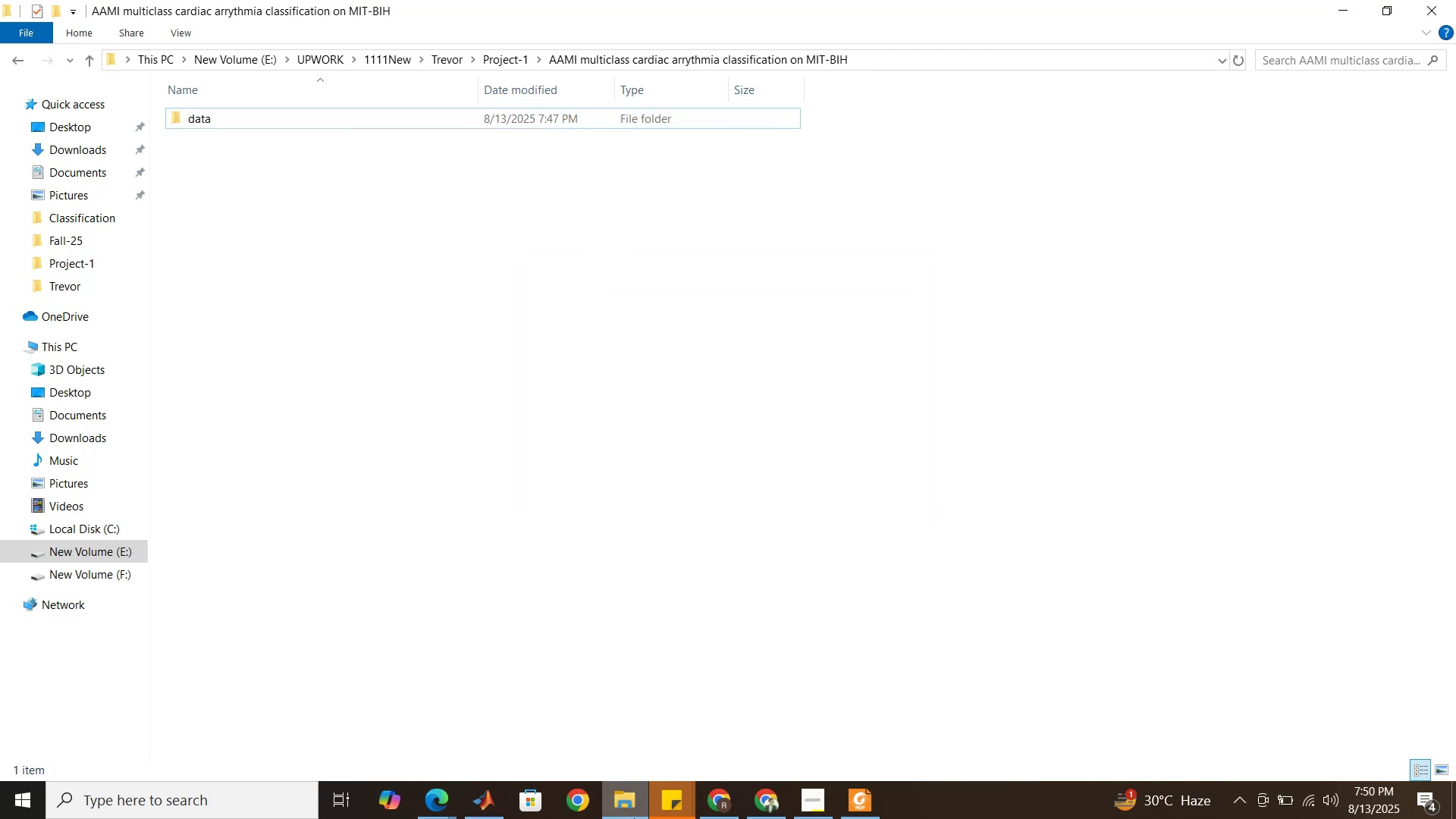 
left_click([648, 812])
 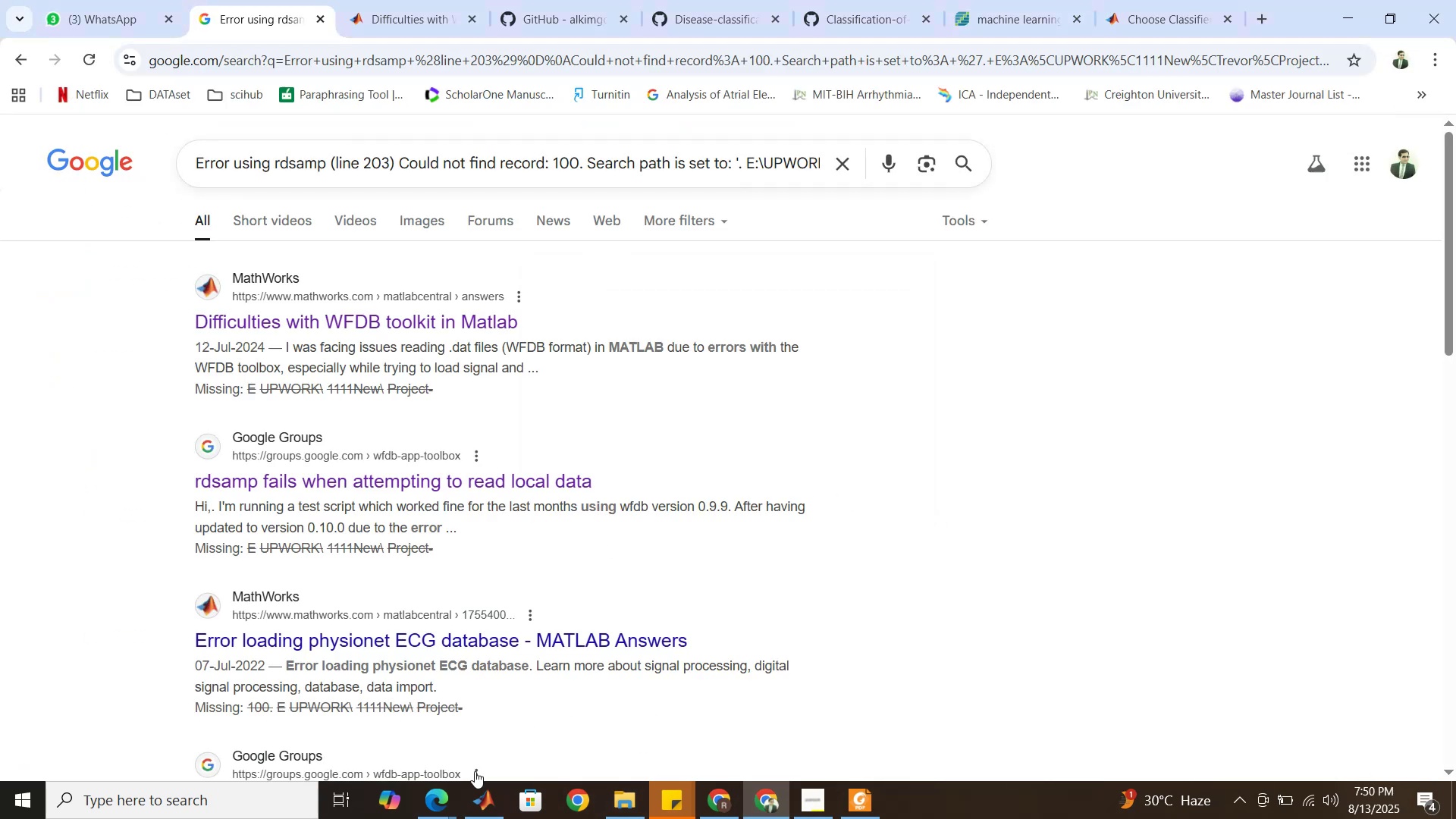 
left_click([472, 803])
 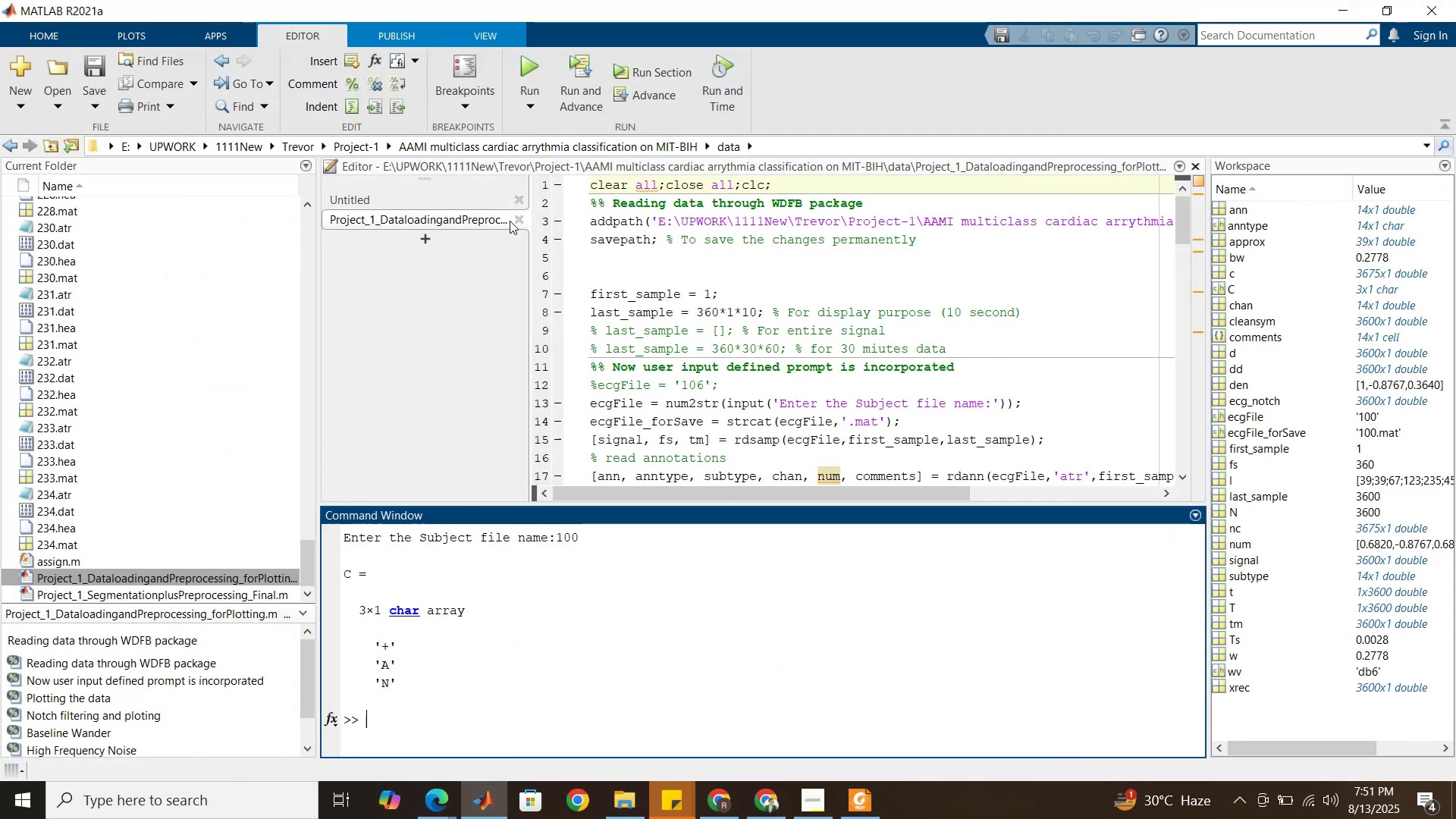 
left_click([520, 219])
 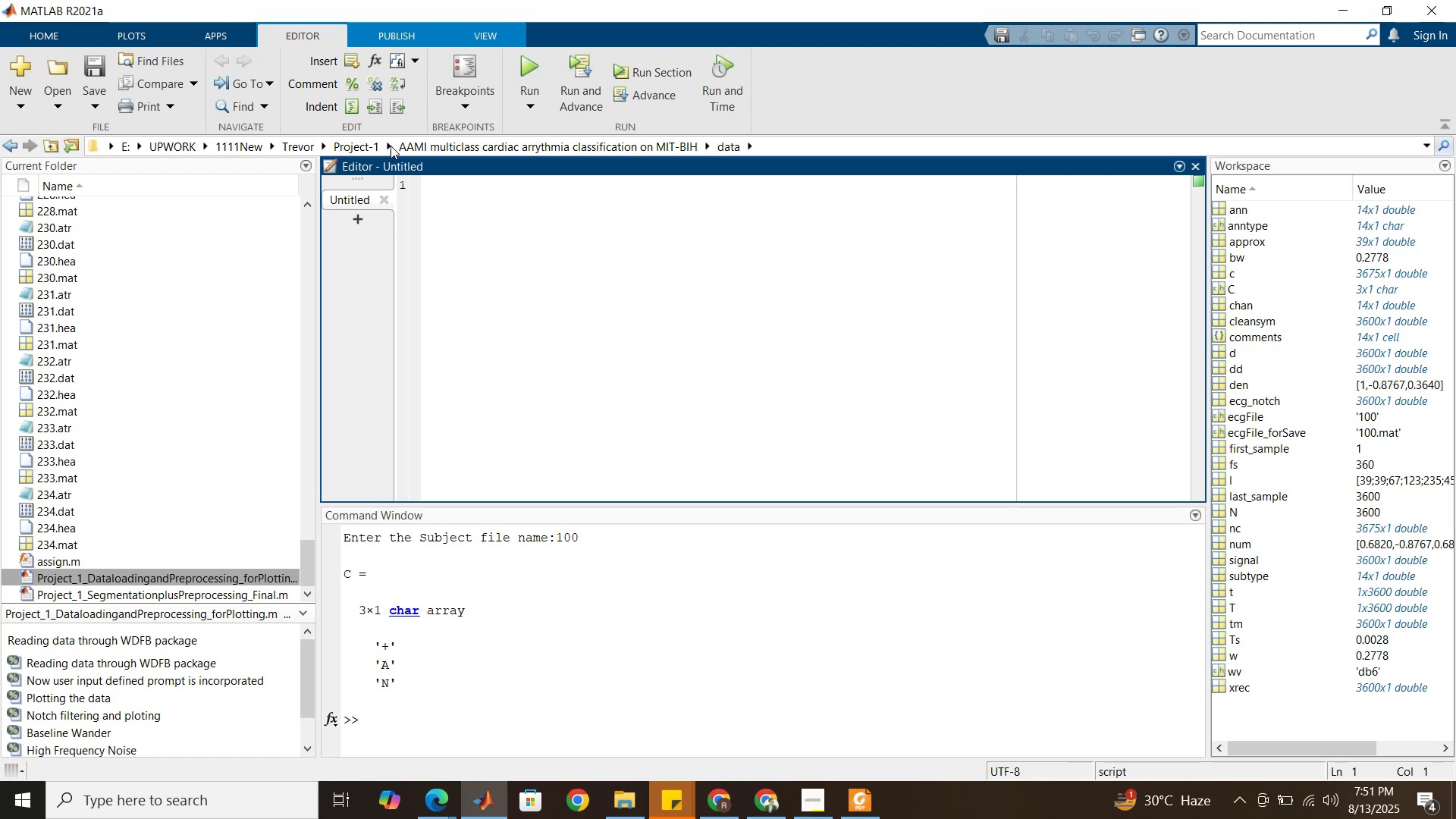 
left_click([339, 141])
 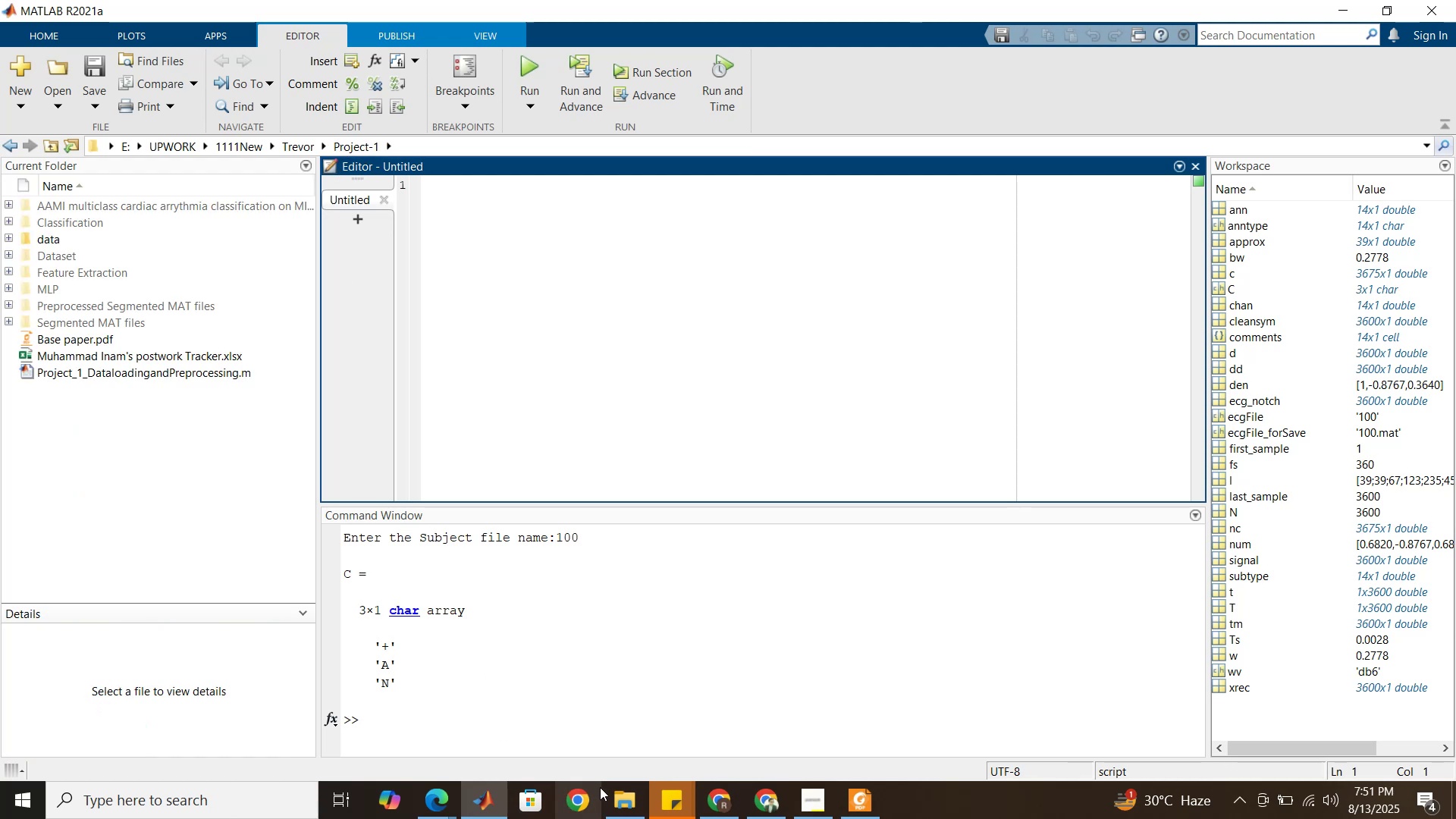 
left_click([623, 799])
 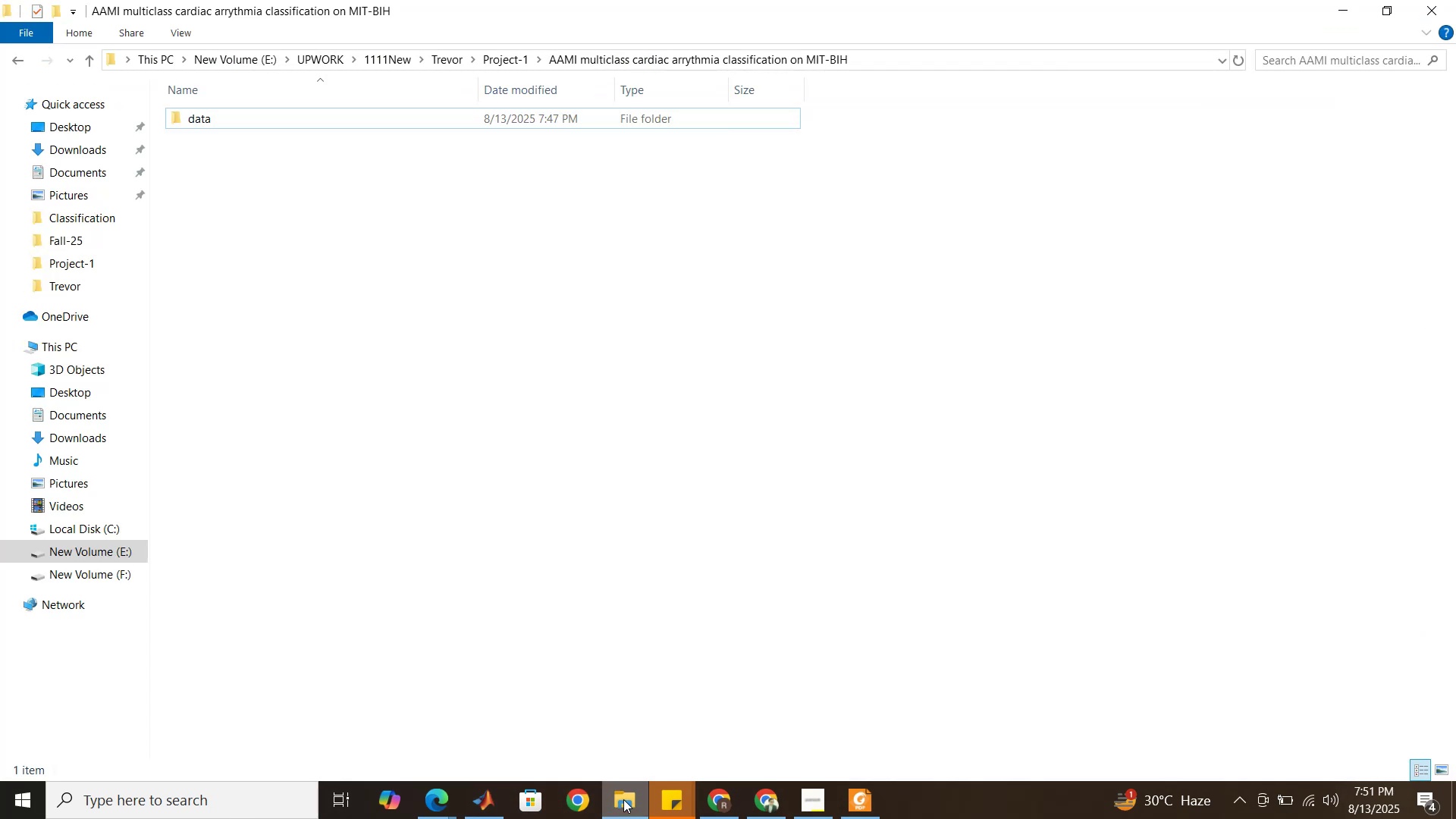 
left_click([623, 799])
 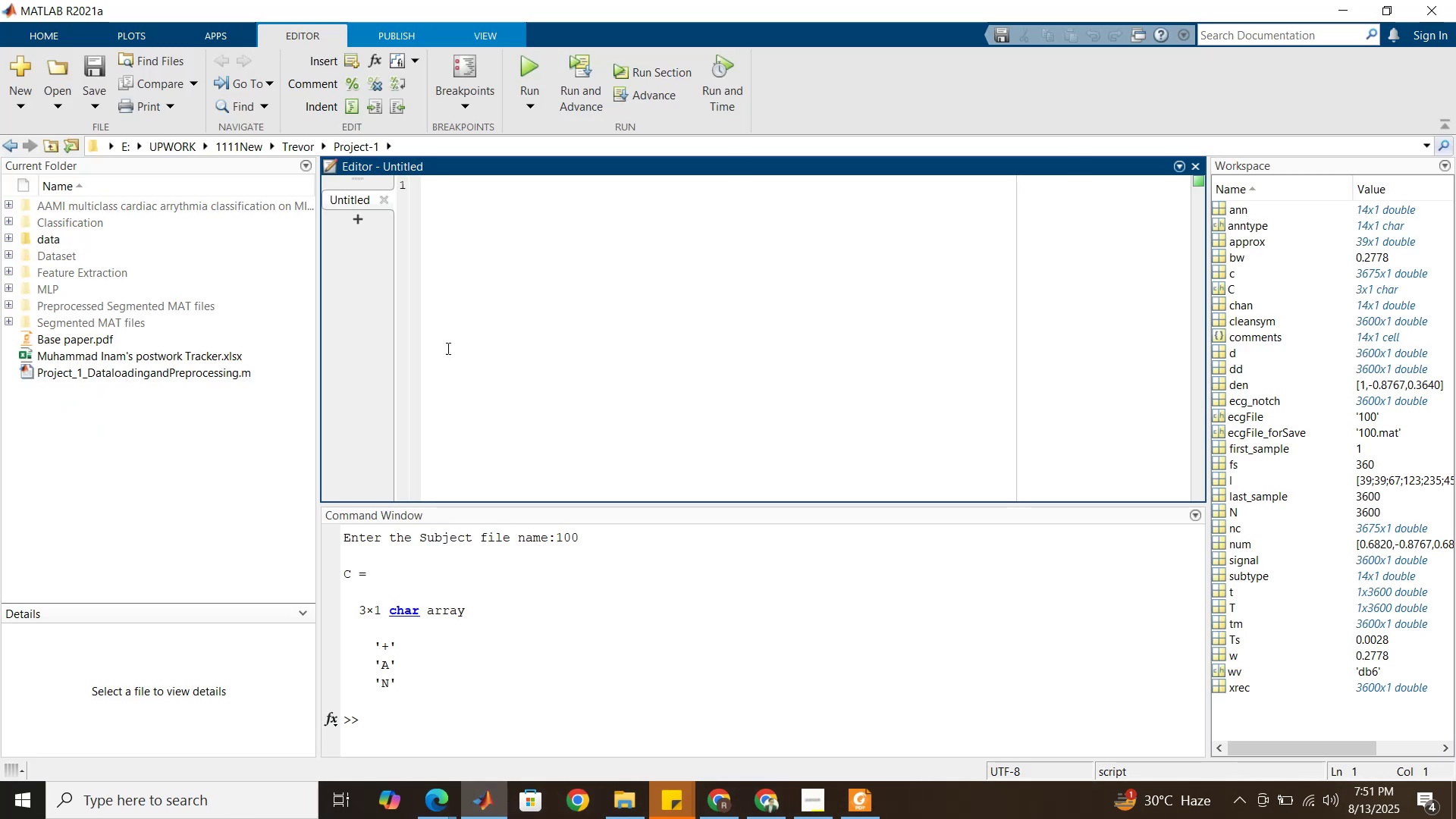 
left_click([483, 302])
 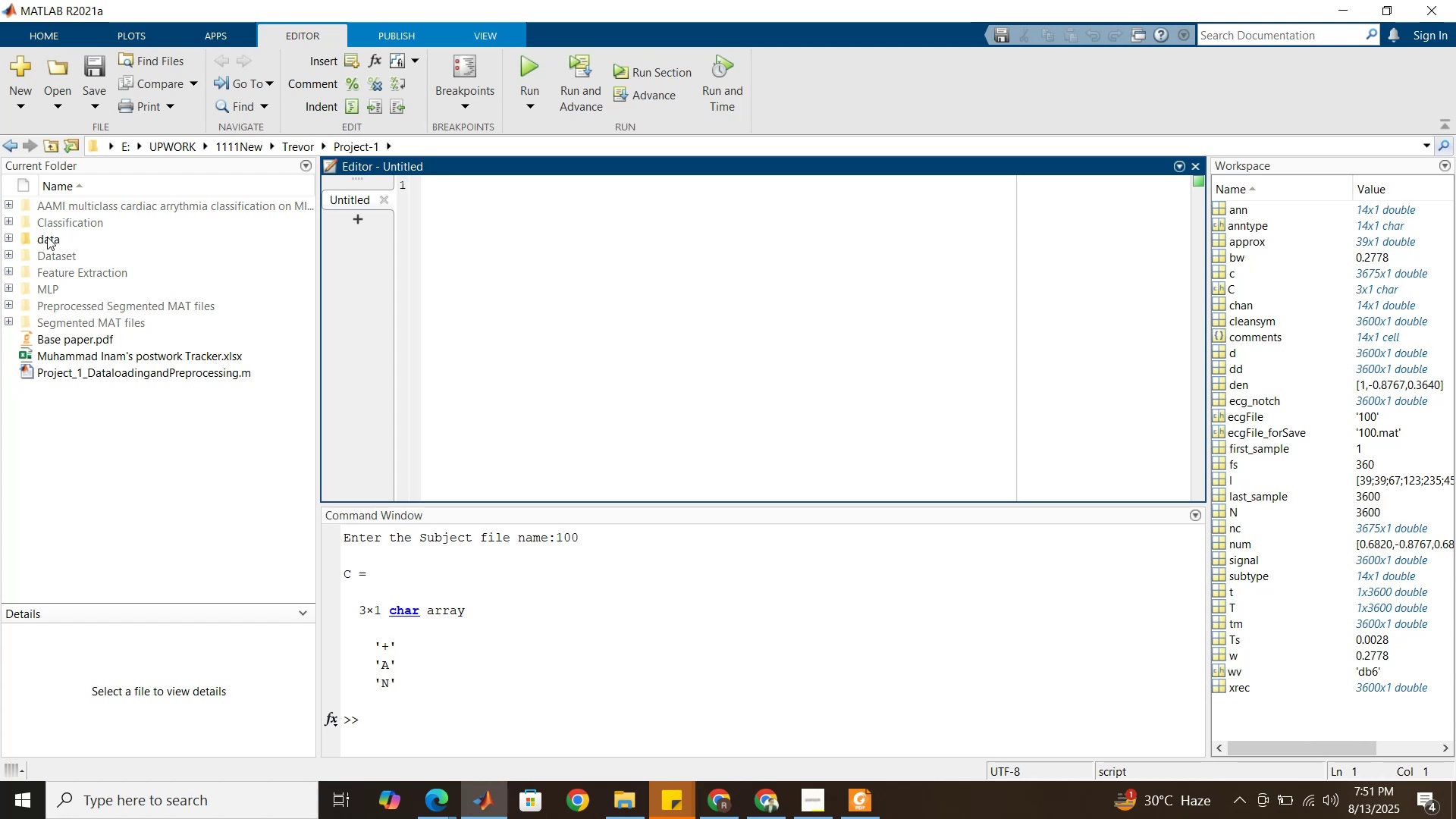 
wait(11.14)
 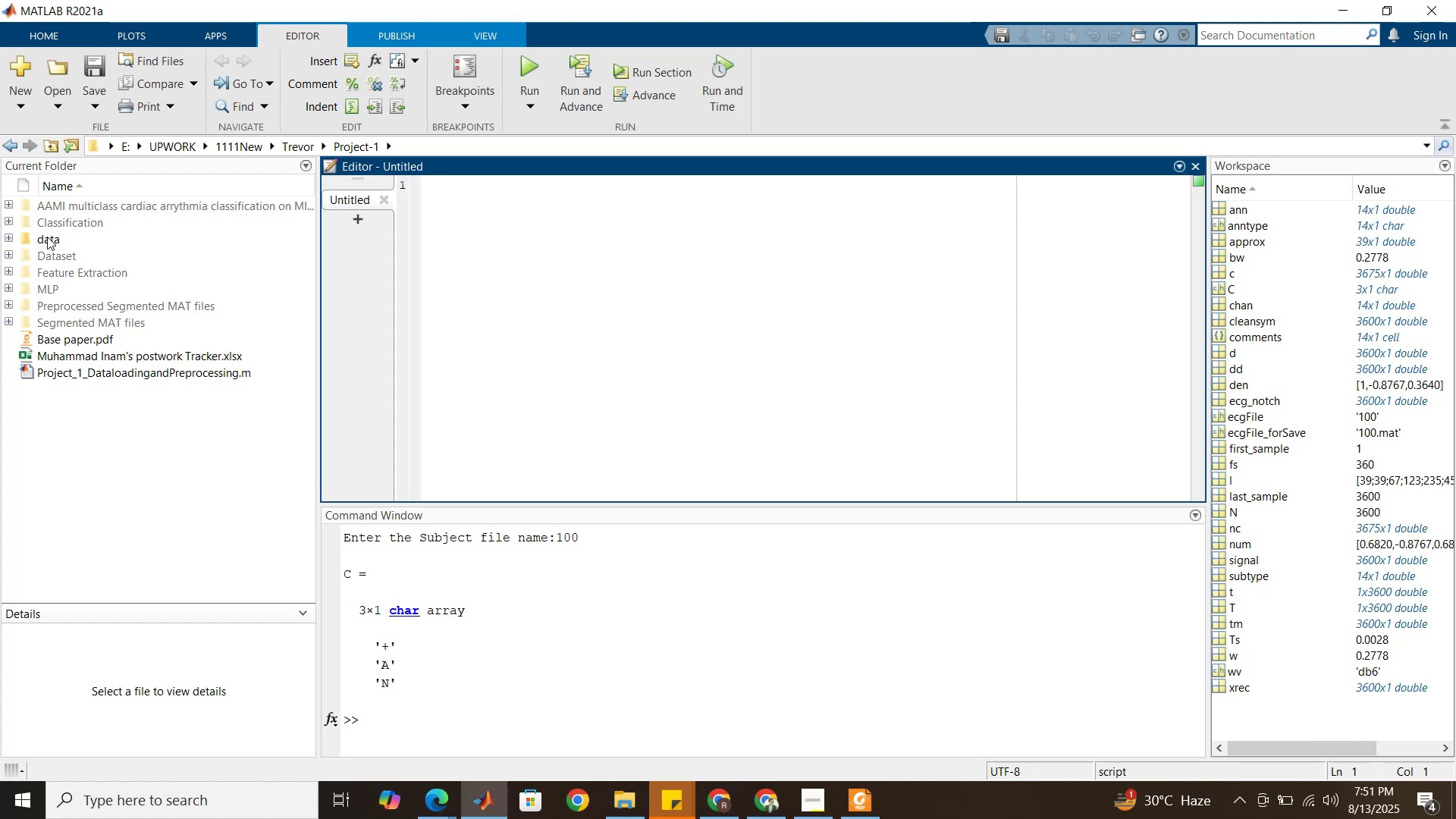 
double_click([55, 303])
 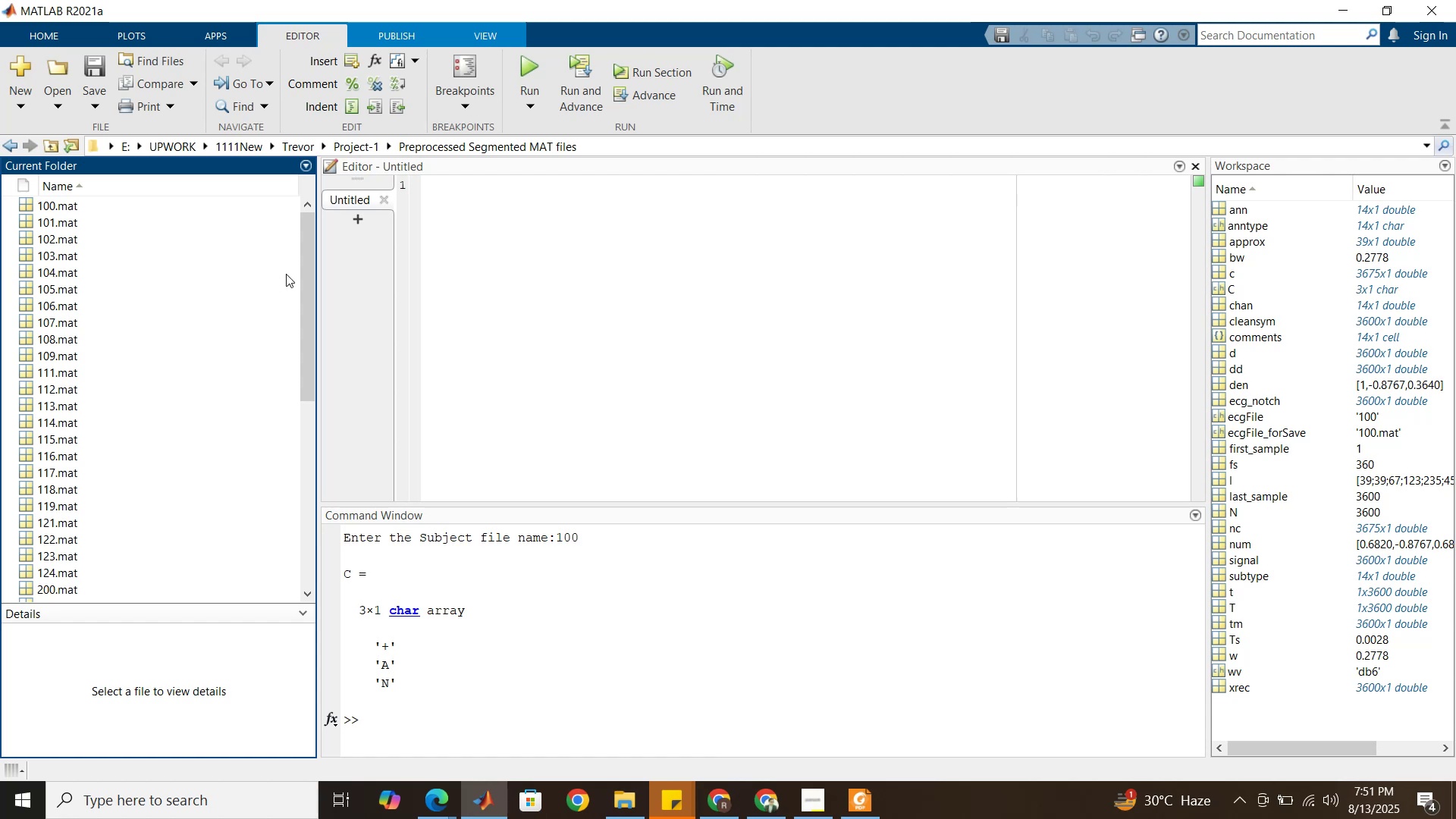 
left_click_drag(start_coordinate=[306, 276], to_coordinate=[309, 255])
 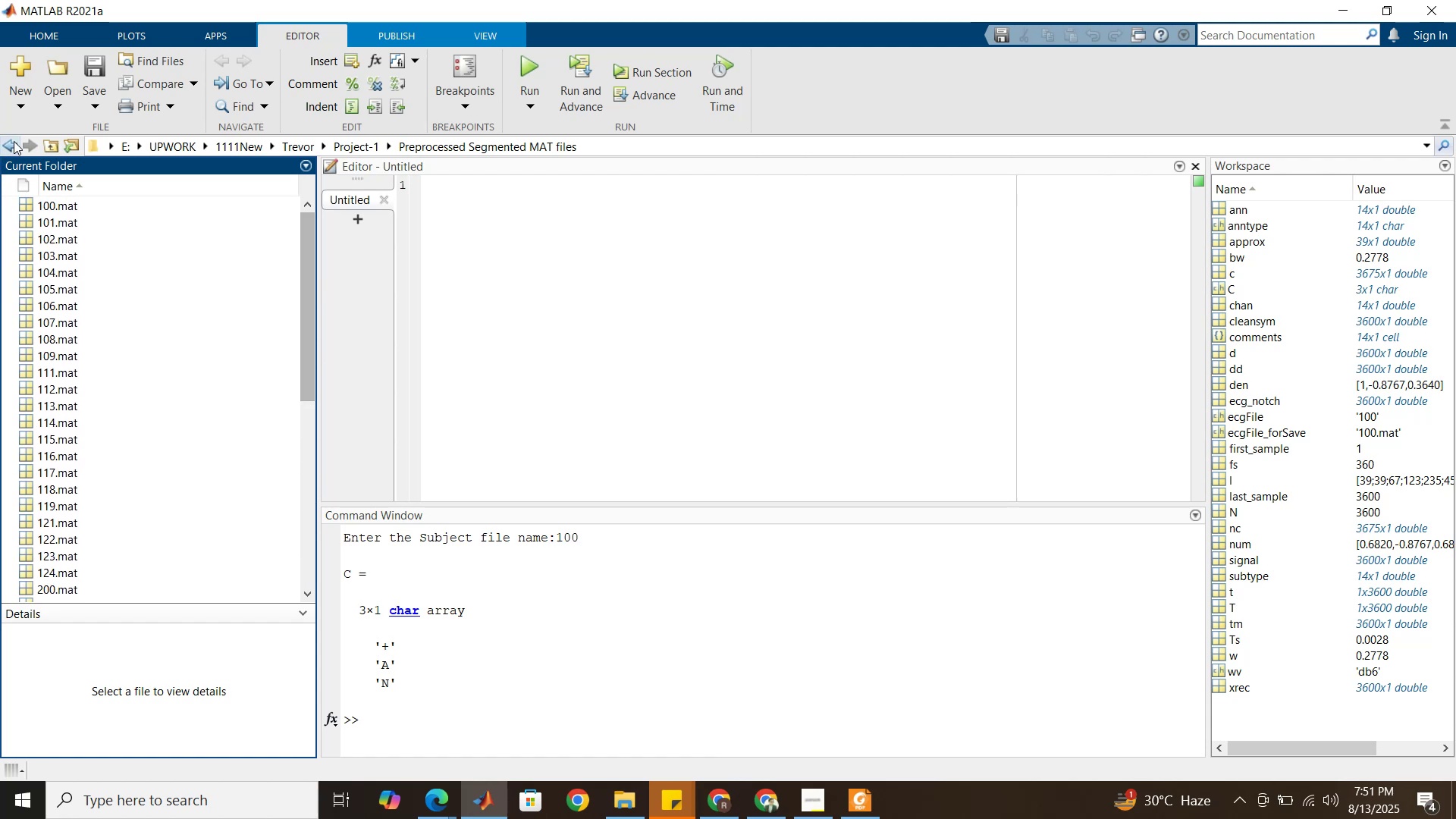 
left_click([14, 141])
 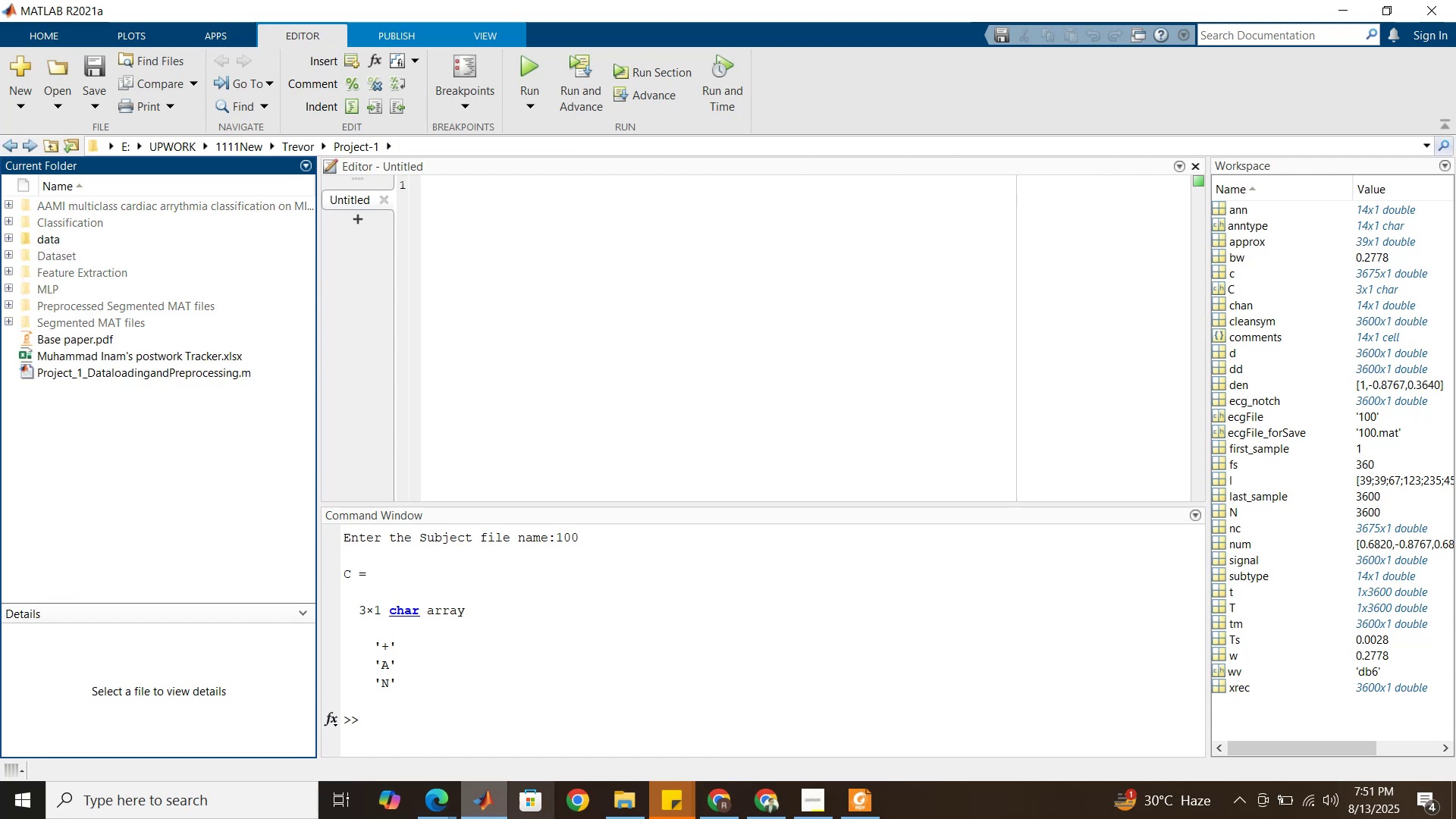 
left_click([617, 806])
 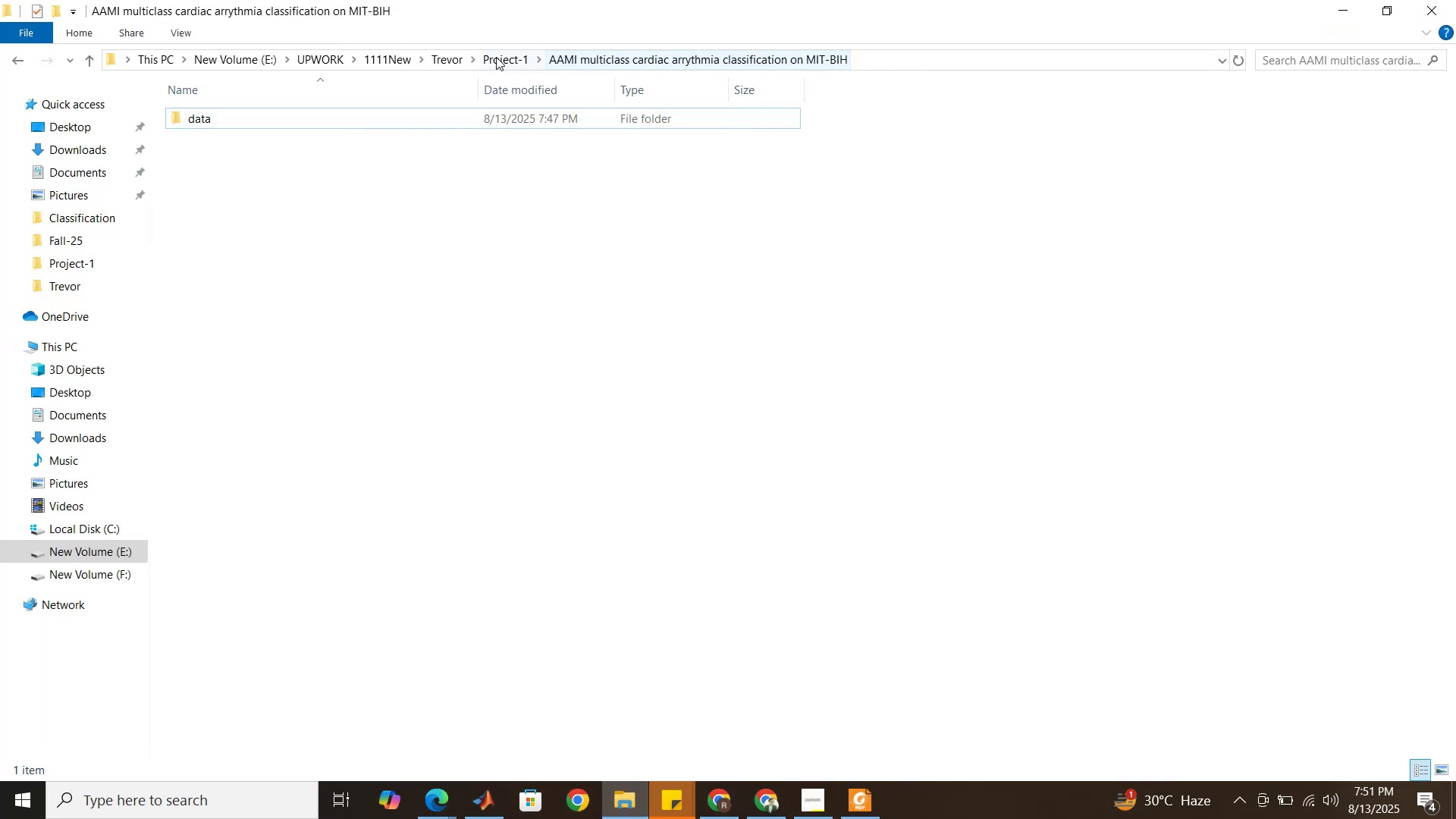 
left_click([494, 57])
 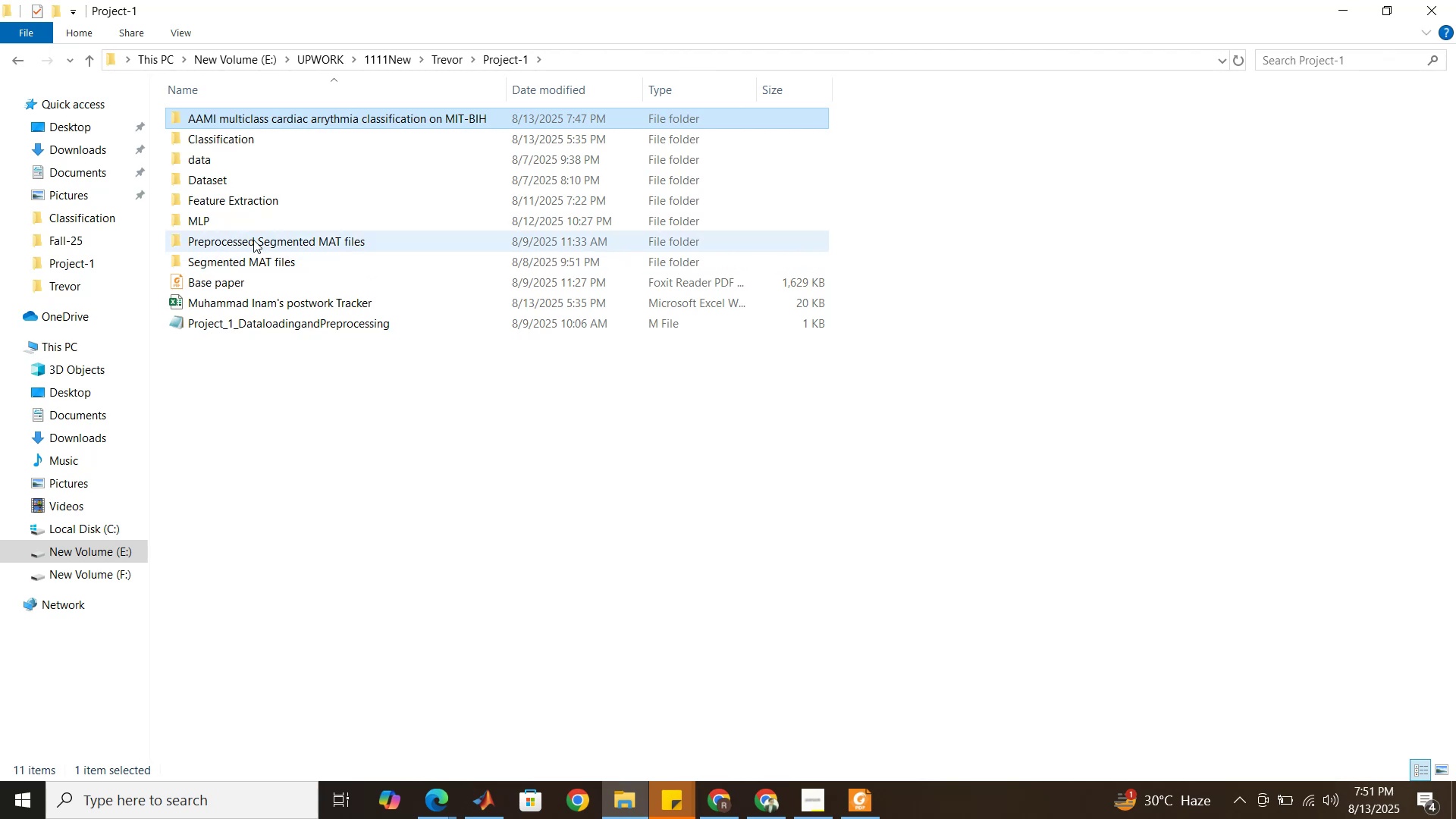 
left_click([253, 240])
 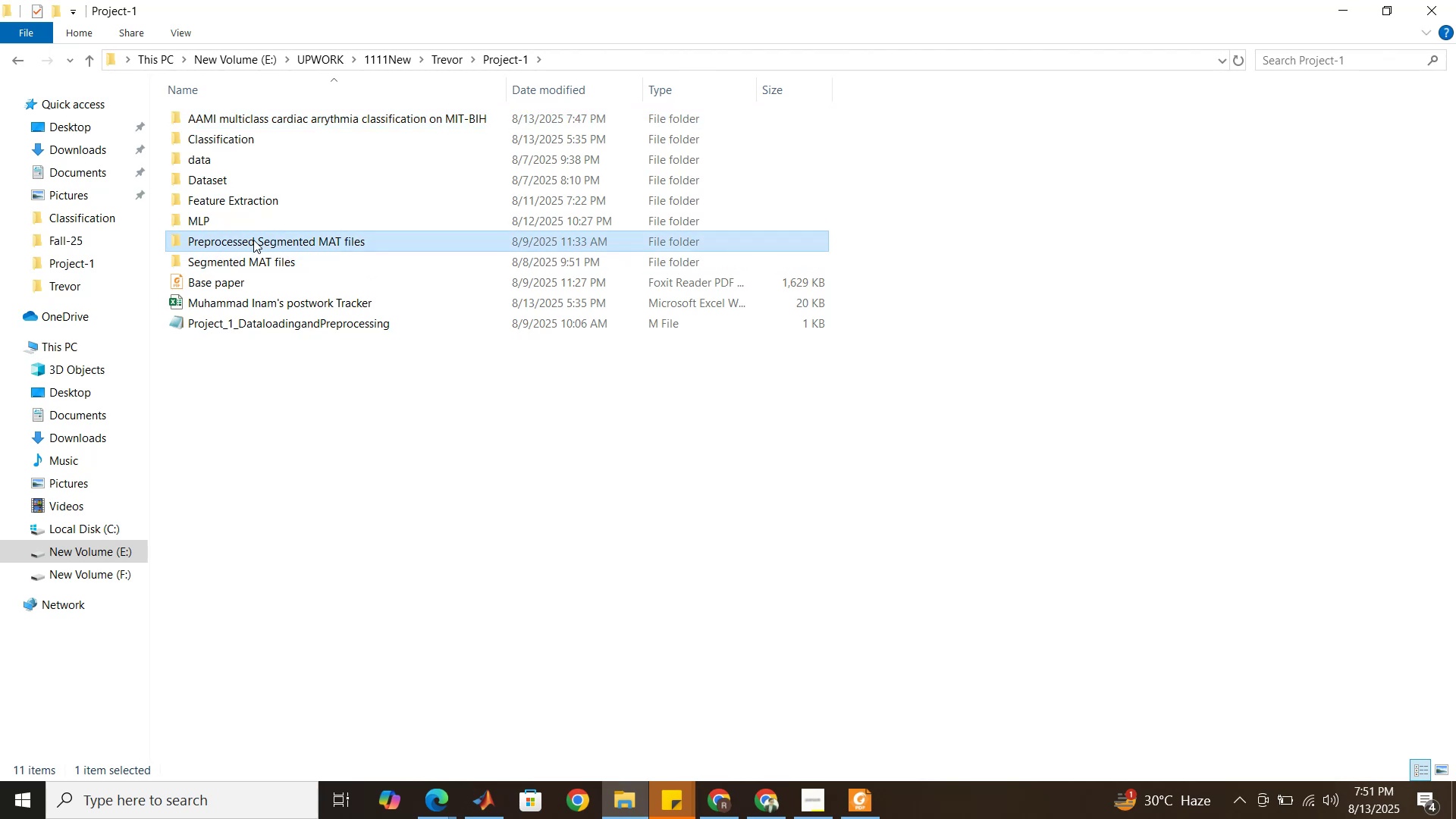 
double_click([253, 240])
 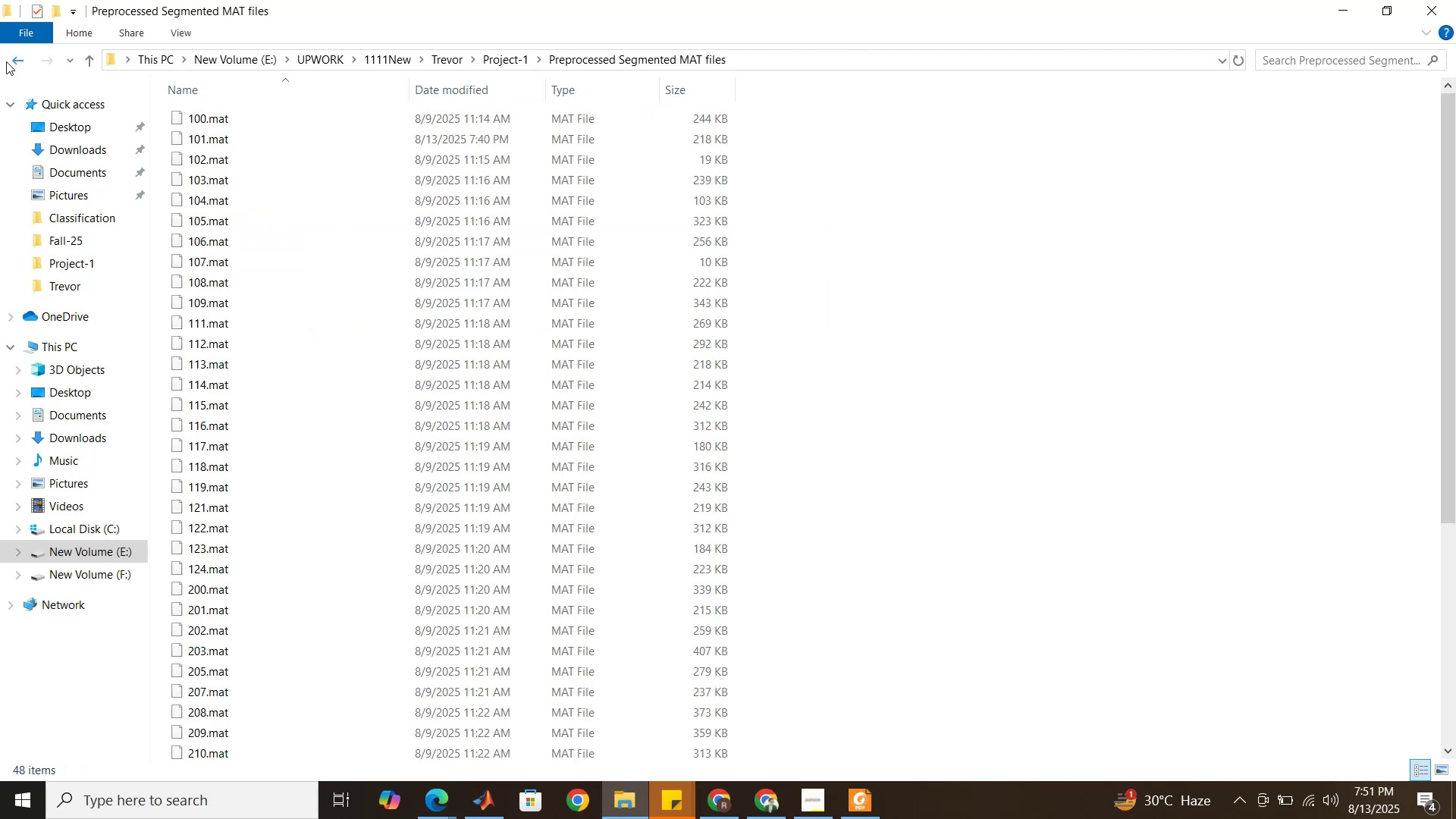 
left_click([16, 64])
 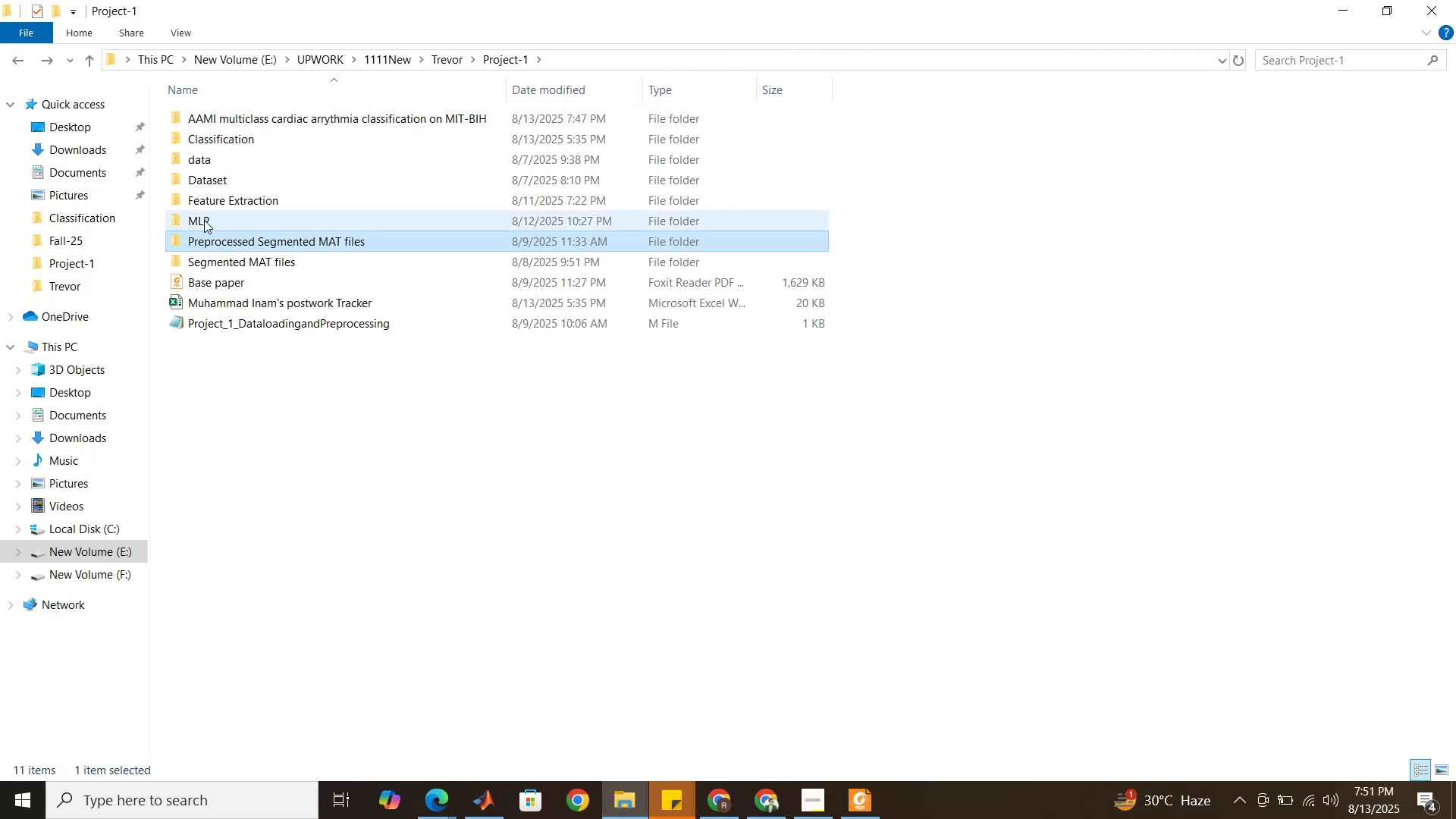 
mouse_move([229, 215])
 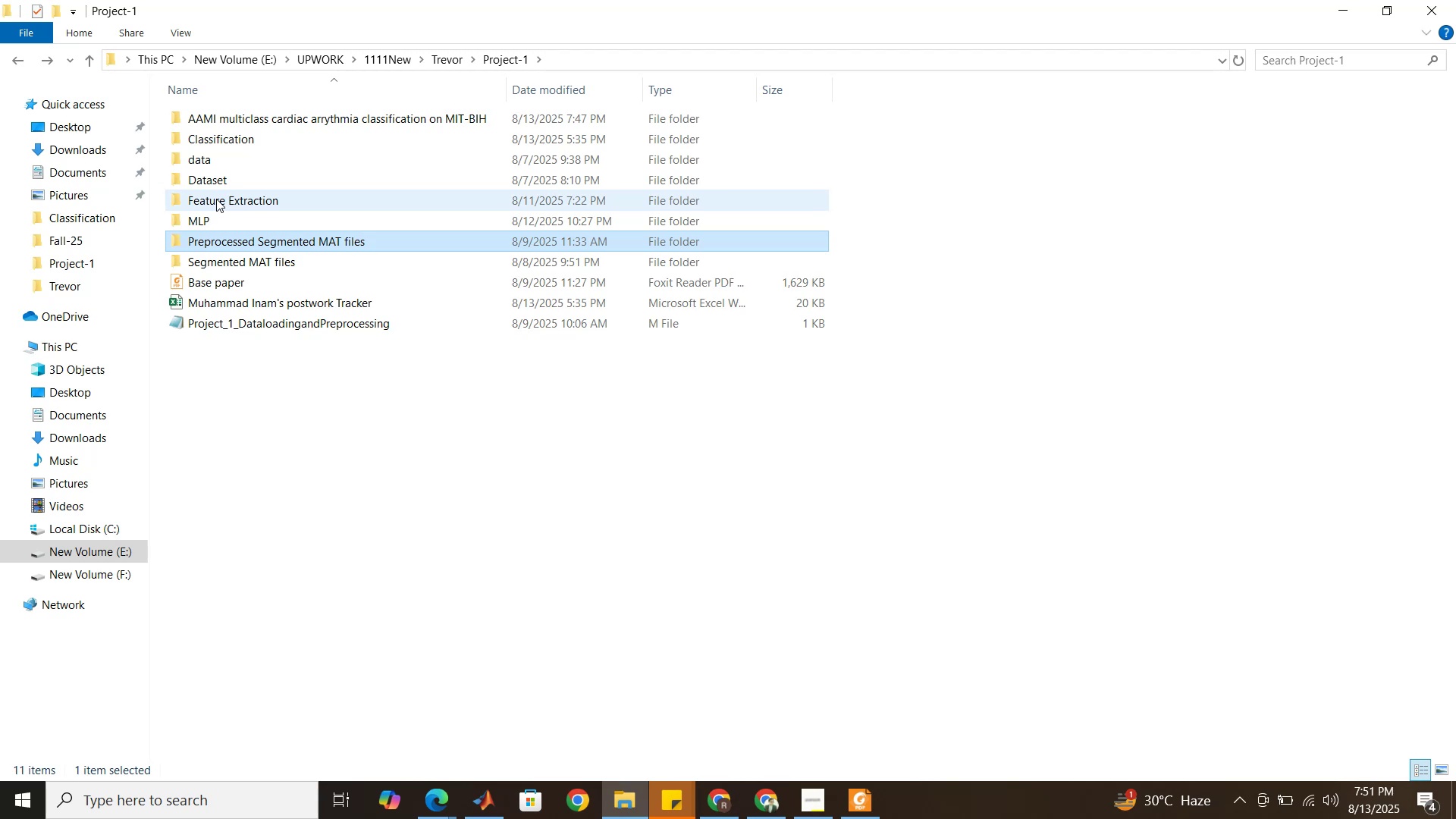 
wait(7.24)
 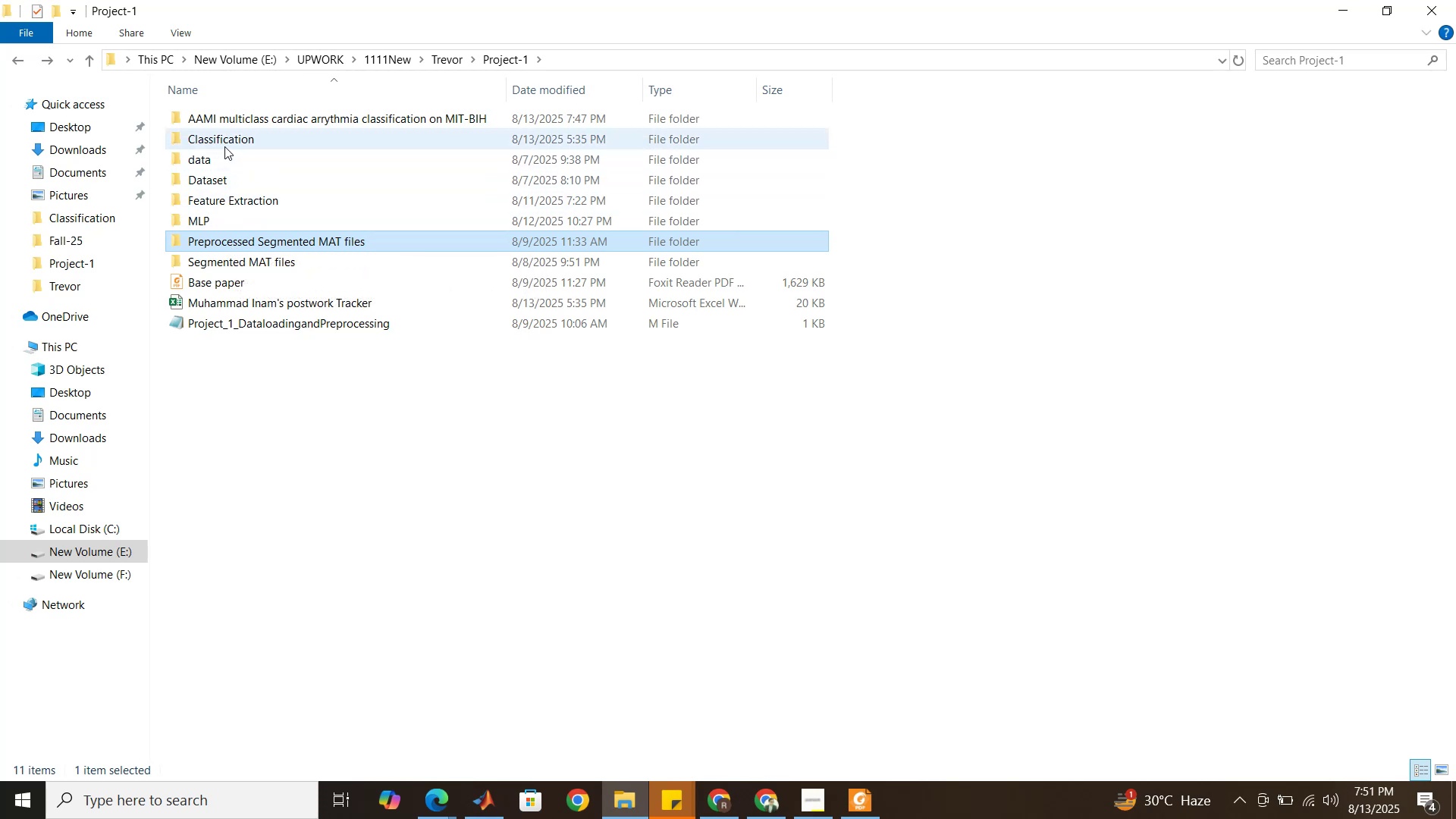 
double_click([216, 199])
 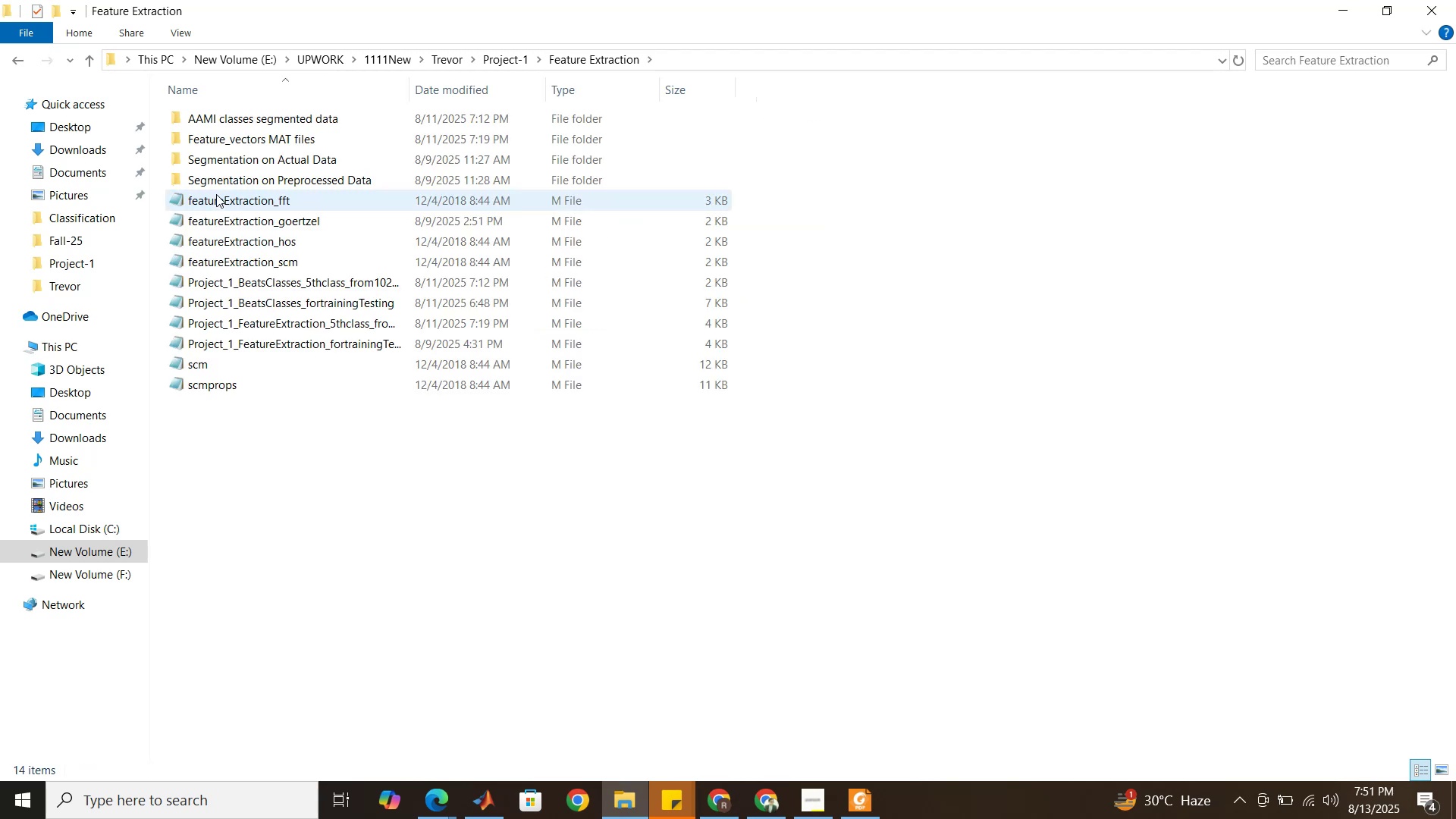 
mouse_move([232, 183])
 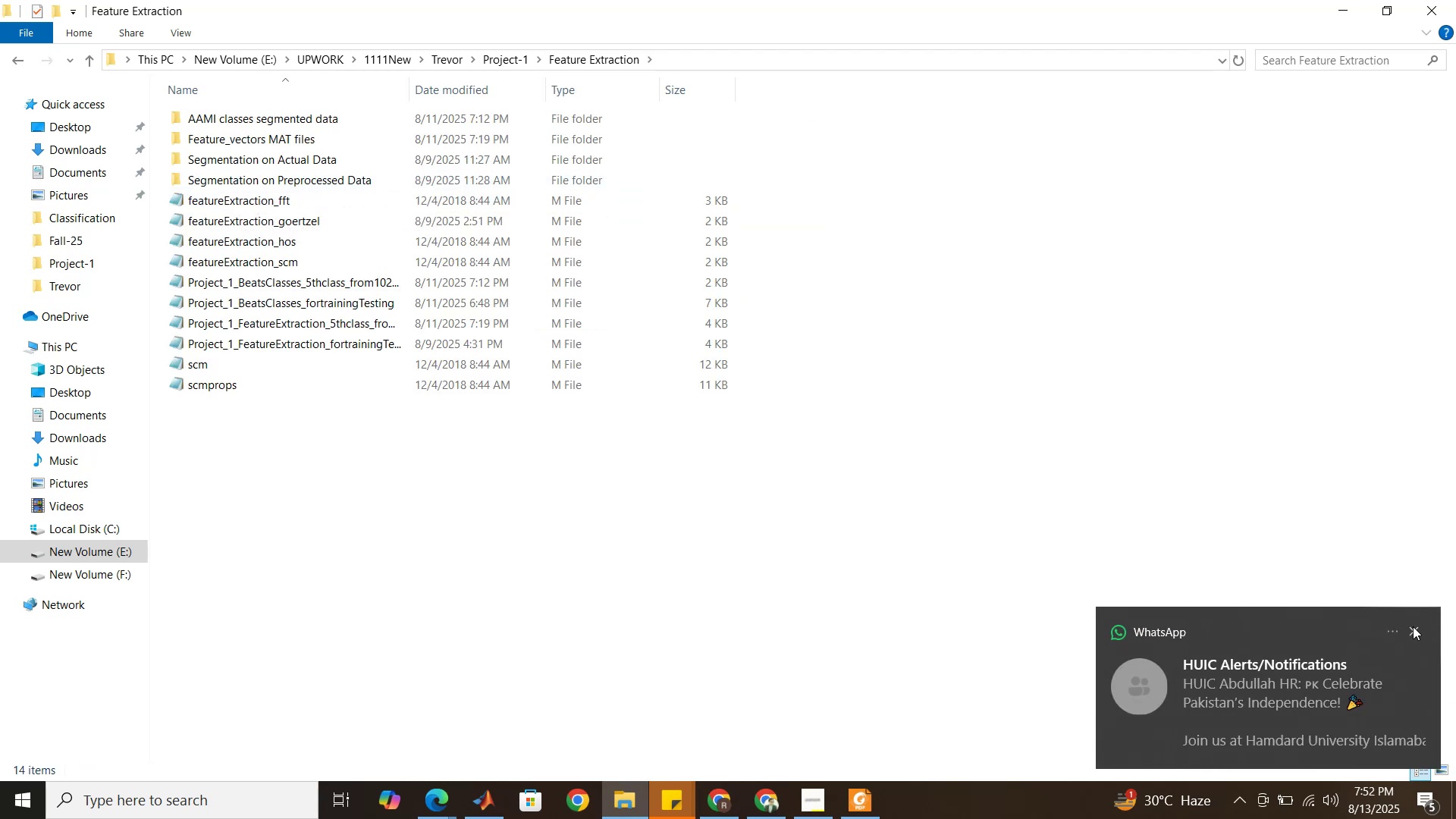 
left_click([1413, 626])
 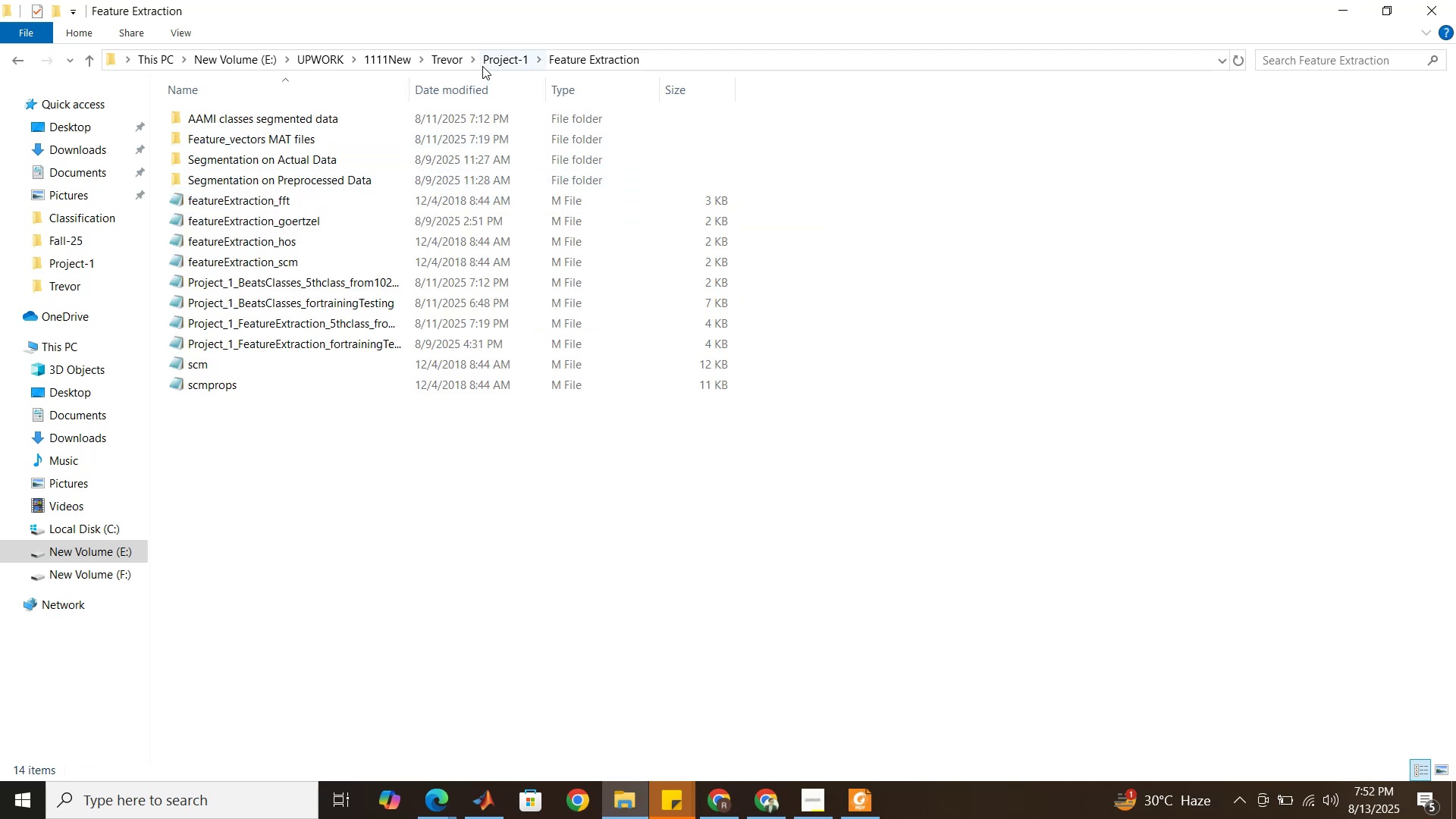 
left_click([500, 57])
 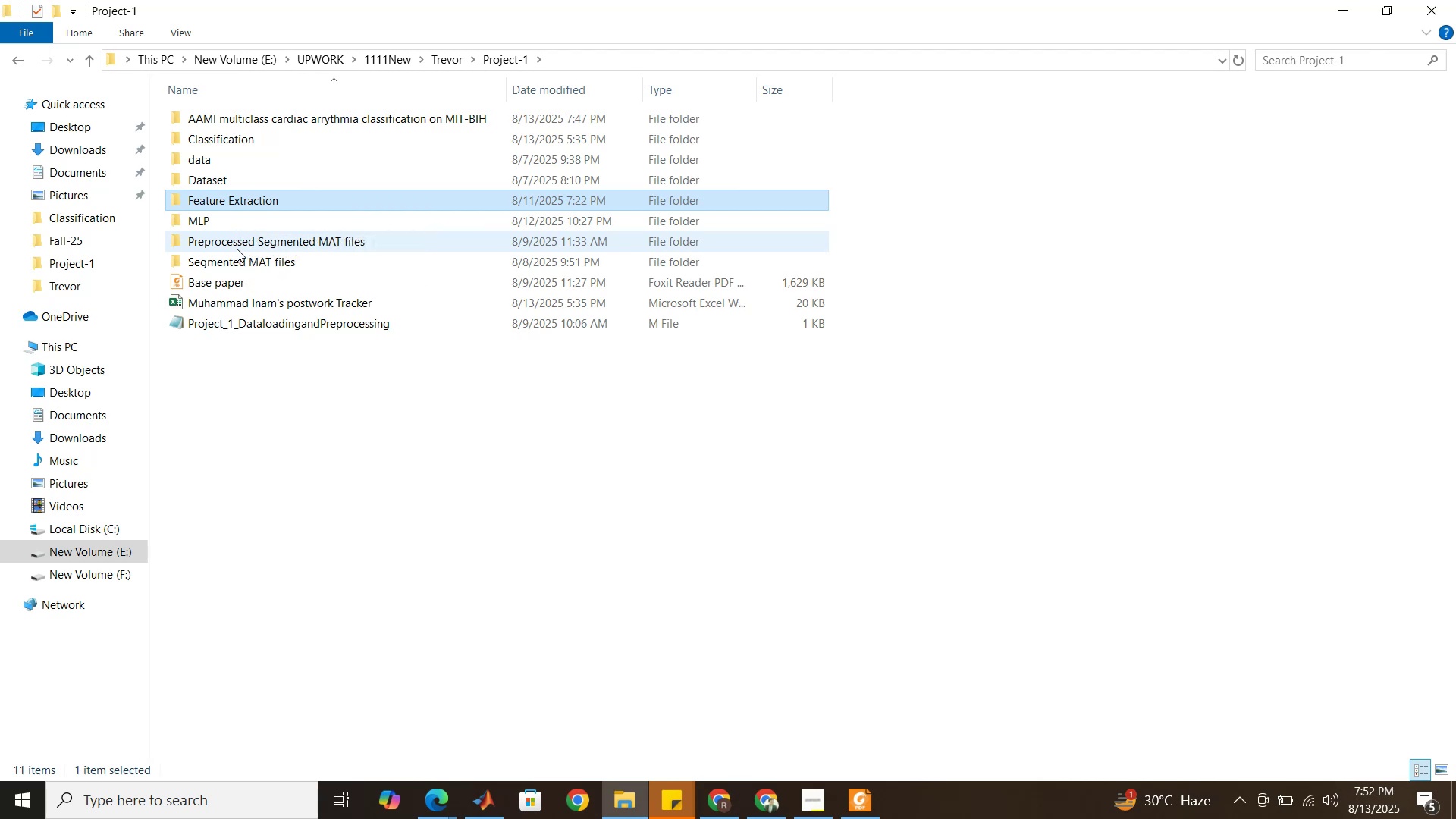 
double_click([237, 249])
 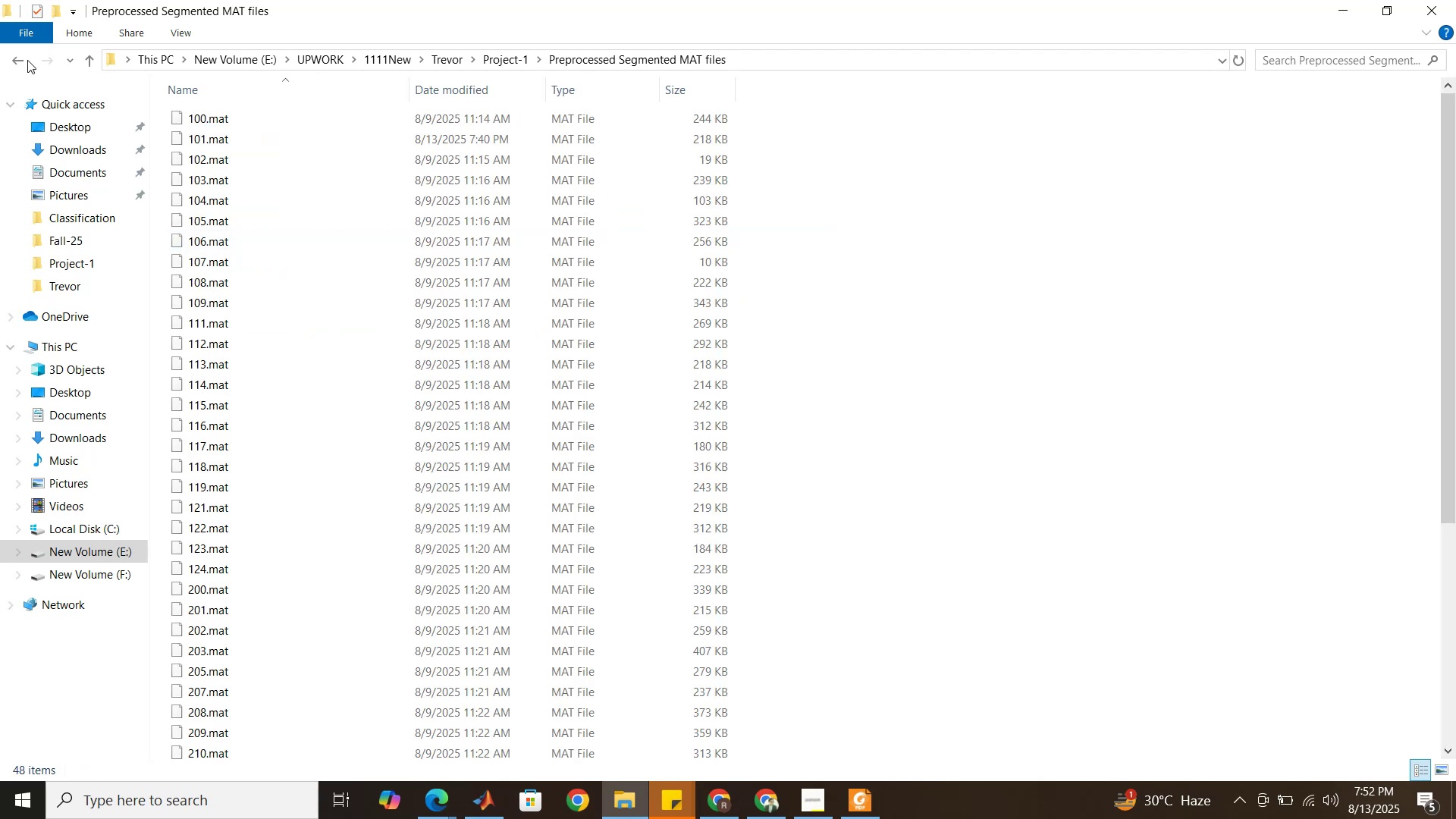 
left_click([23, 60])
 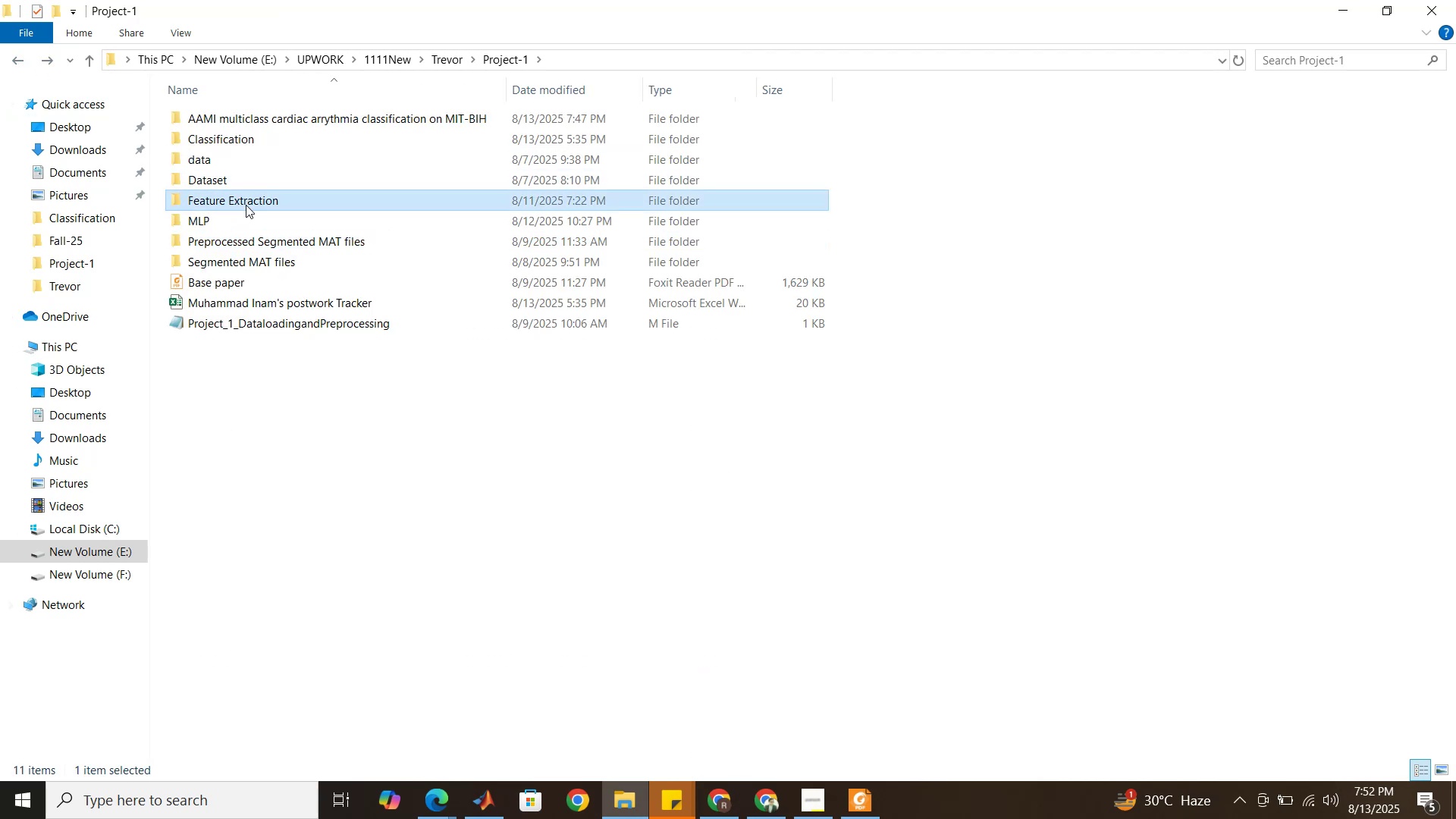 
double_click([246, 205])
 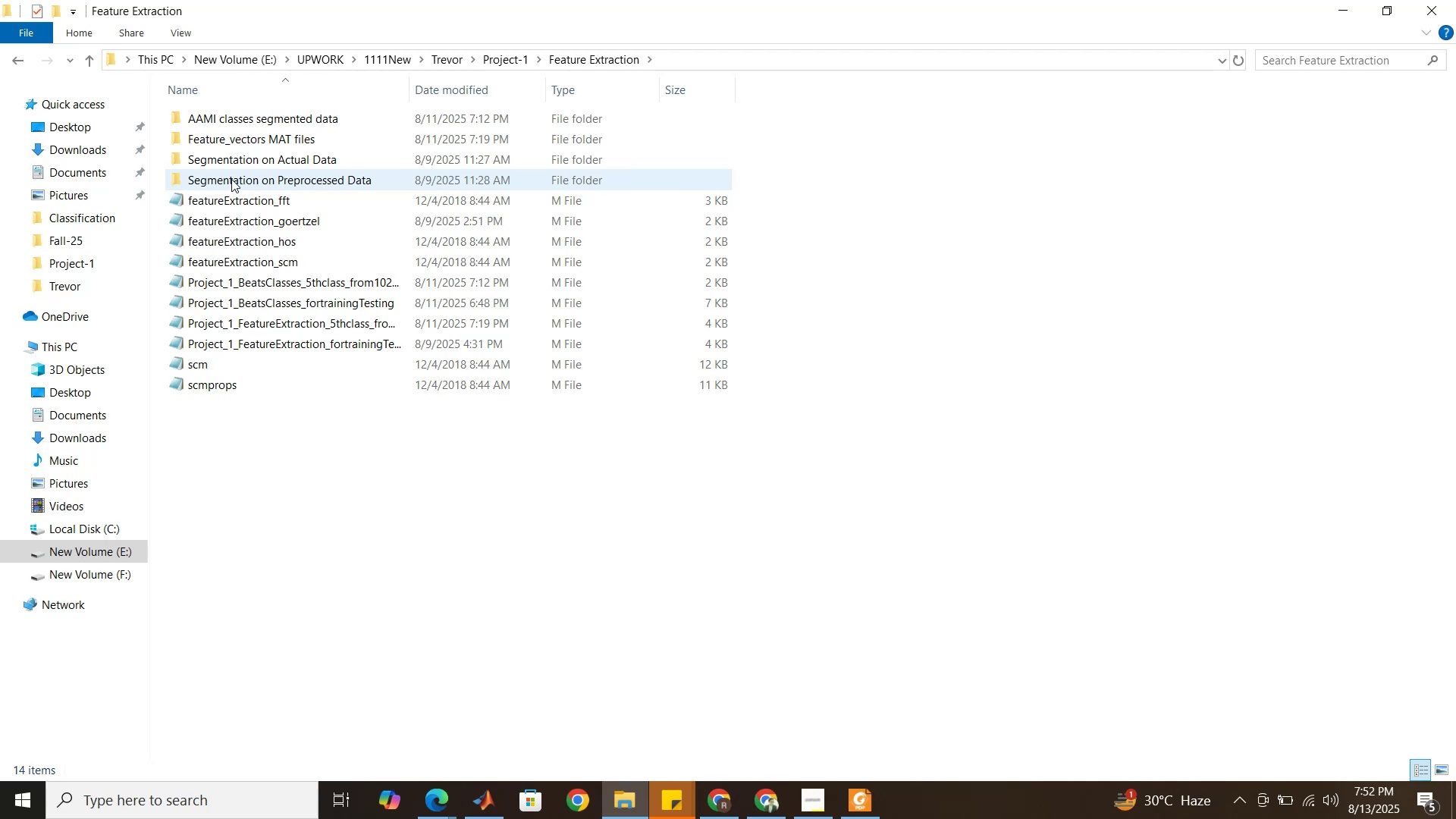 
double_click([231, 179])
 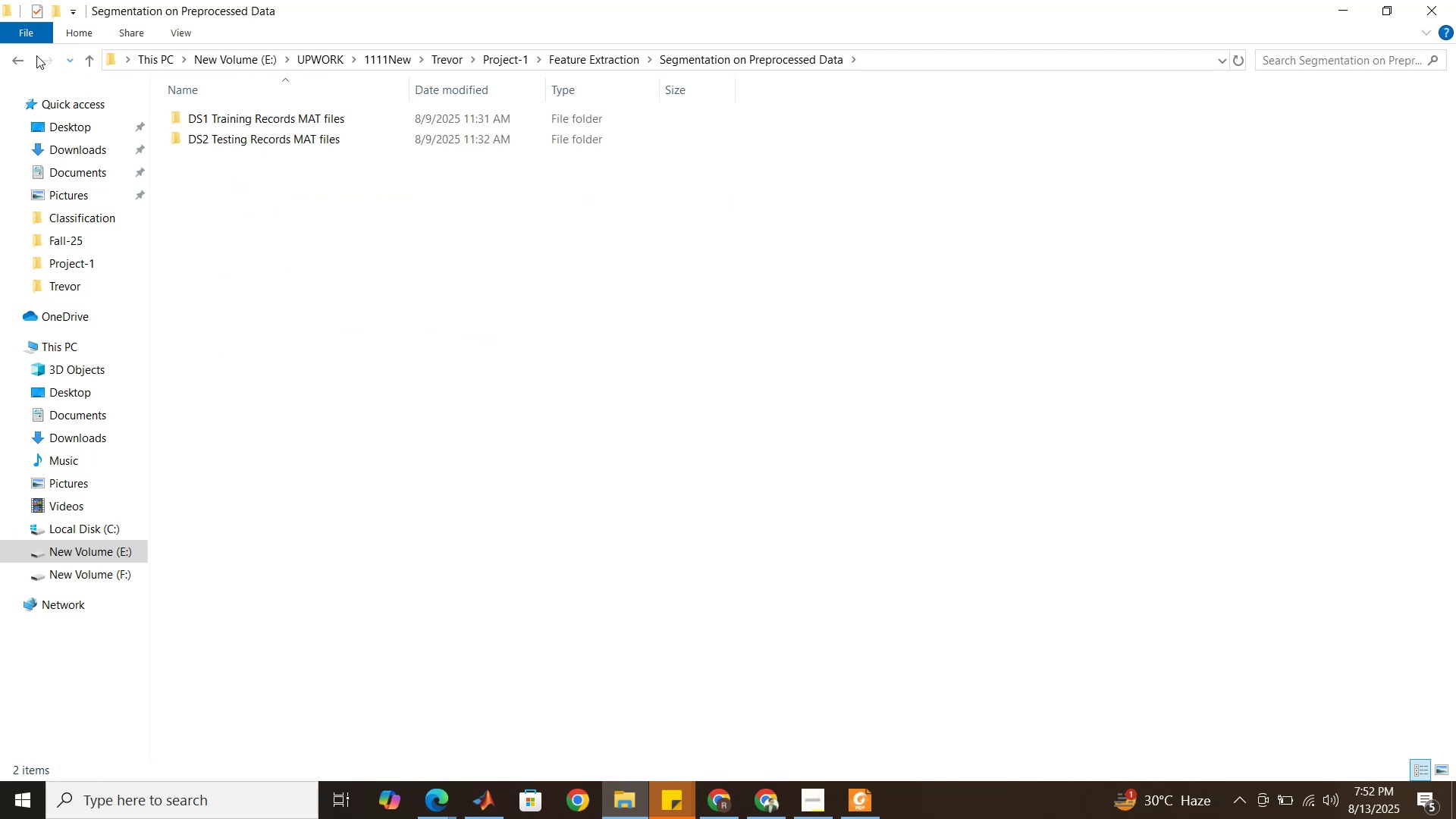 
left_click([21, 57])
 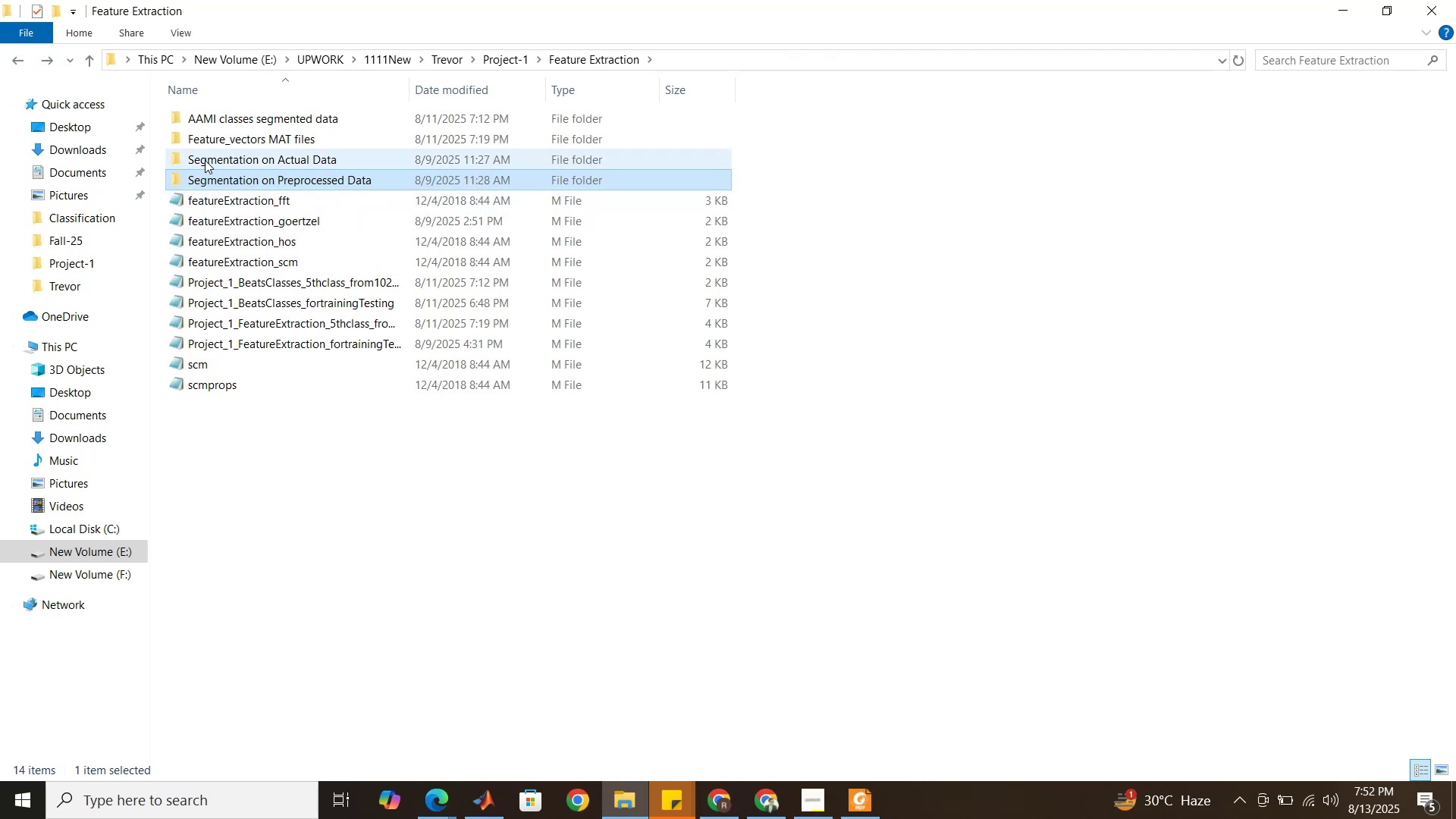 
wait(5.78)
 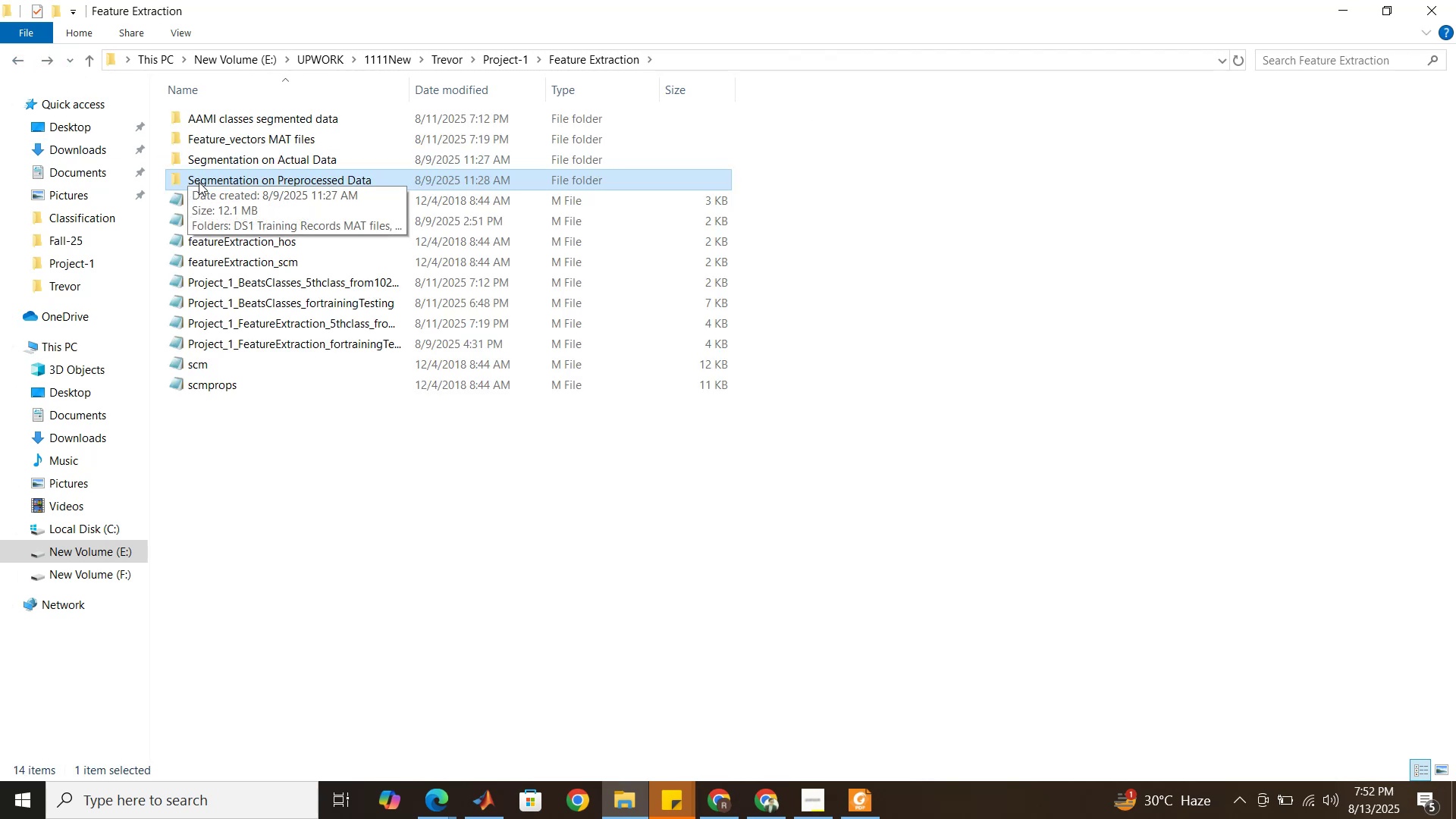 
left_click([205, 160])
 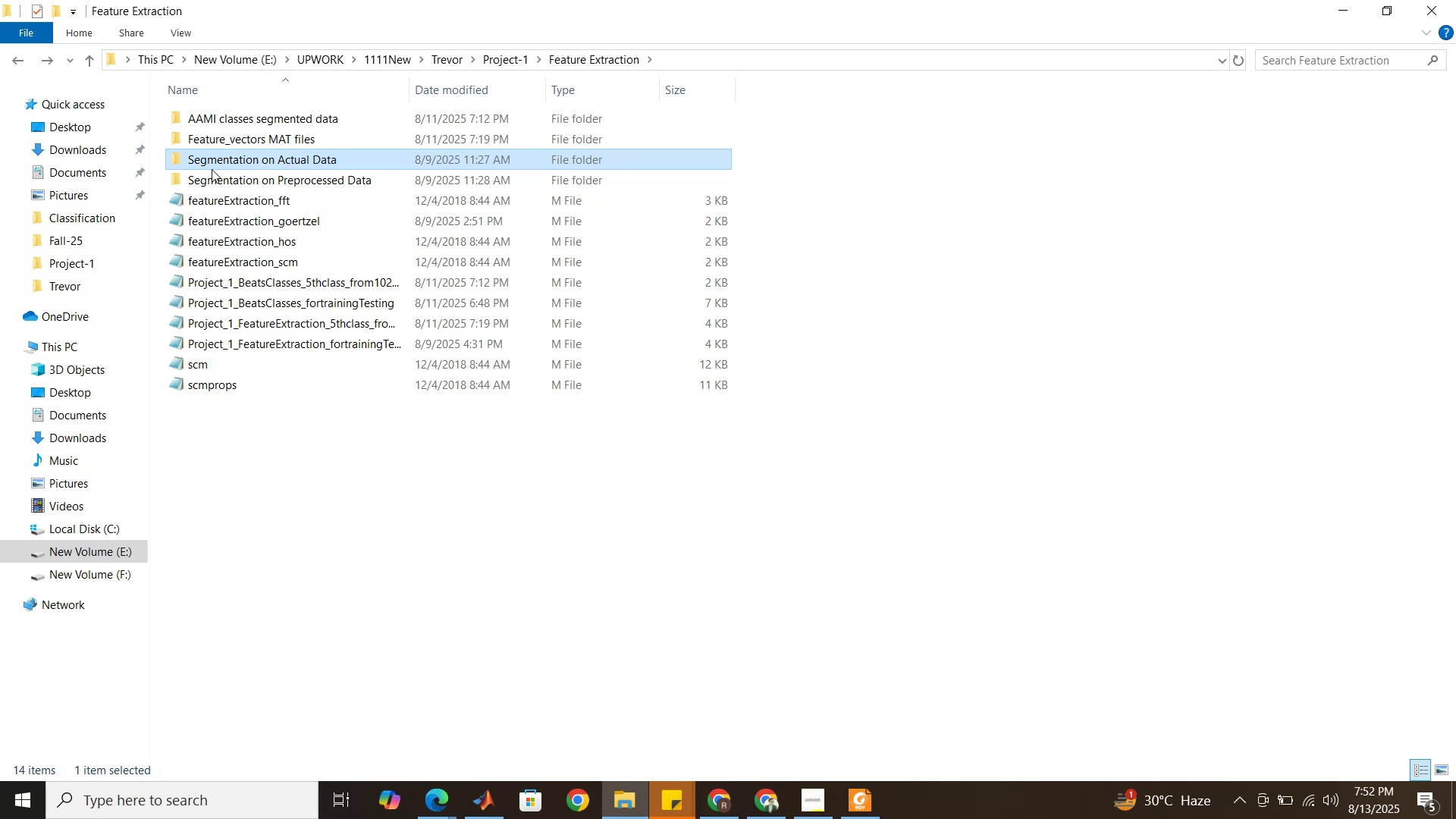 
left_click([216, 180])
 